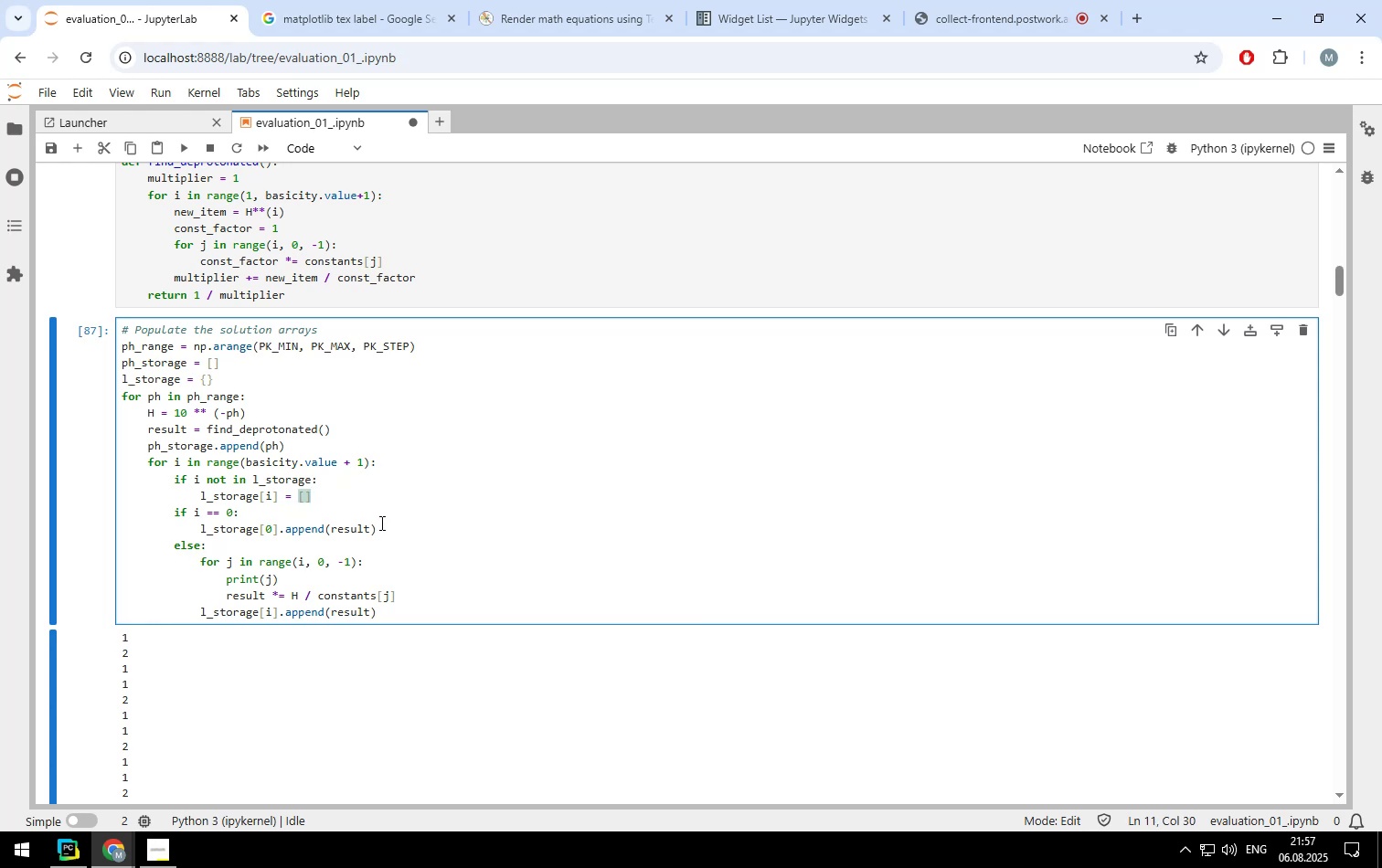 
left_click([381, 529])
 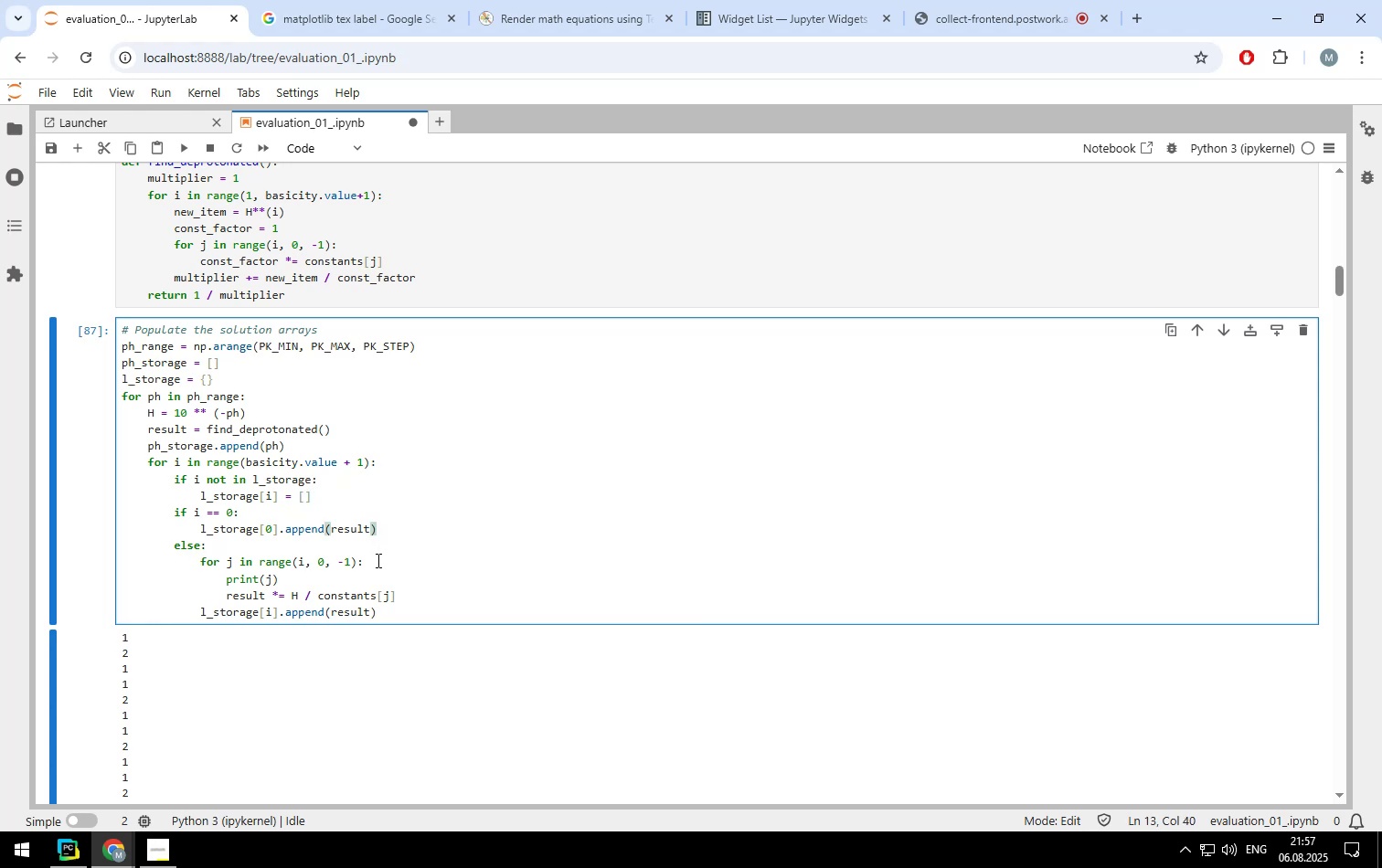 
left_click([377, 560])
 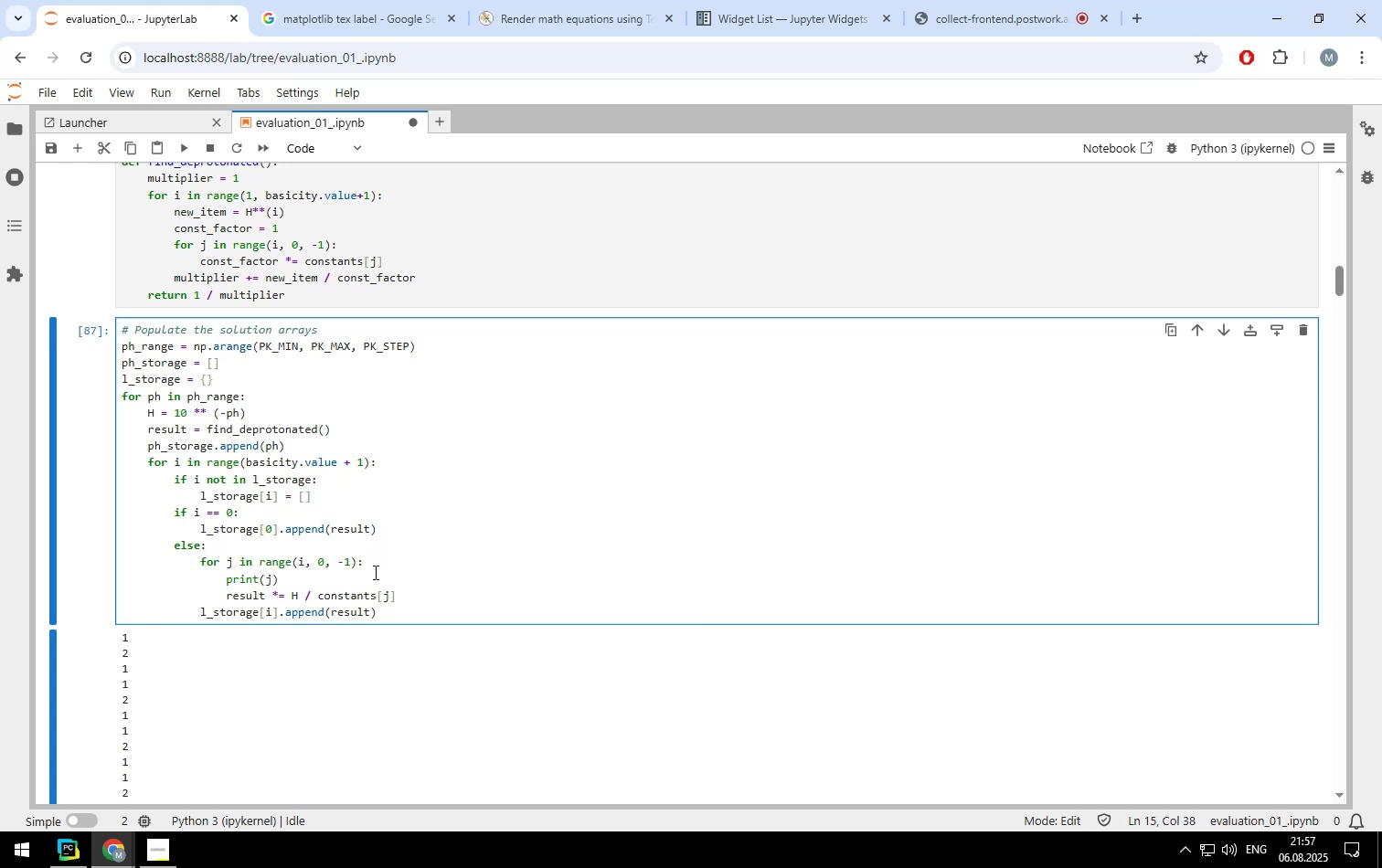 
left_click([374, 572])
 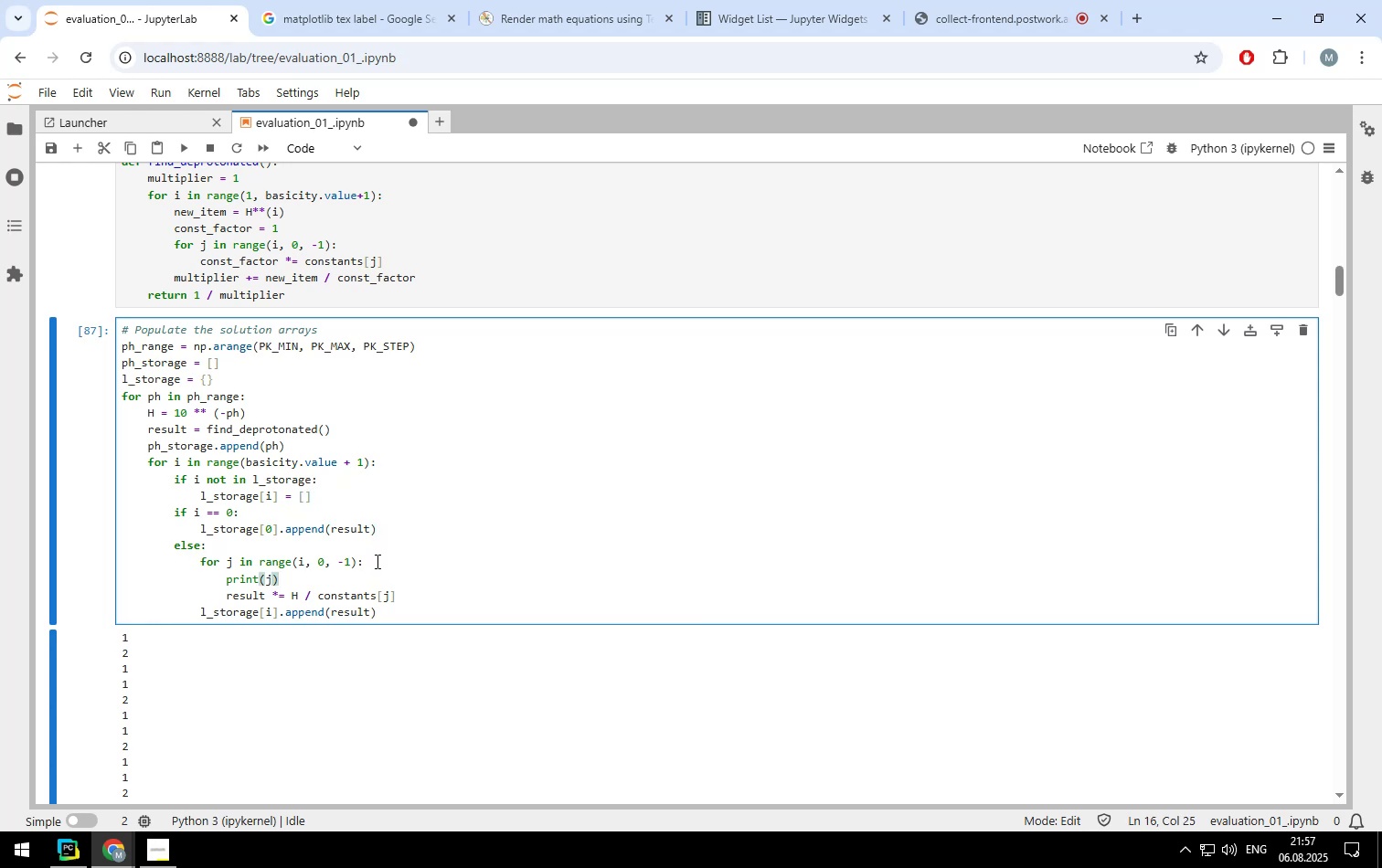 
left_click([376, 561])
 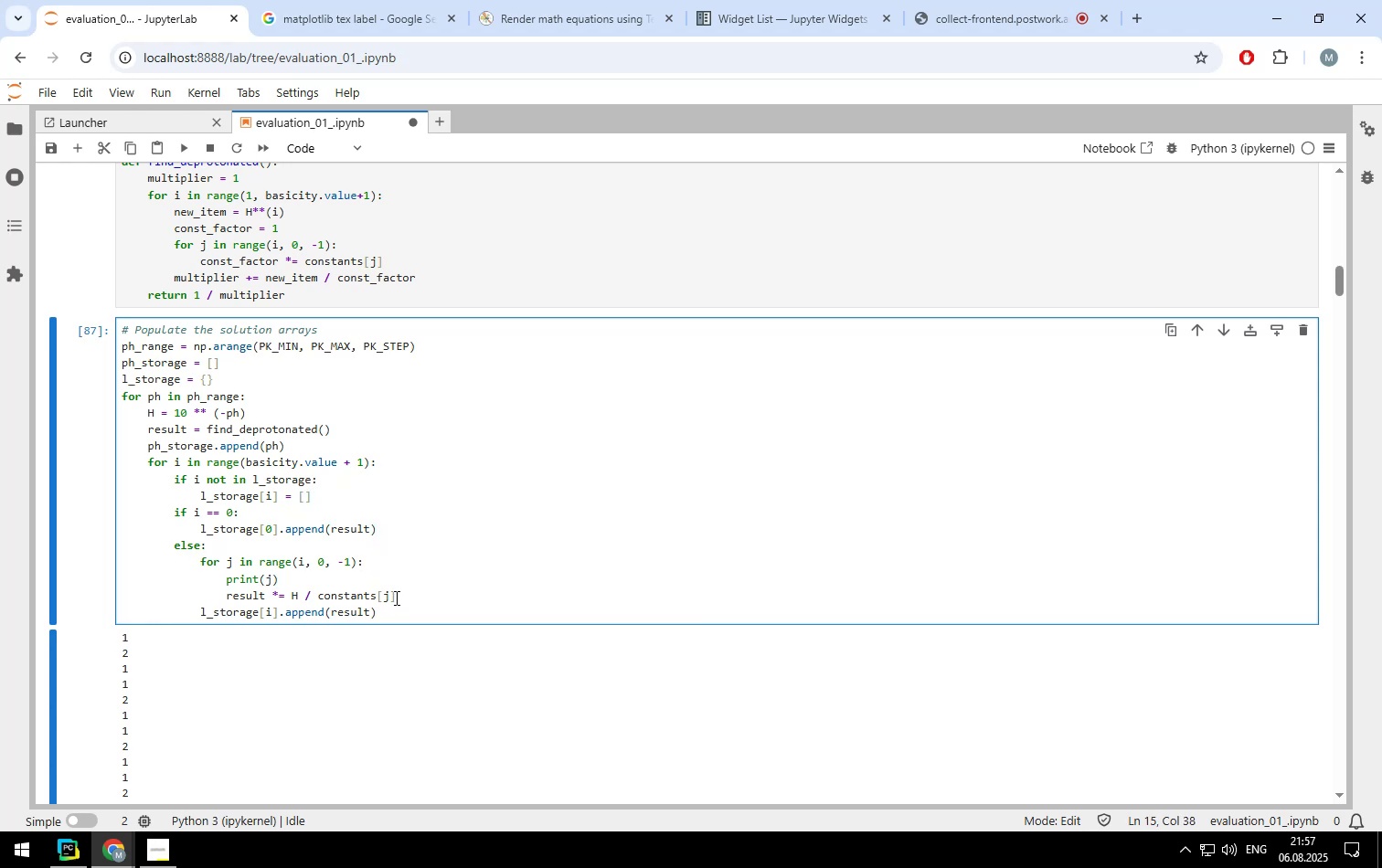 
left_click([395, 597])
 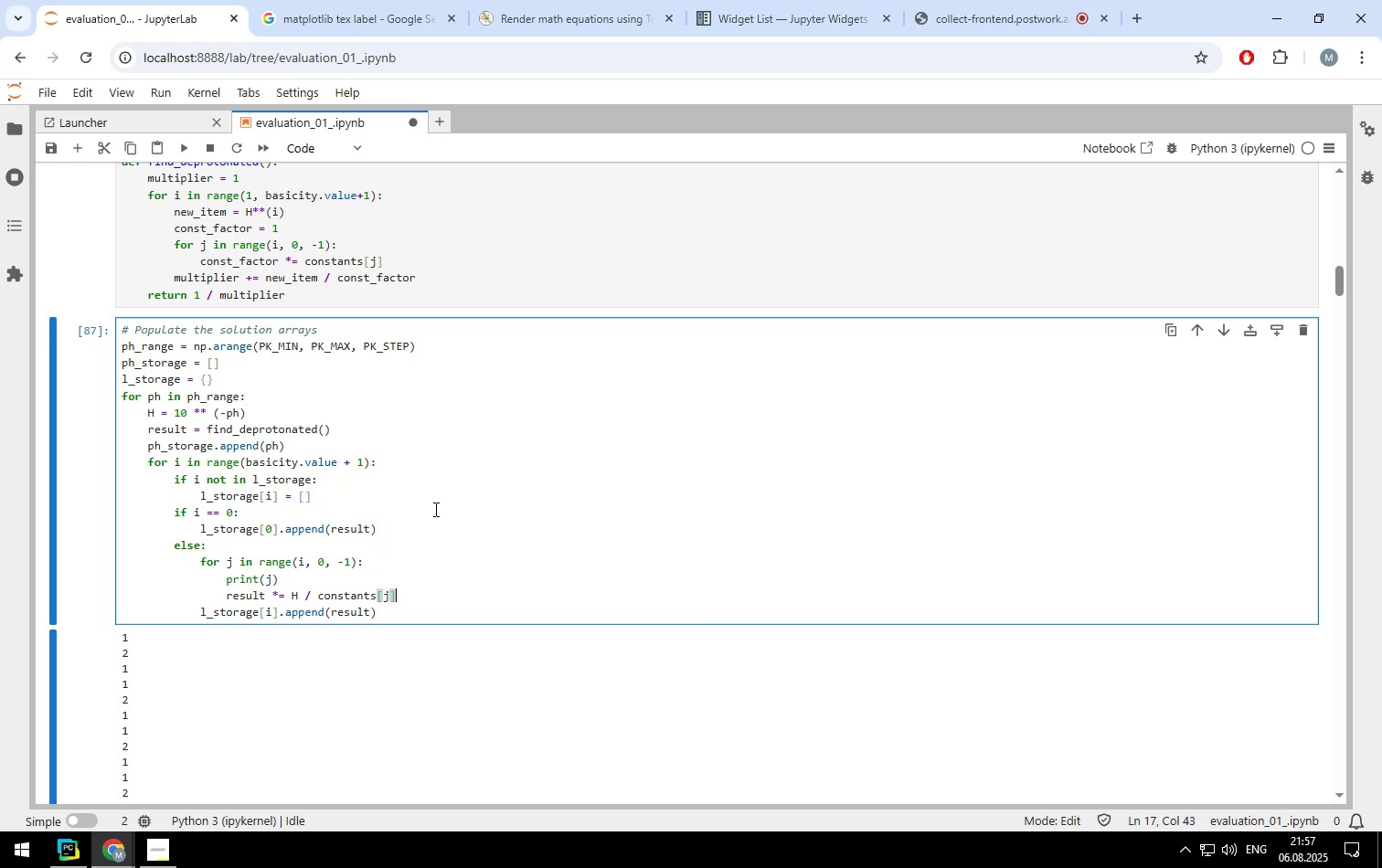 
scroll: coordinate [434, 506], scroll_direction: none, amount: 0.0
 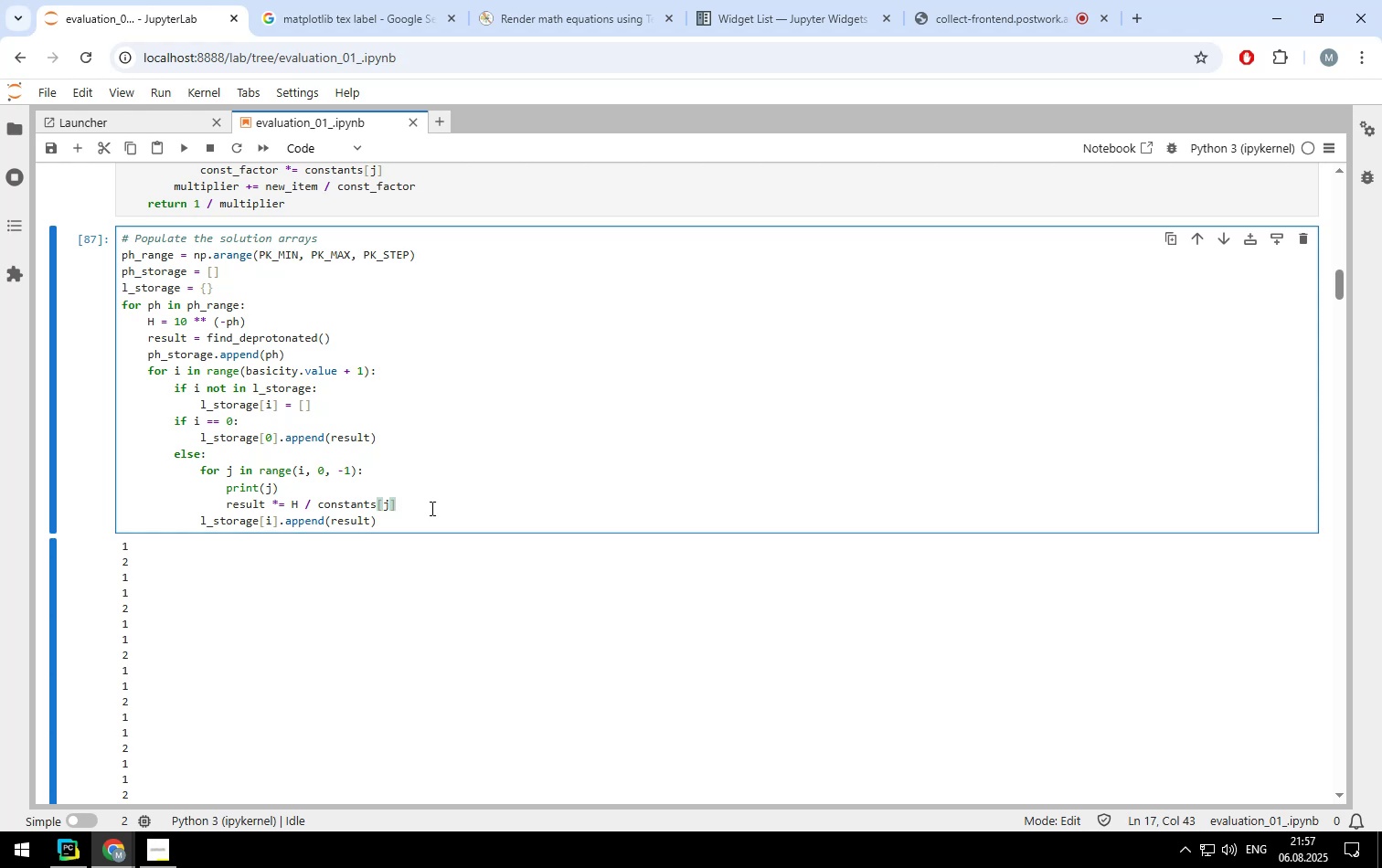 
wait(26.66)
 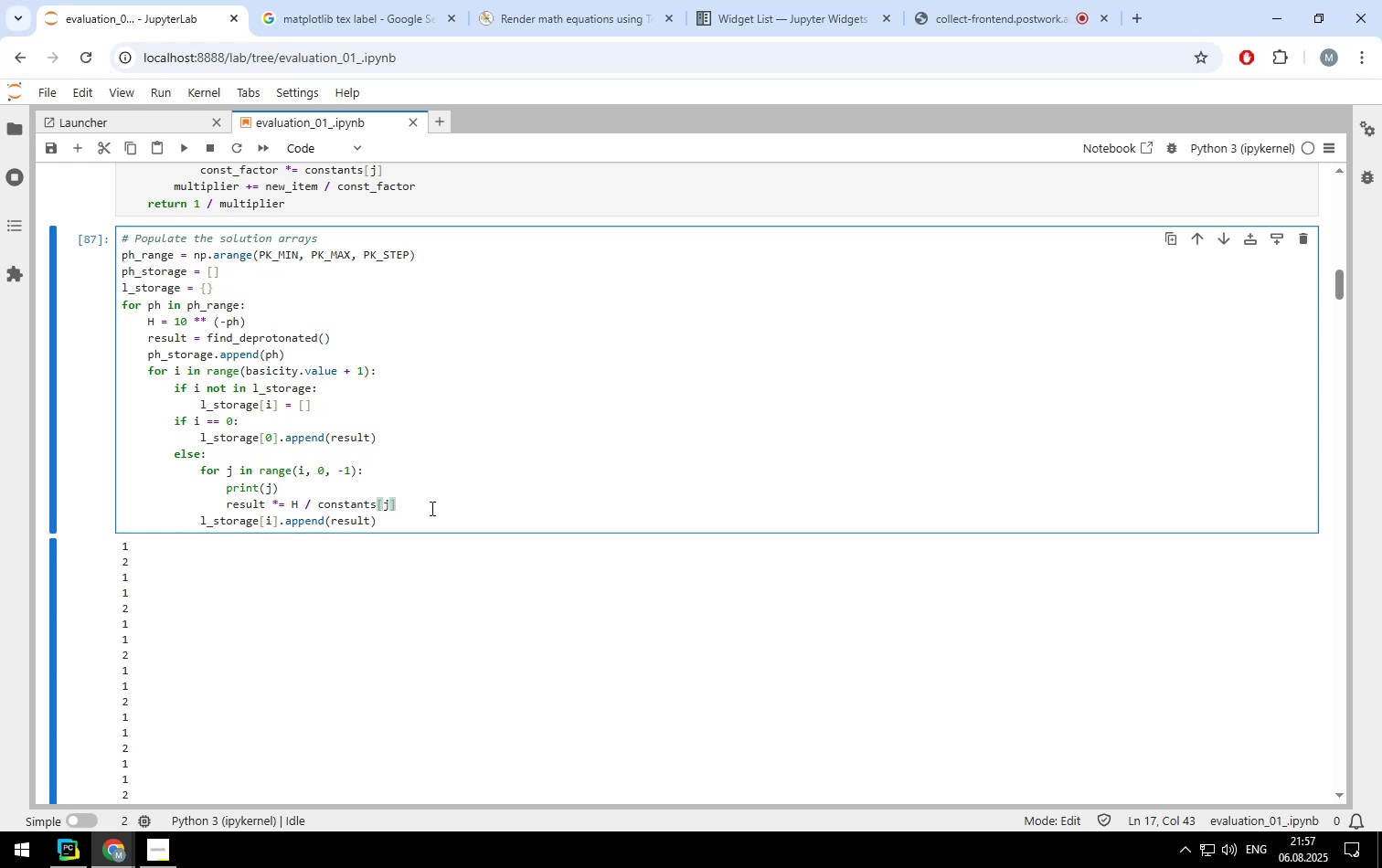 
scroll: coordinate [428, 509], scroll_direction: none, amount: 0.0
 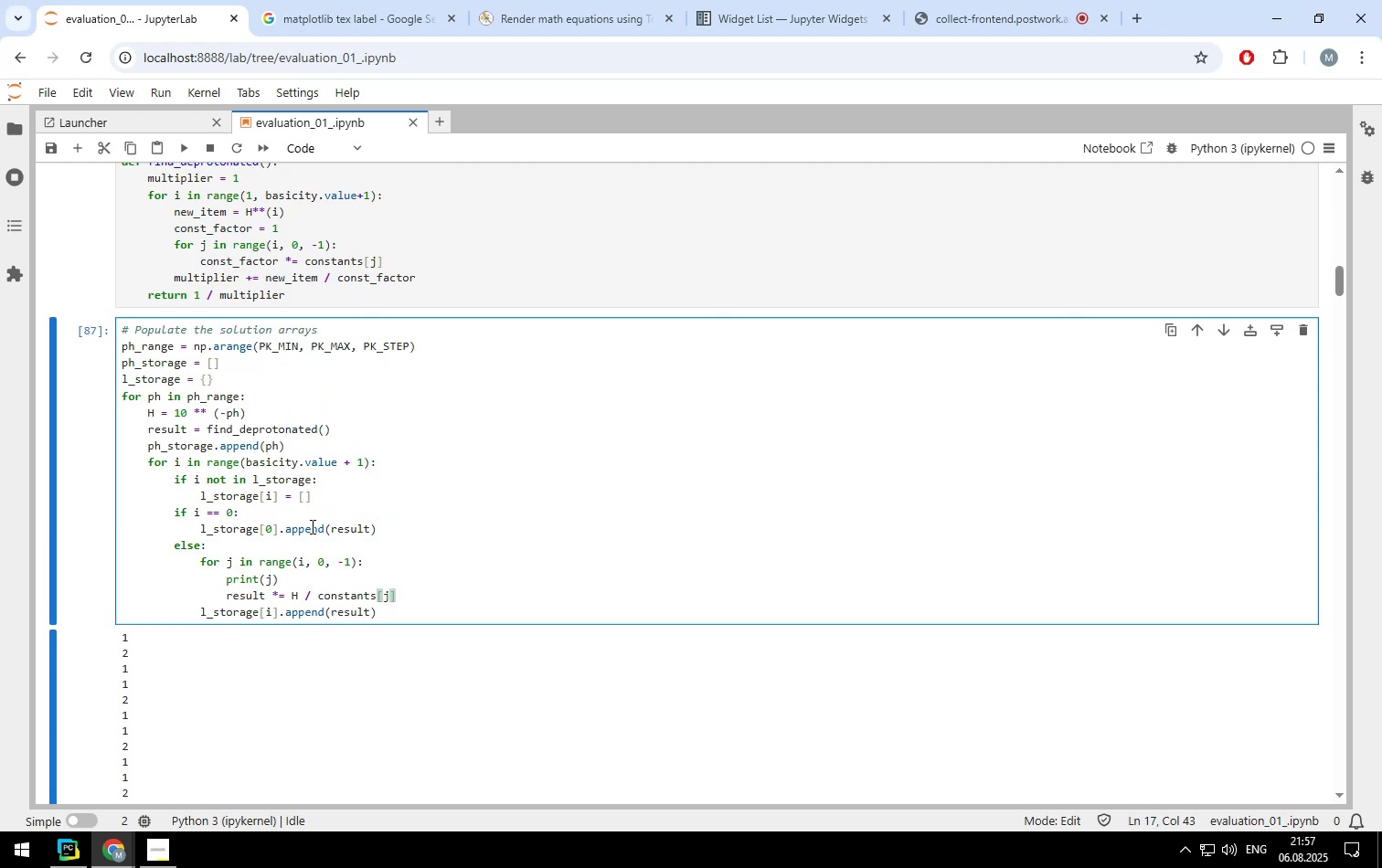 
scroll: coordinate [309, 517], scroll_direction: up, amount: 4.0
 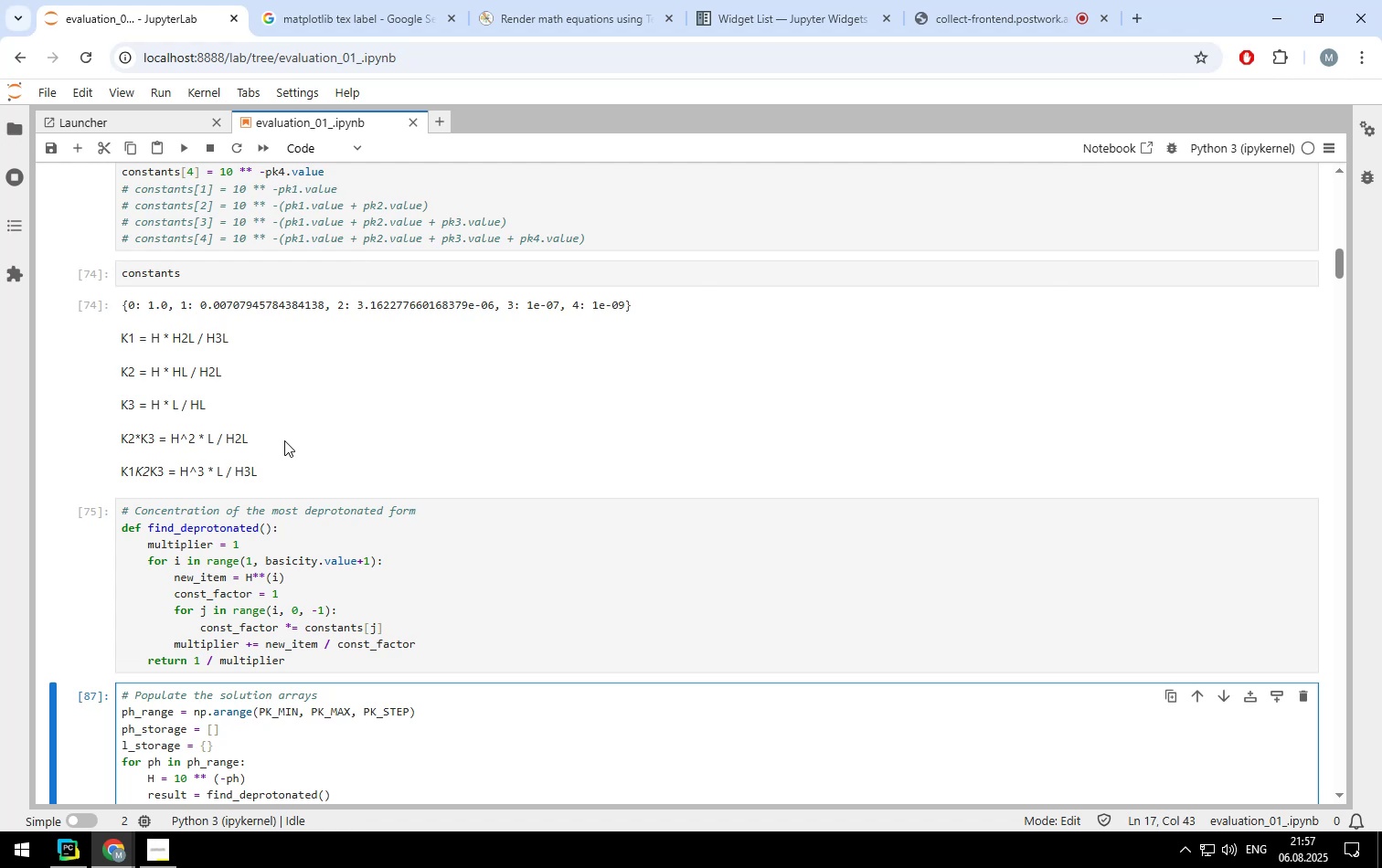 
left_click([166, 269])
 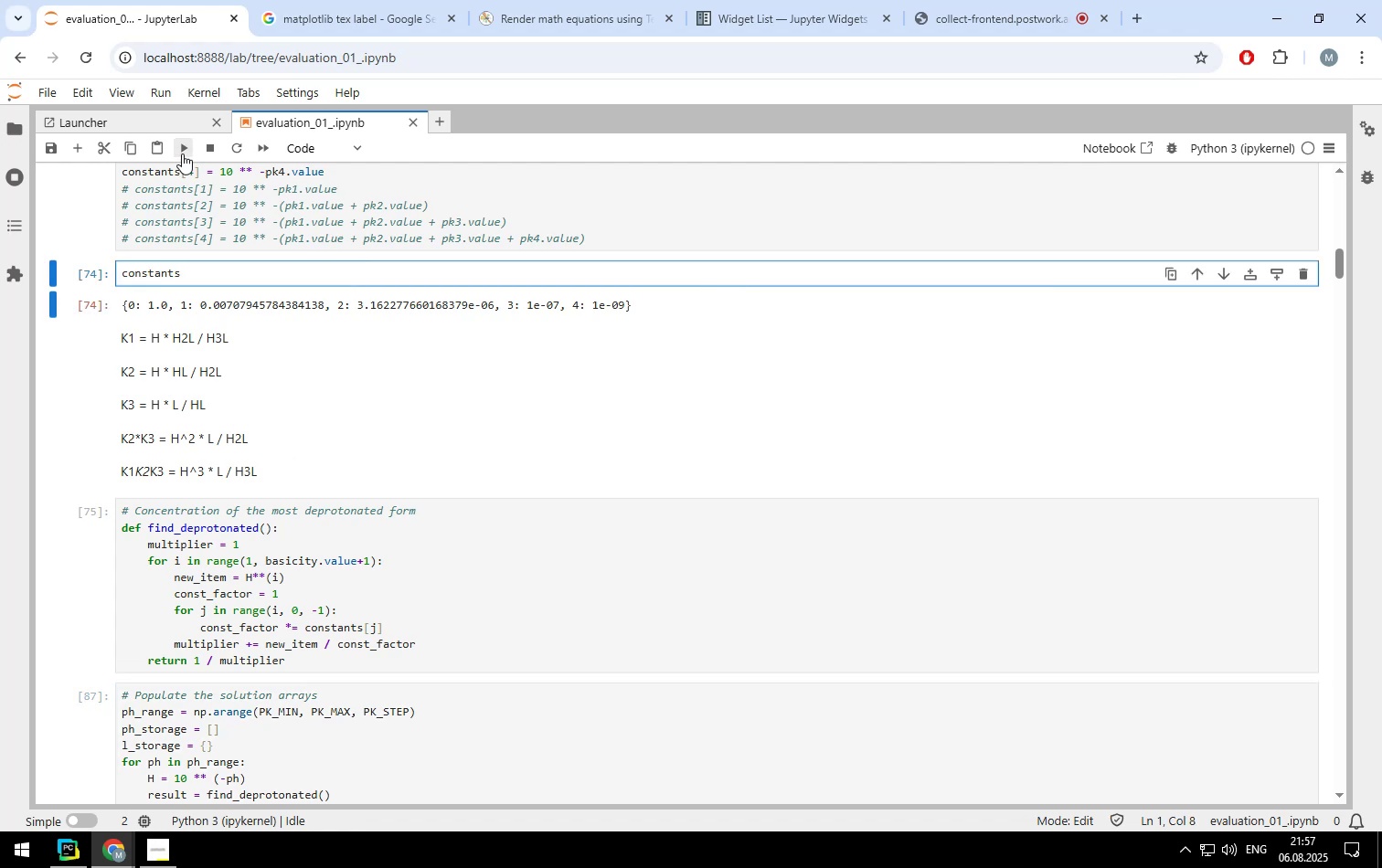 
left_click([182, 153])
 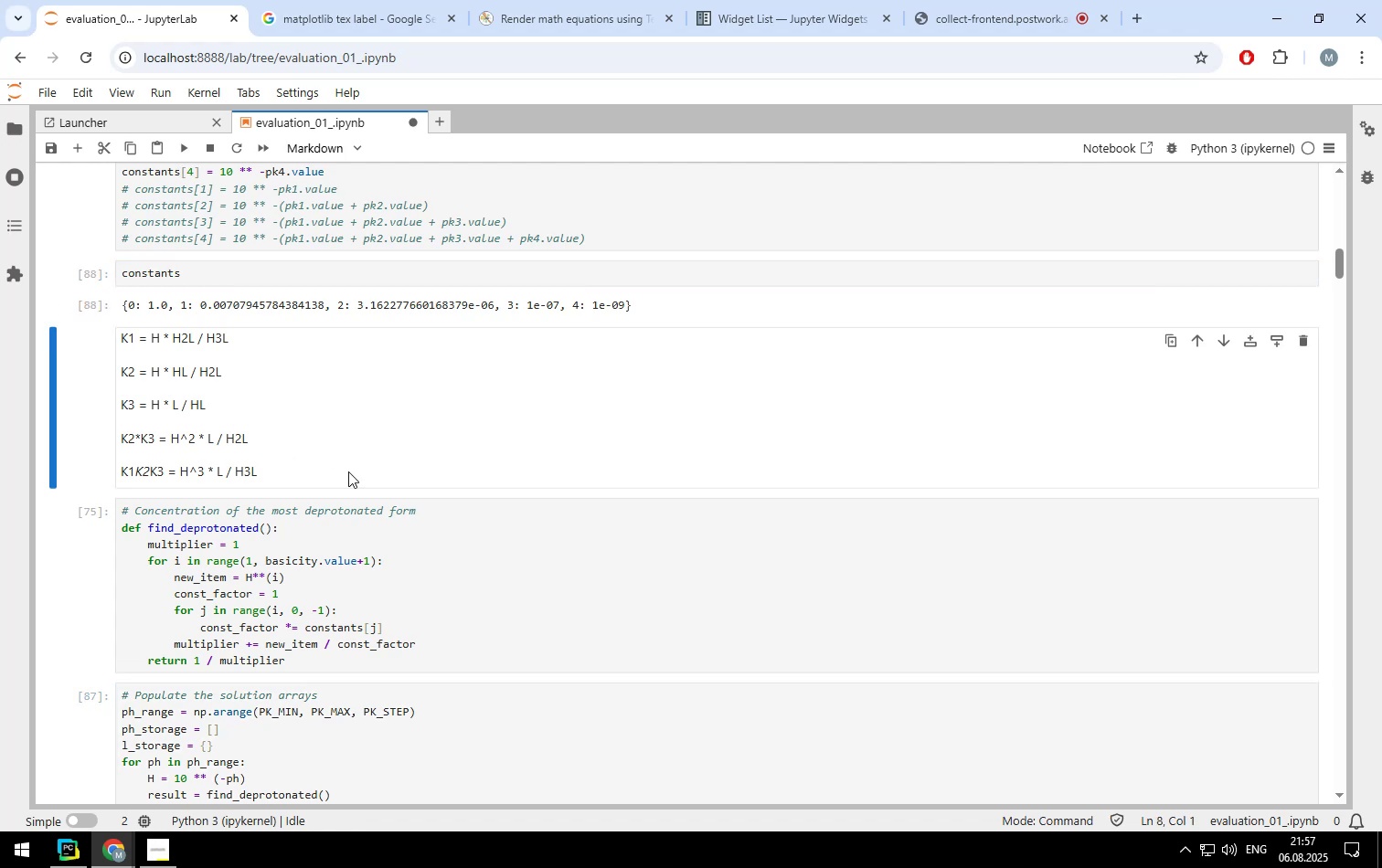 
scroll: coordinate [349, 472], scroll_direction: down, amount: 3.0
 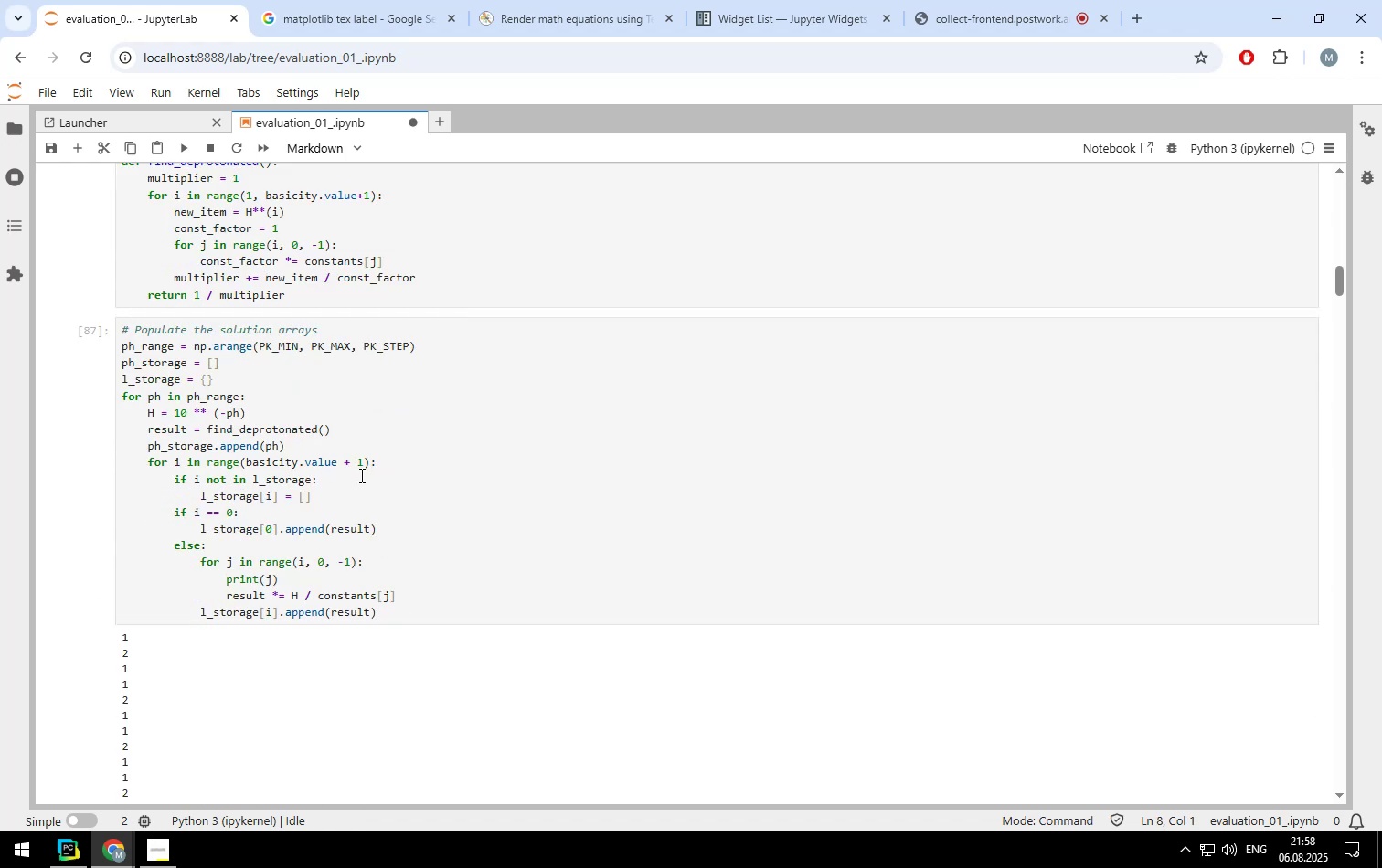 
wait(8.36)
 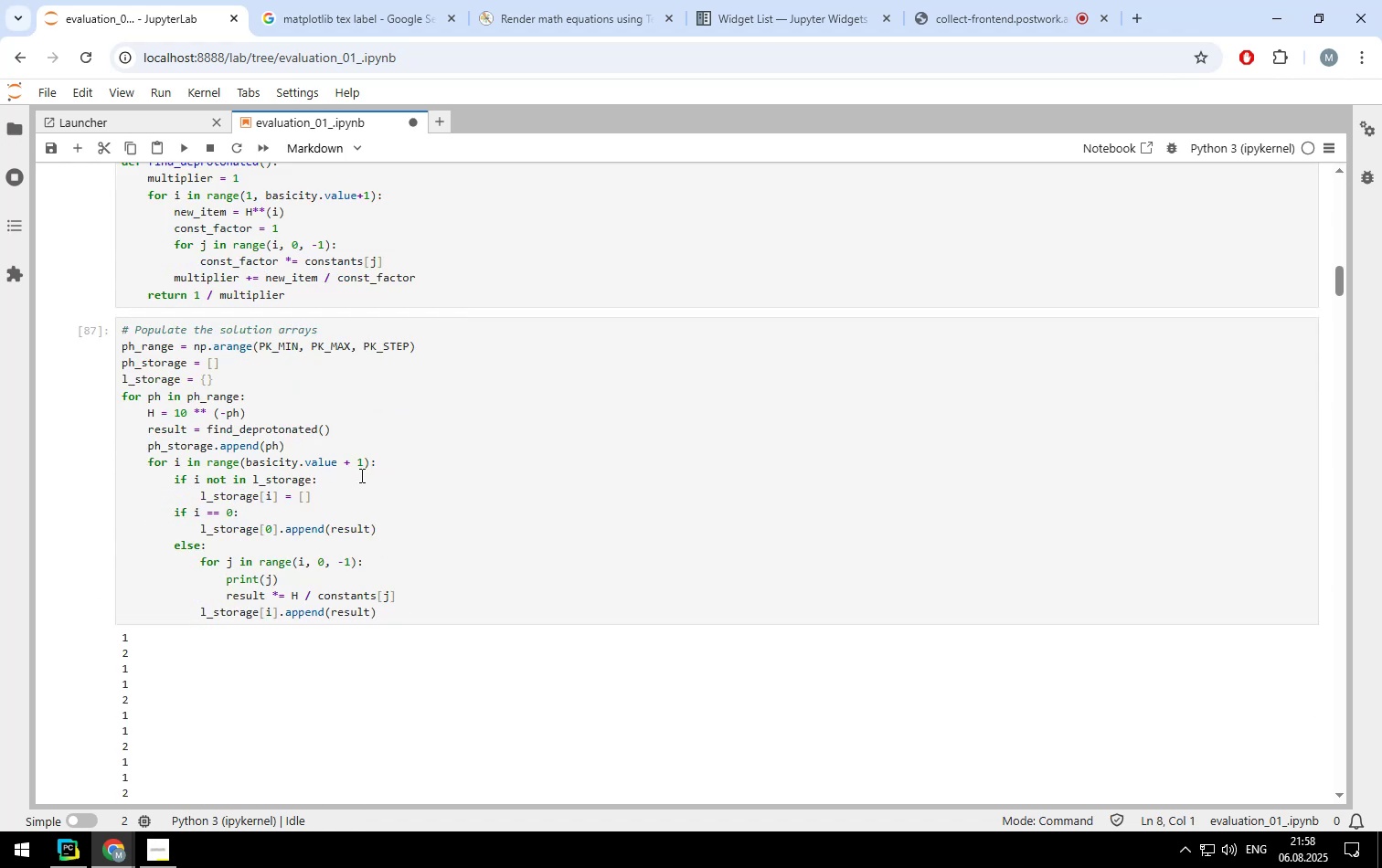 
left_click([264, 577])
 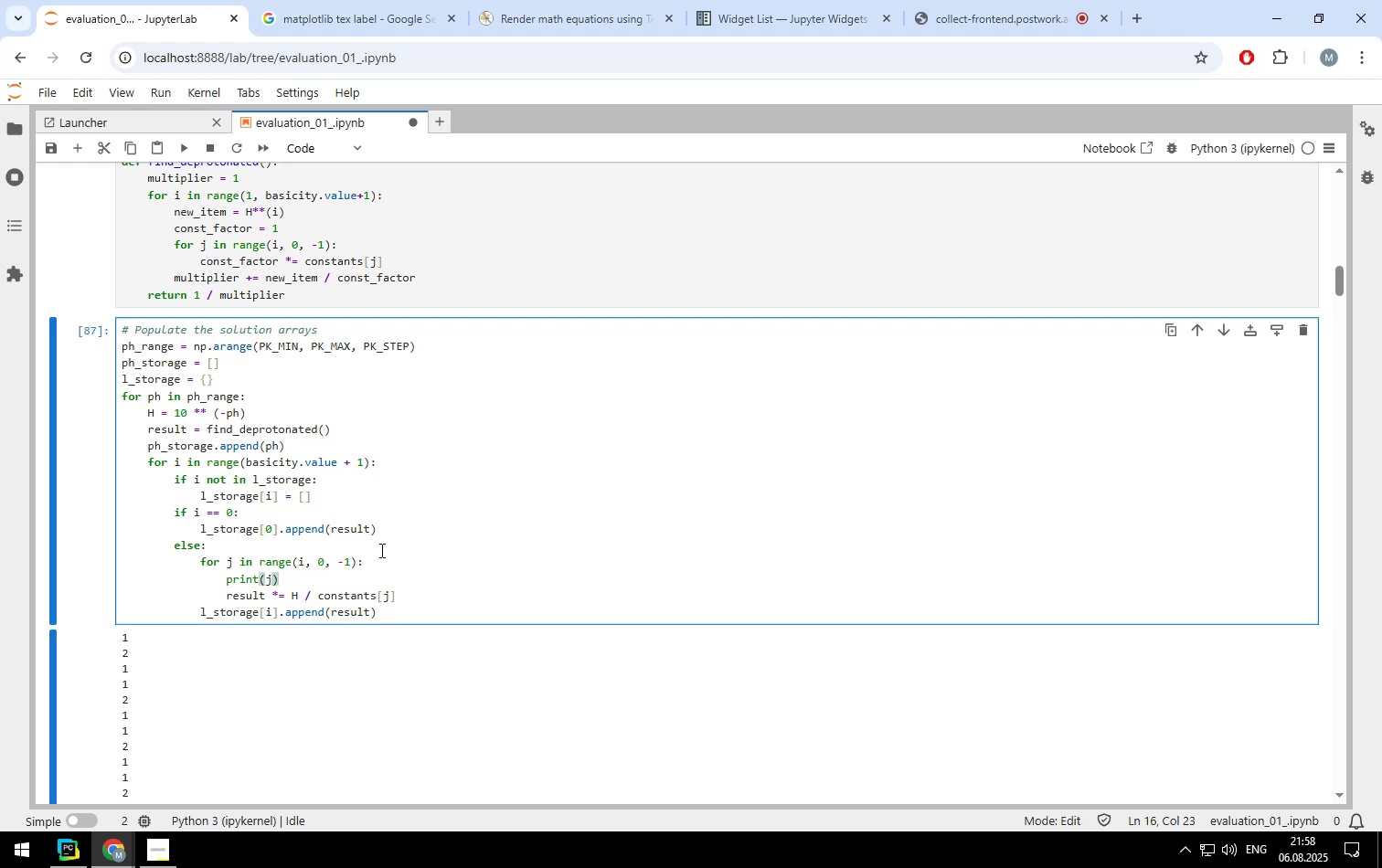 
key(I)
 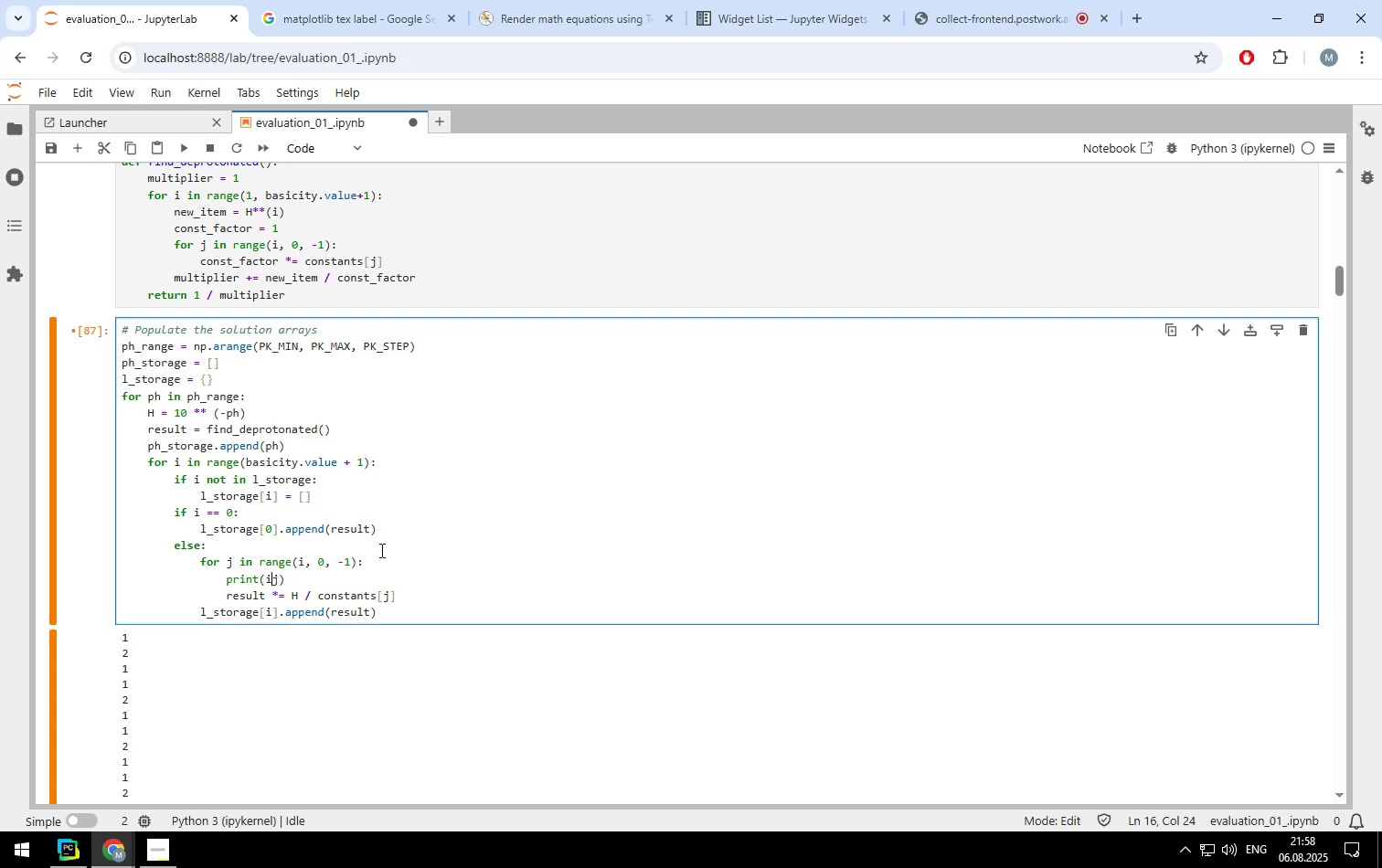 
key(Comma)
 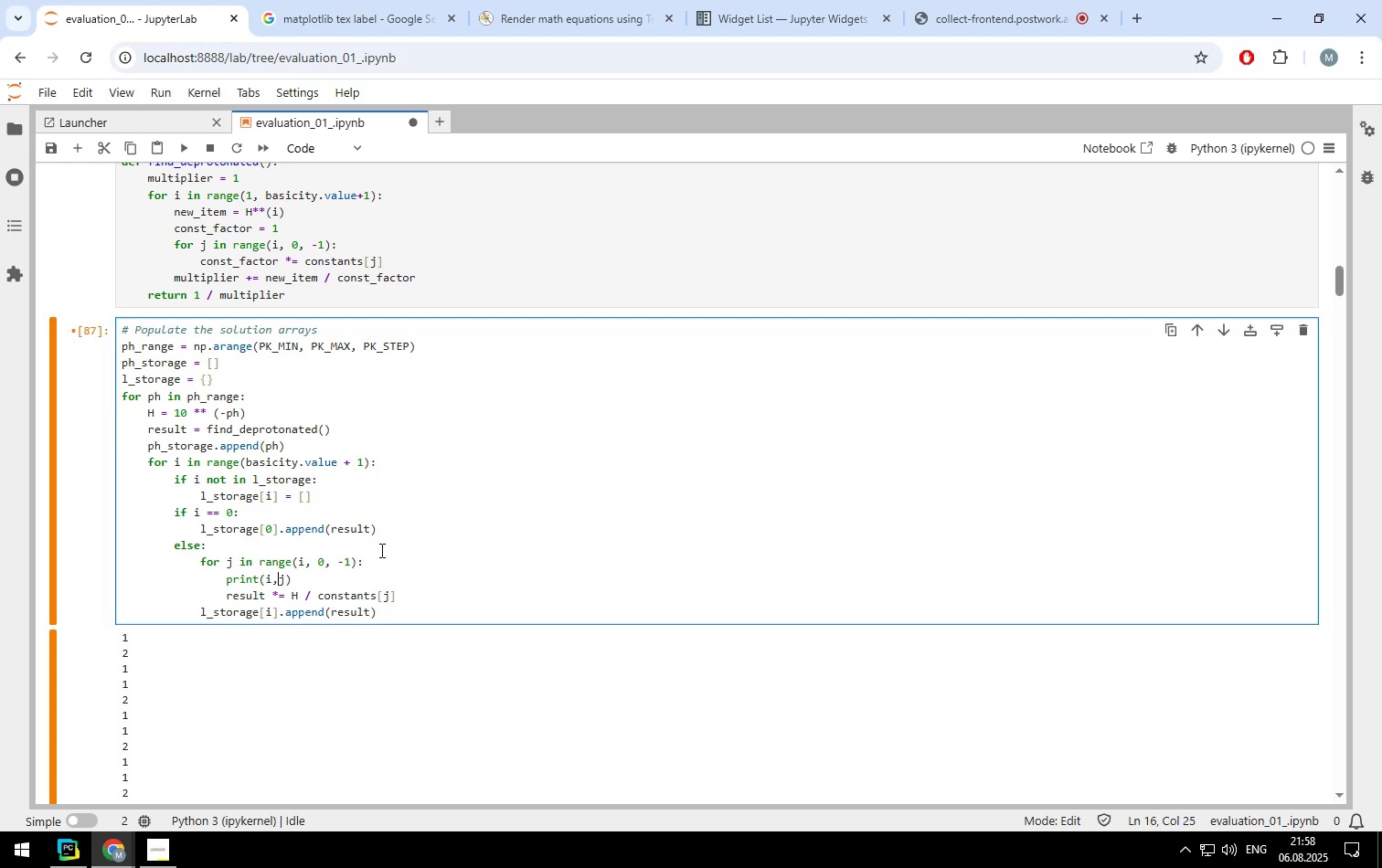 
key(Space)
 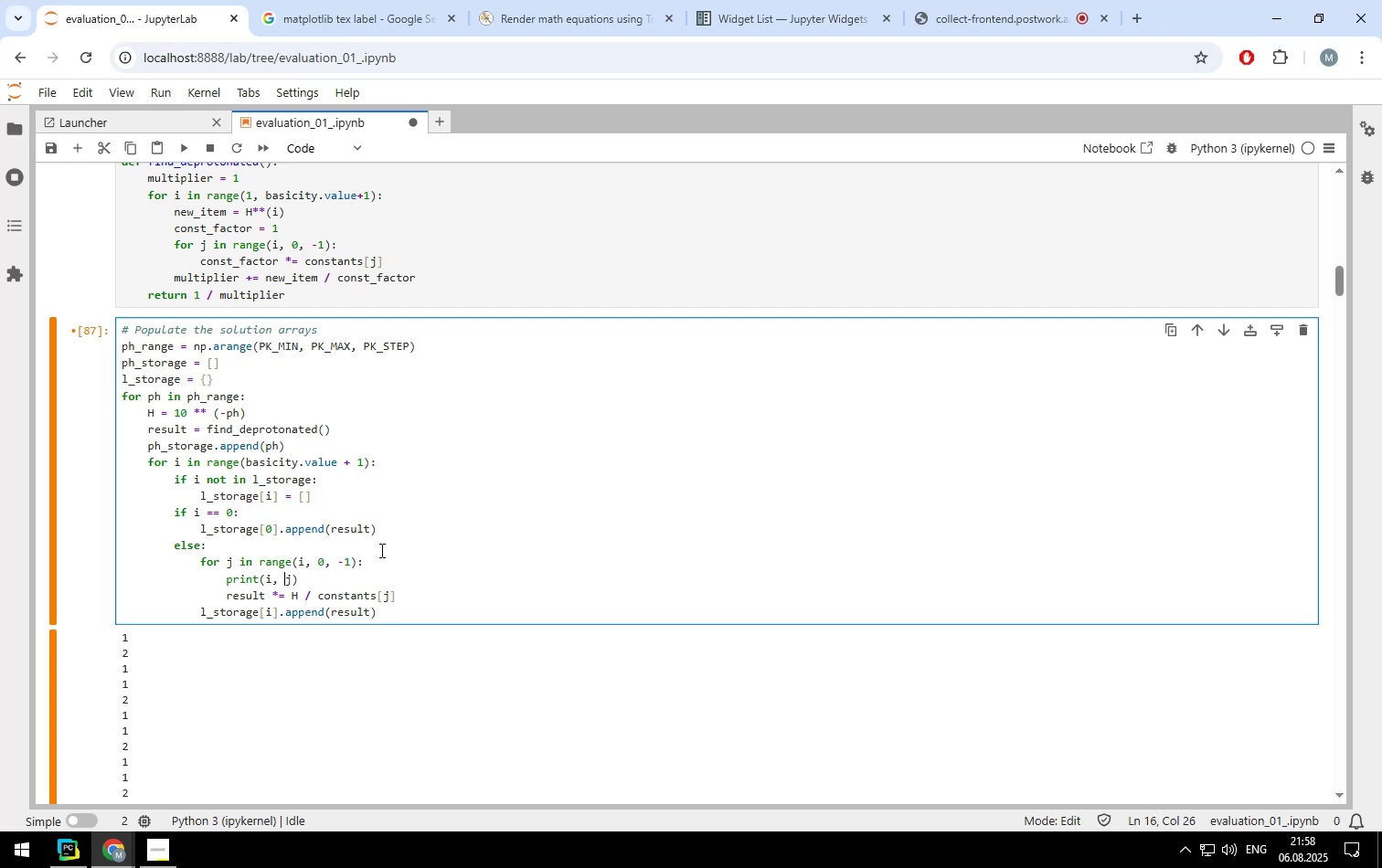 
key(Shift+ShiftLeft)
 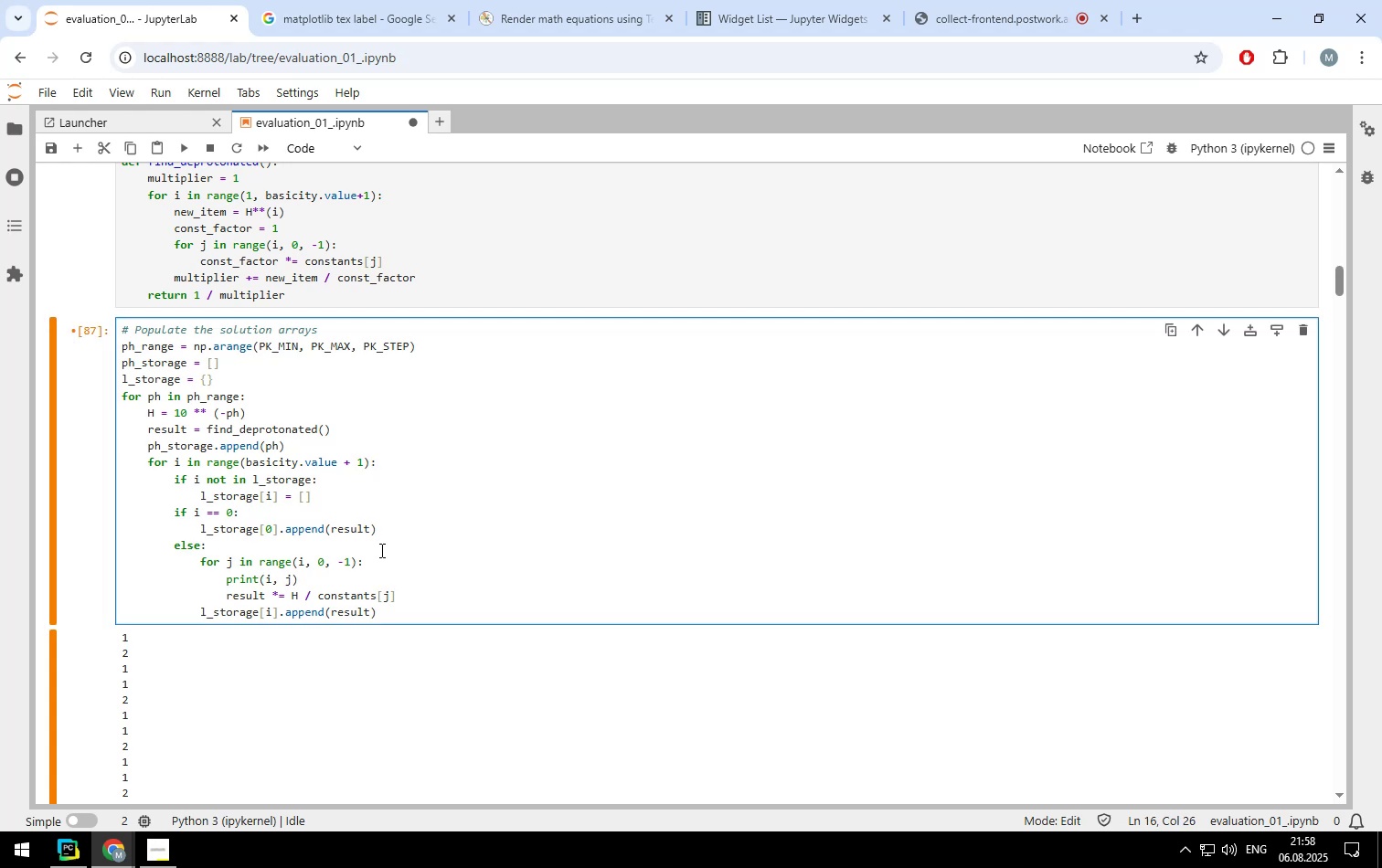 
key(Shift+Enter)
 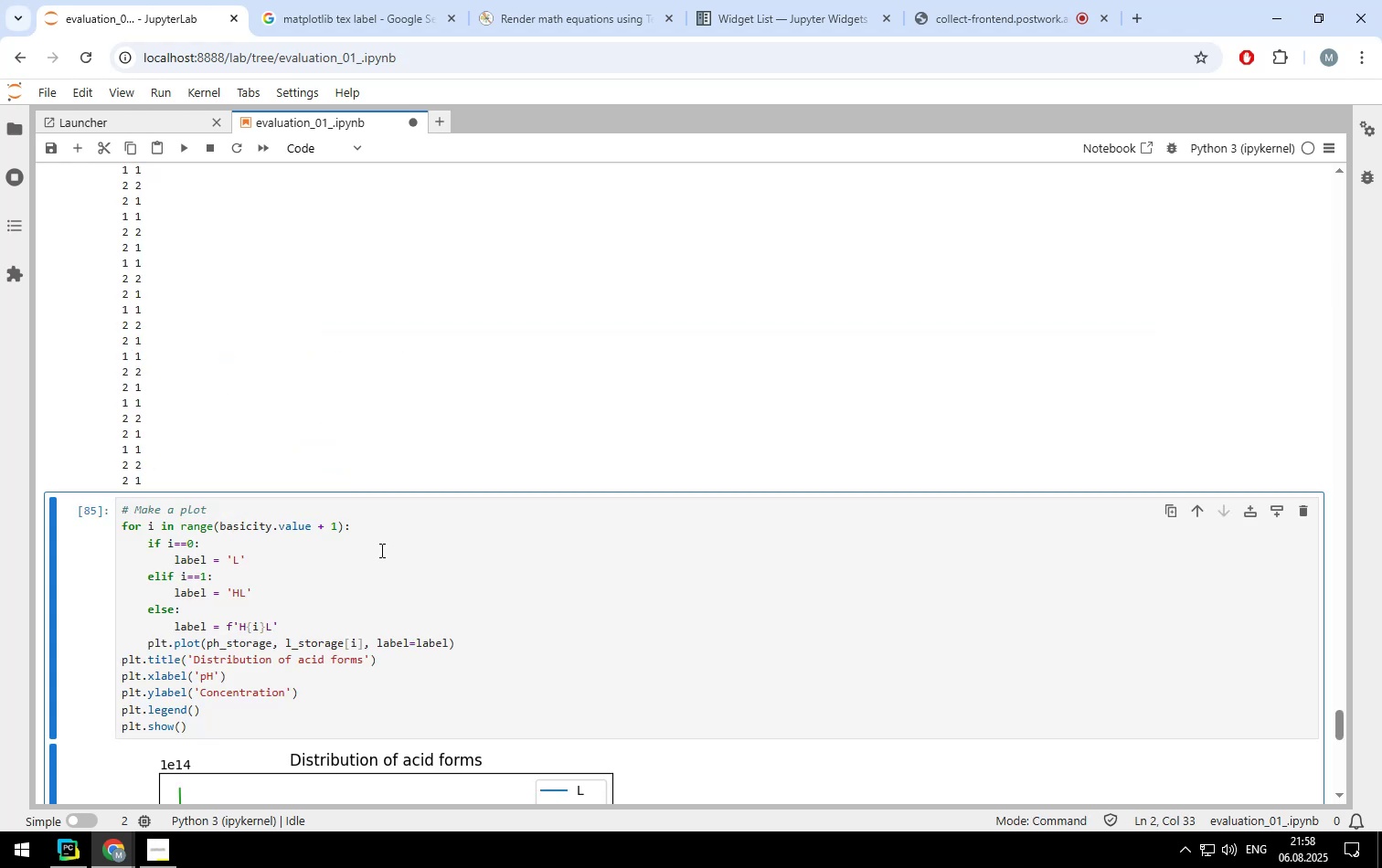 
scroll: coordinate [373, 536], scroll_direction: up, amount: 102.0
 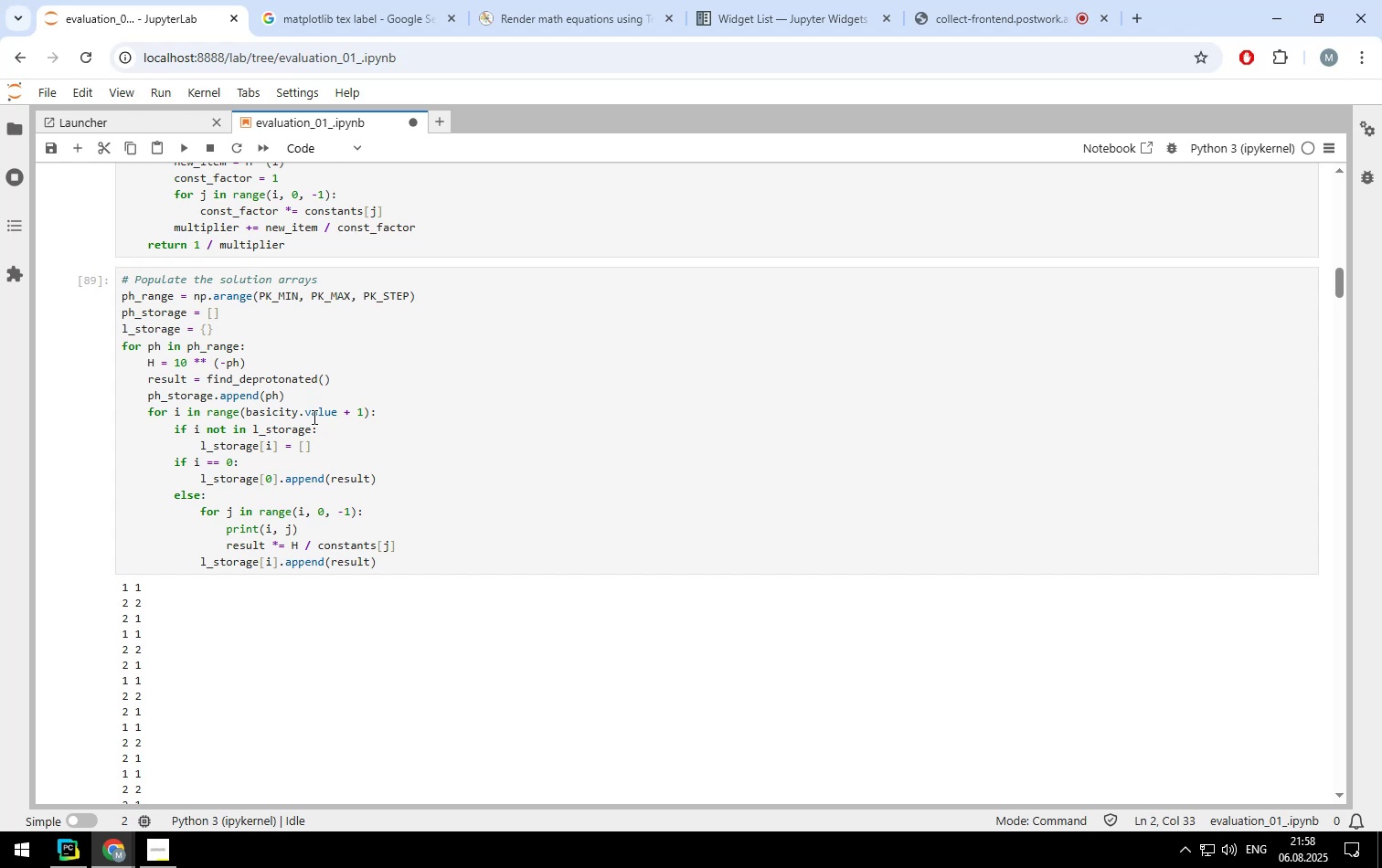 
wait(41.09)
 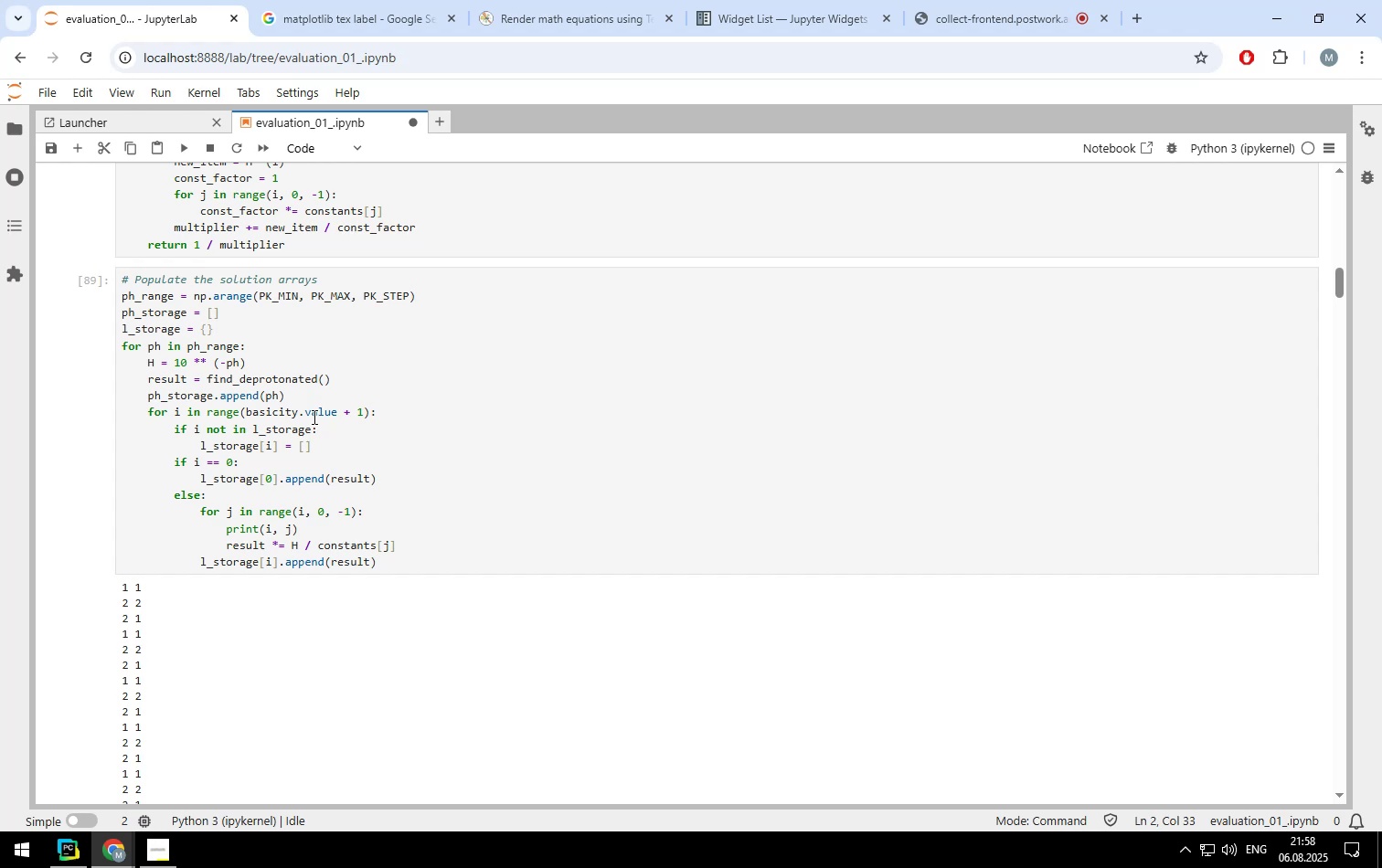 
left_click([242, 410])
 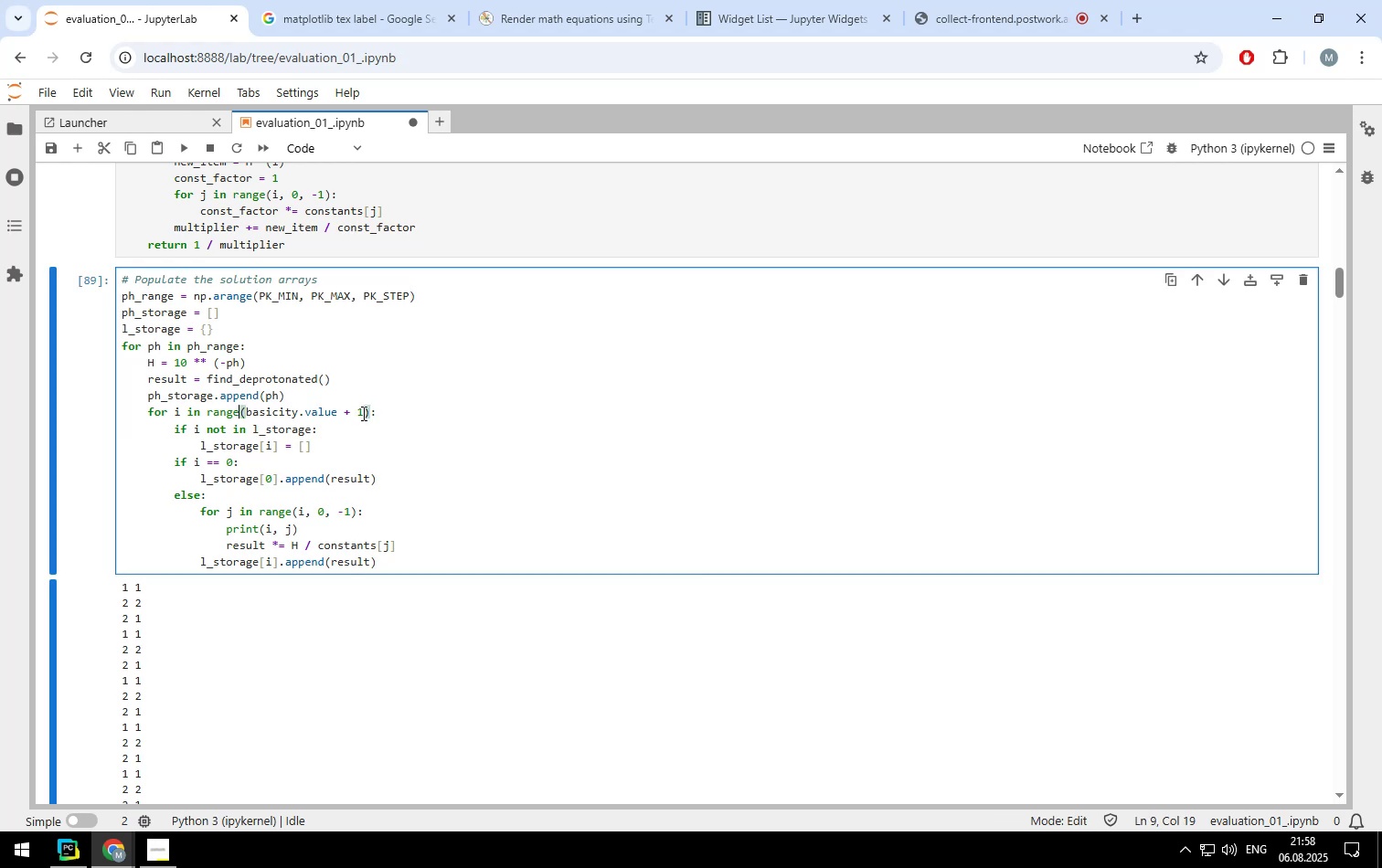 
left_click([363, 413])
 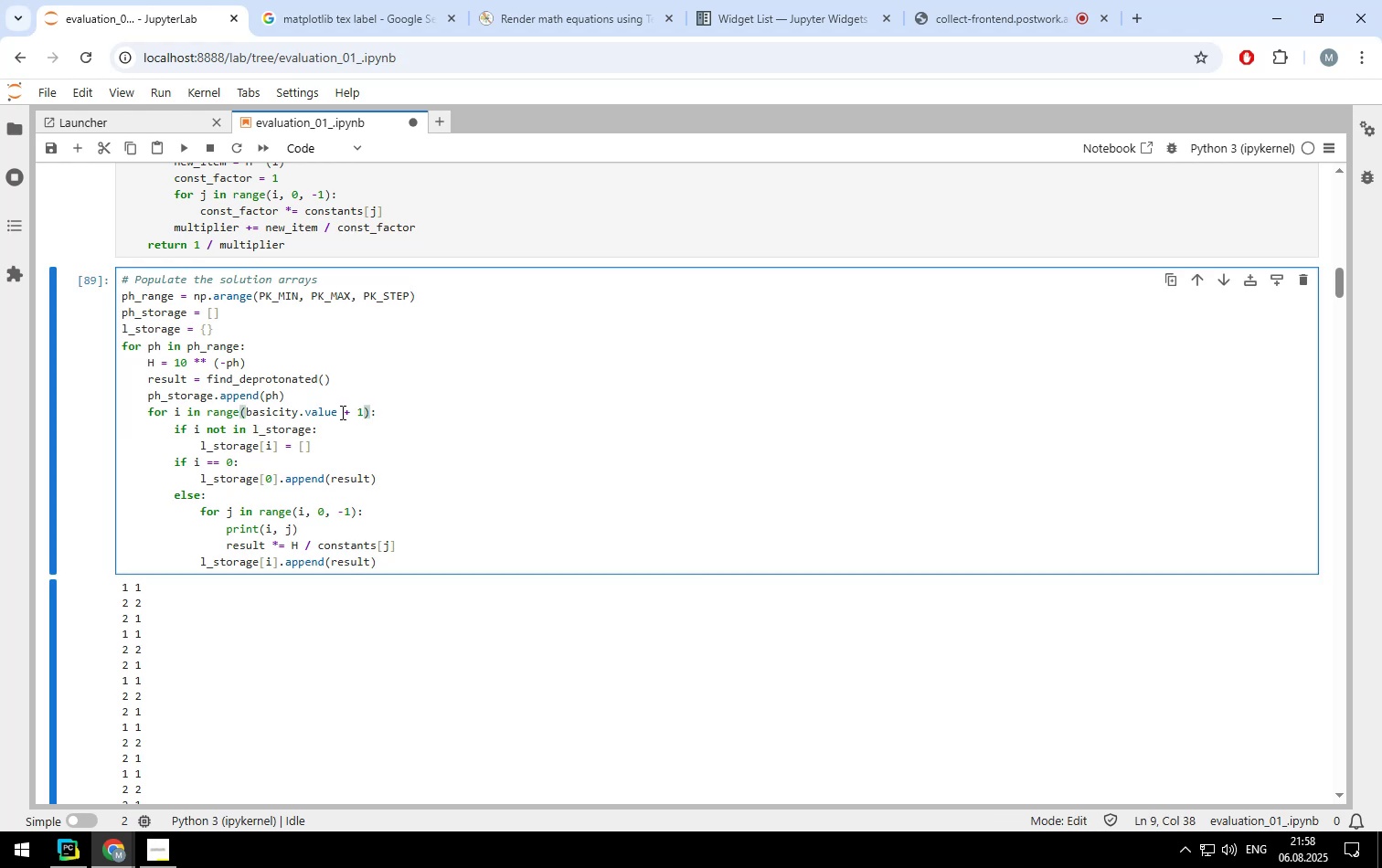 
left_click([340, 412])
 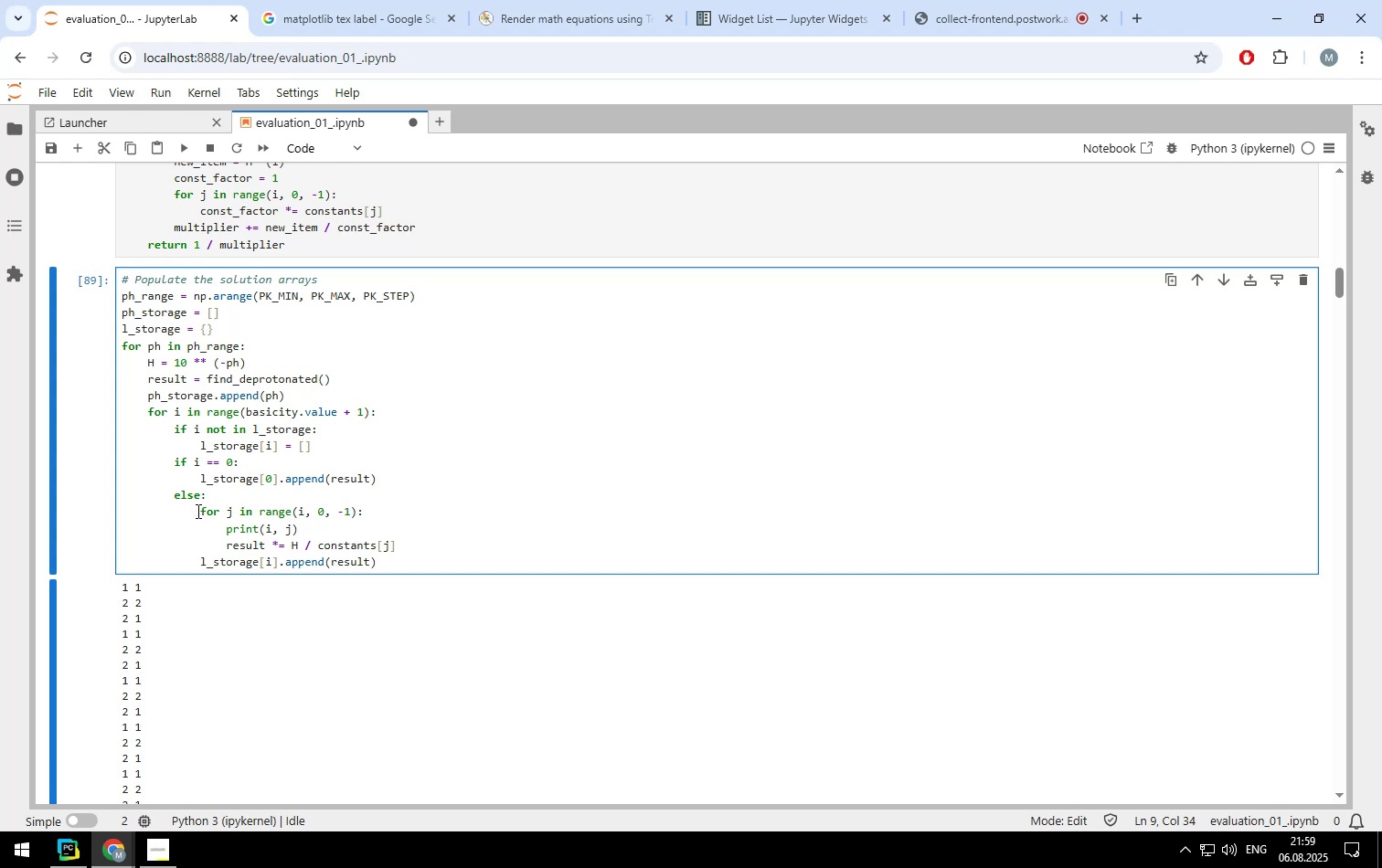 
wait(28.79)
 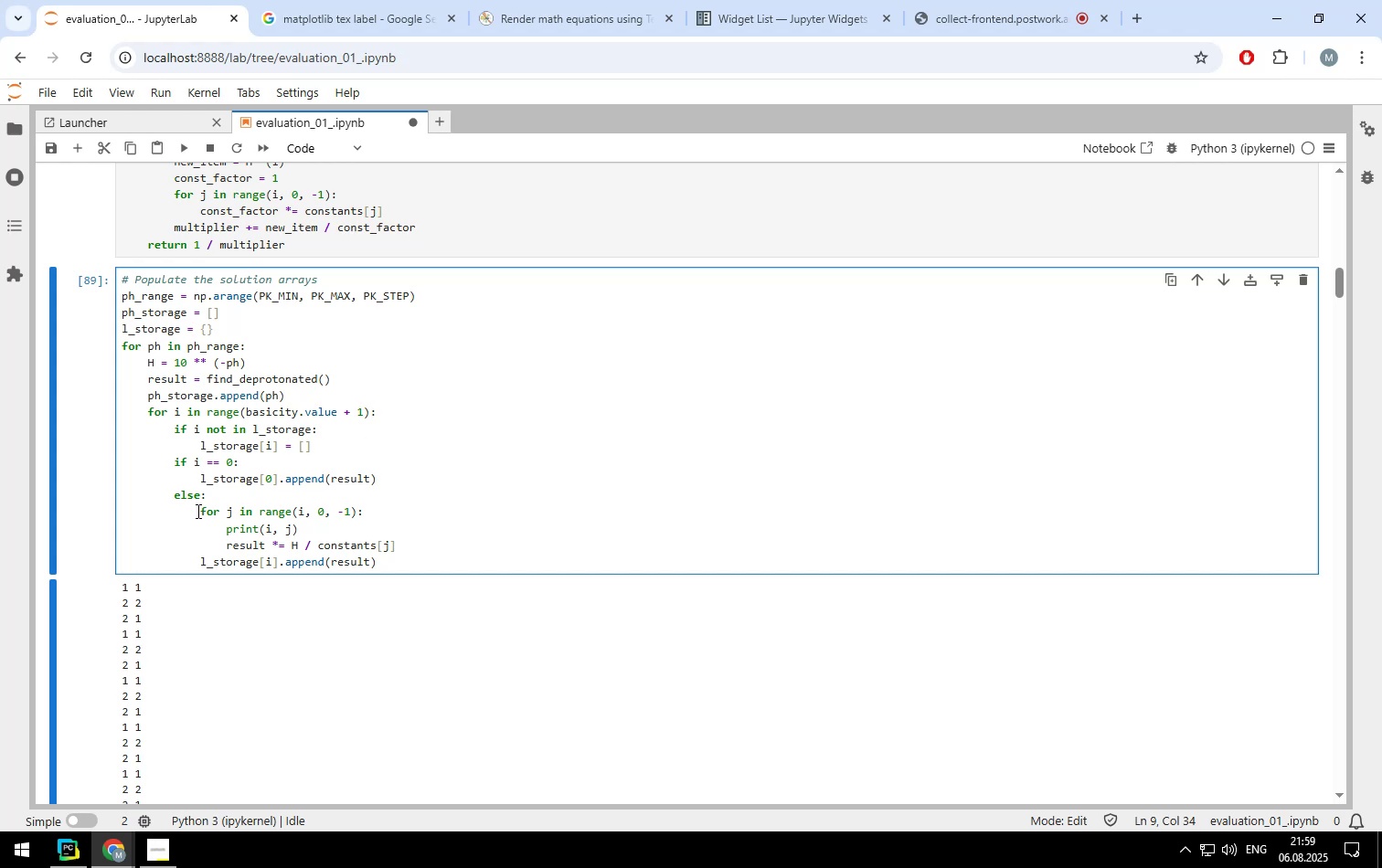 
left_click([197, 509])
 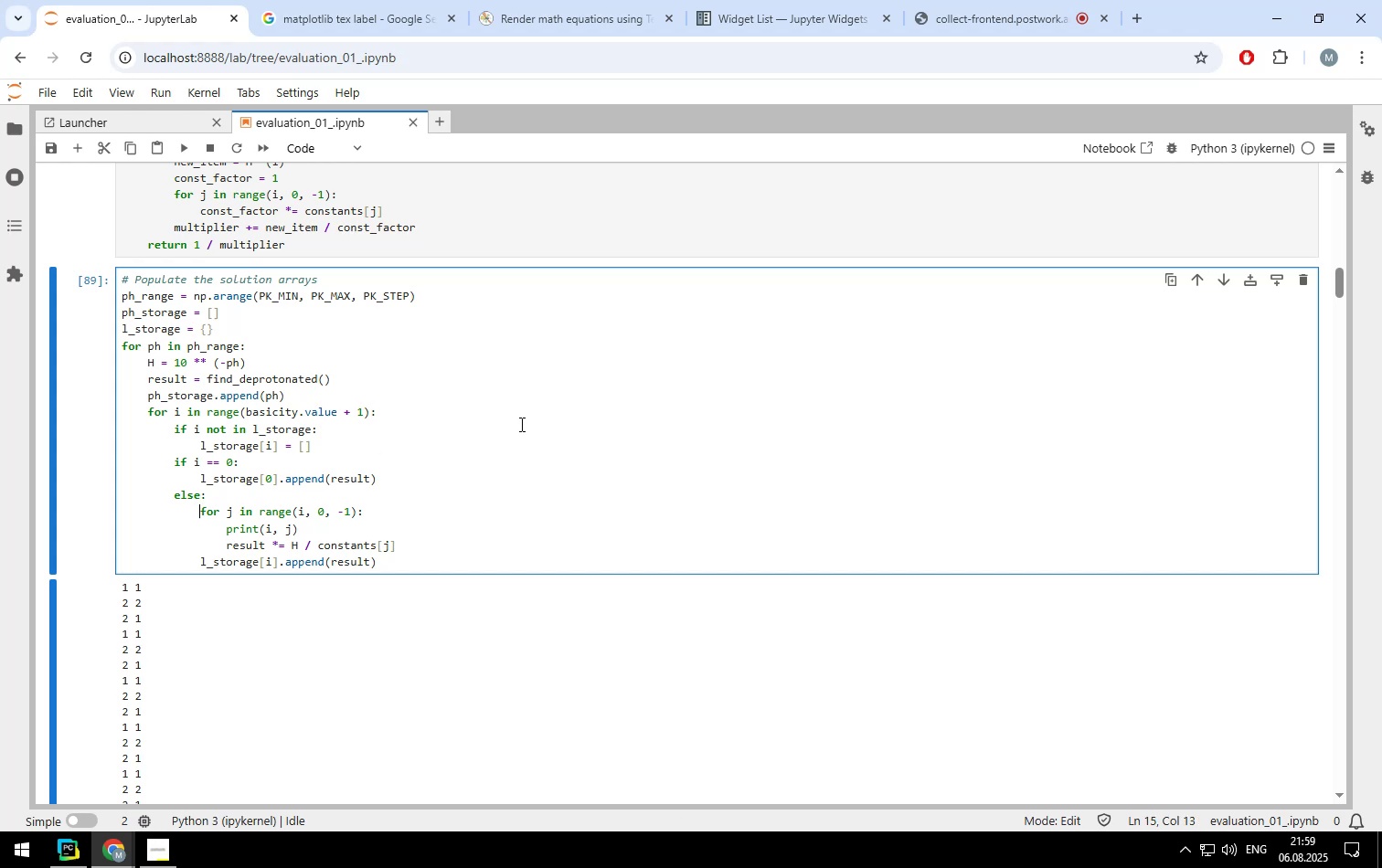 
scroll: coordinate [495, 422], scroll_direction: up, amount: 1.0
 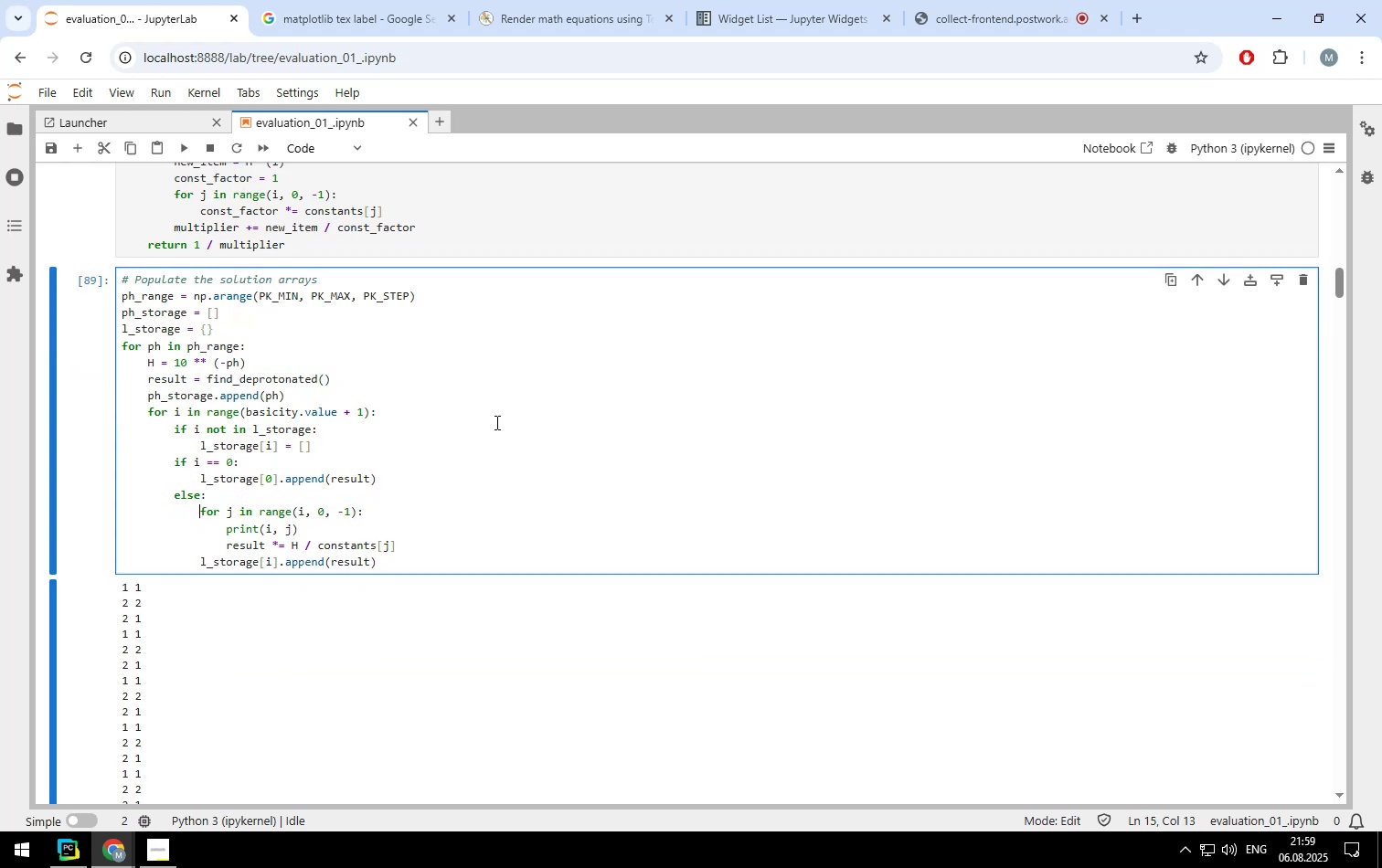 
scroll: coordinate [494, 423], scroll_direction: down, amount: 1.0
 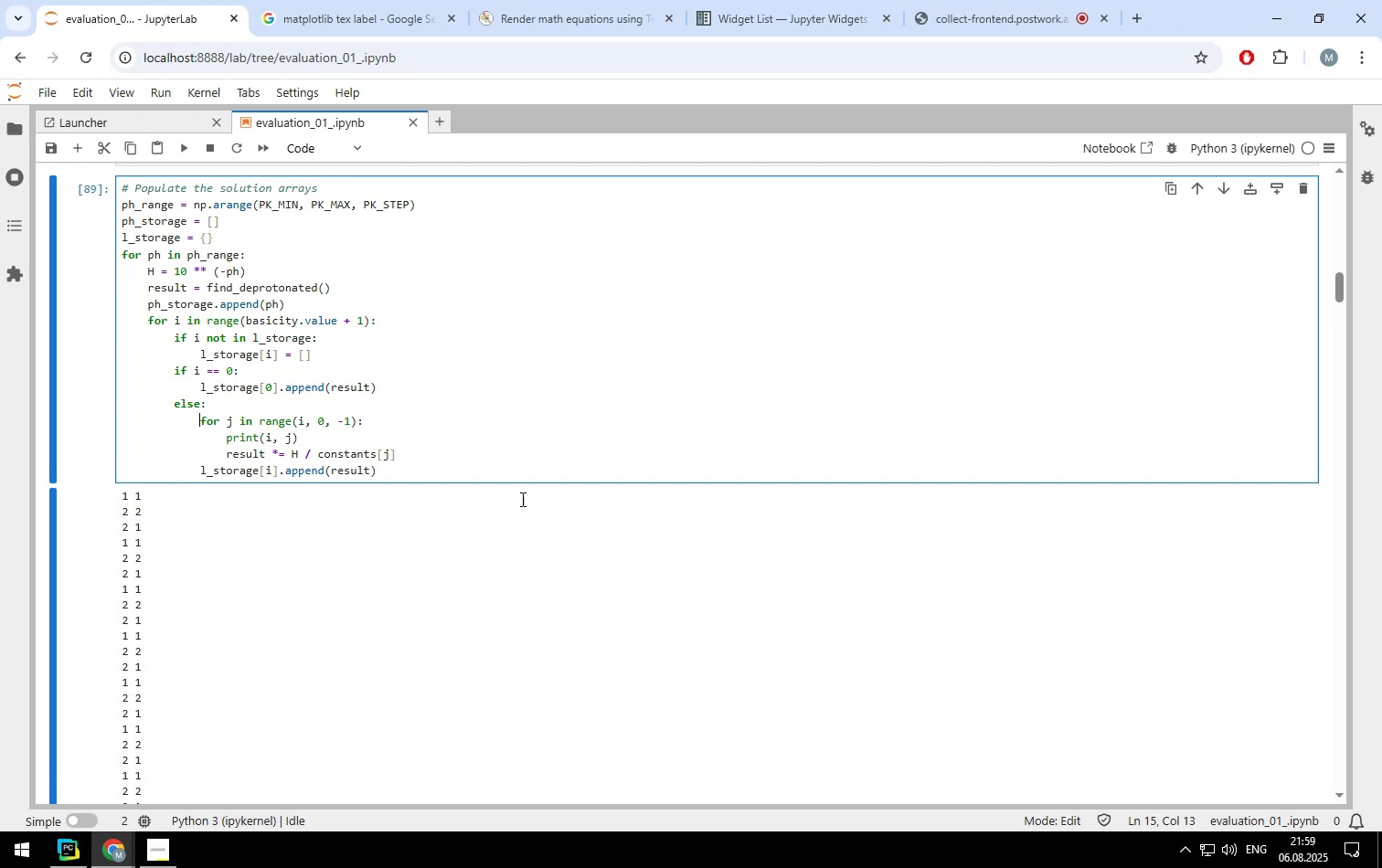 
wait(13.27)
 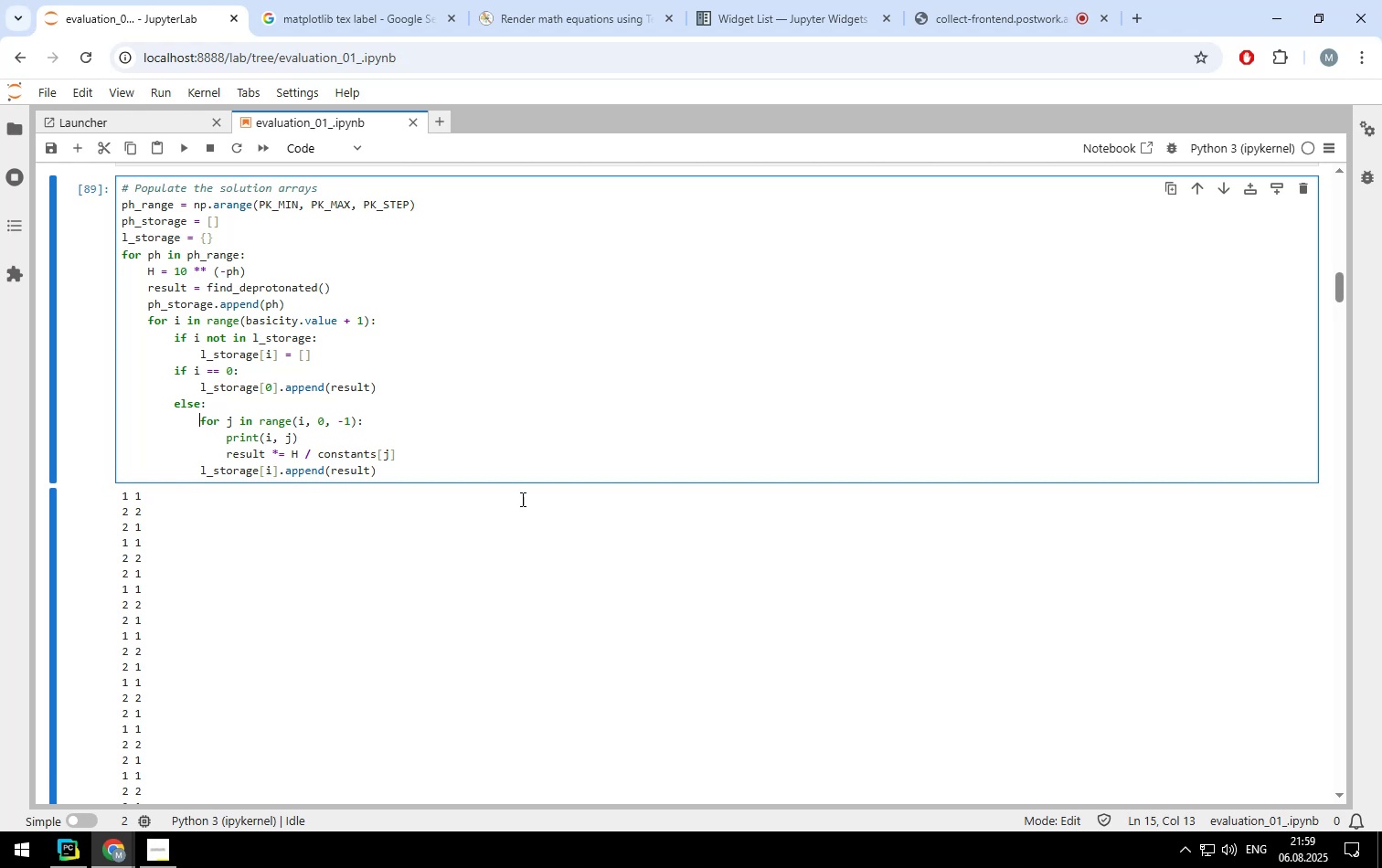 
left_click([429, 293])
 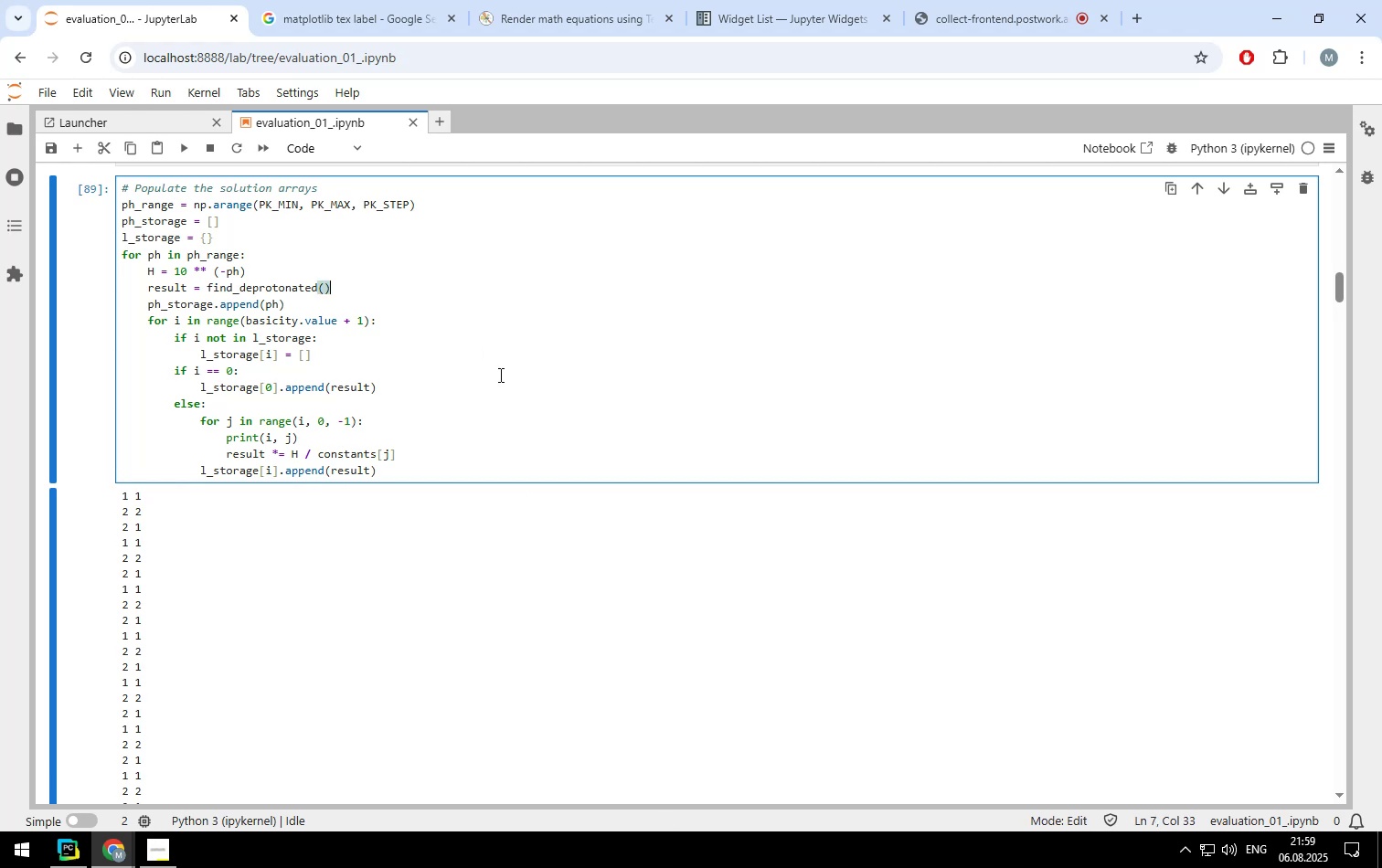 
scroll: coordinate [496, 374], scroll_direction: none, amount: 0.0
 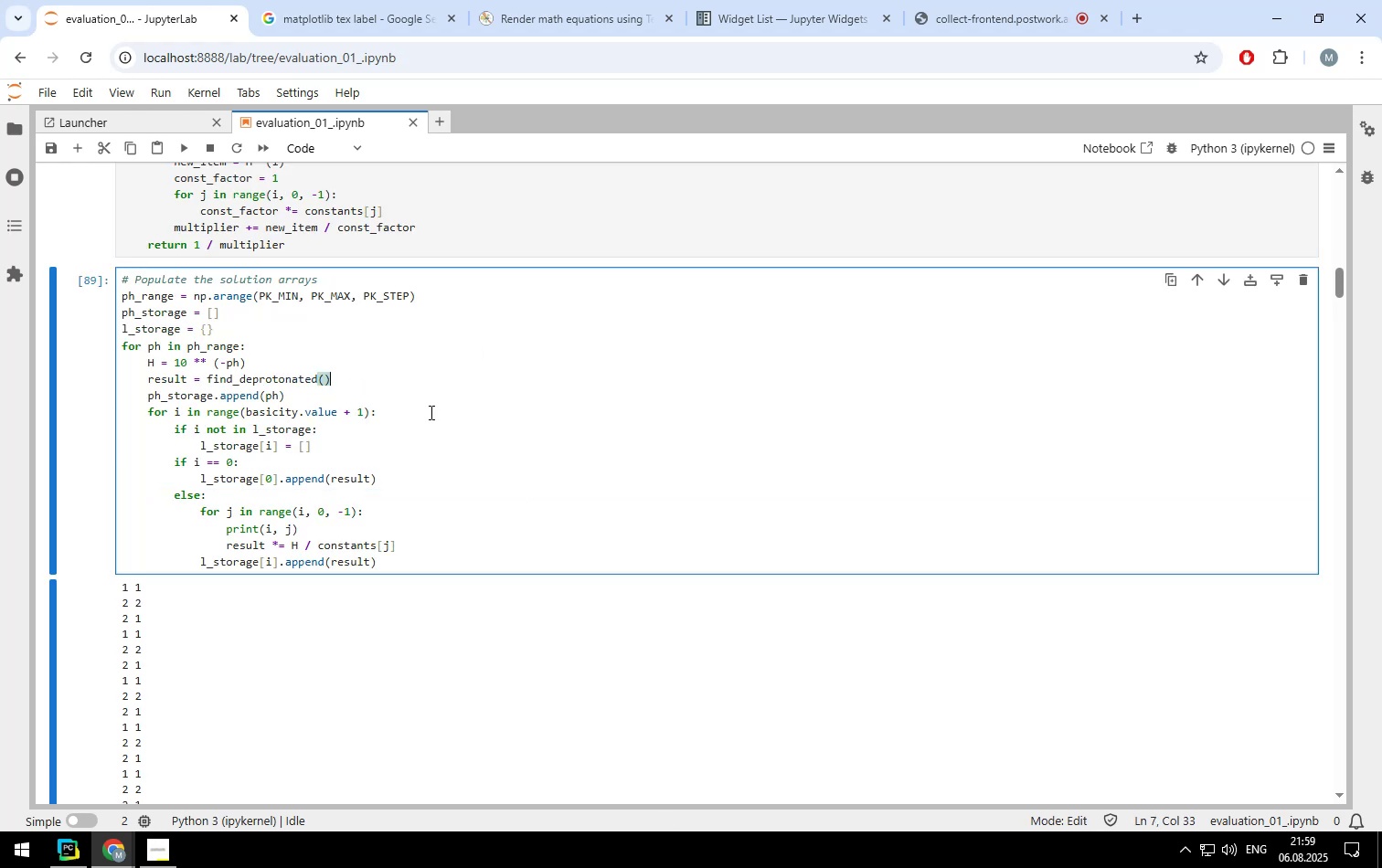 
left_click([430, 413])
 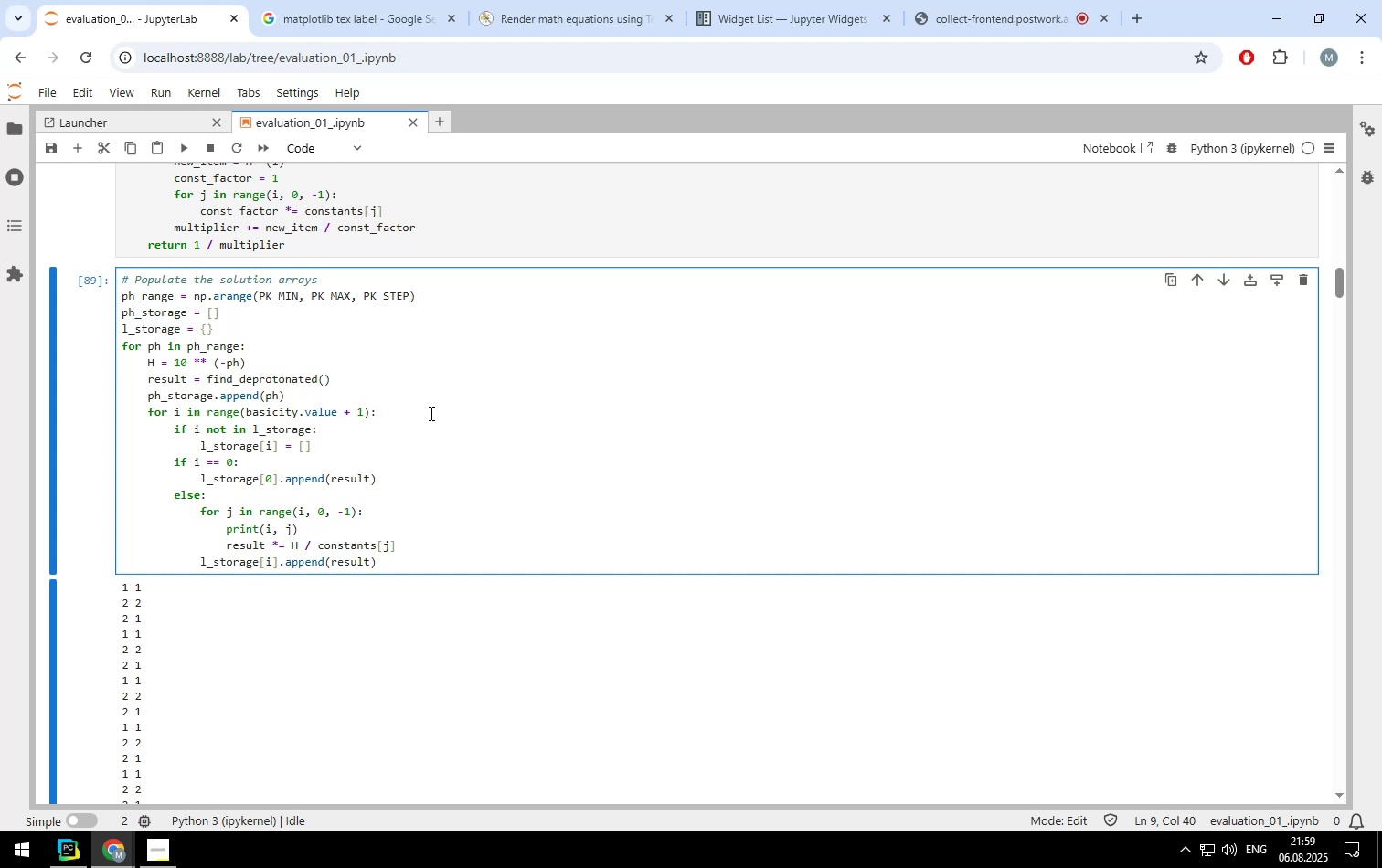 
wait(11.68)
 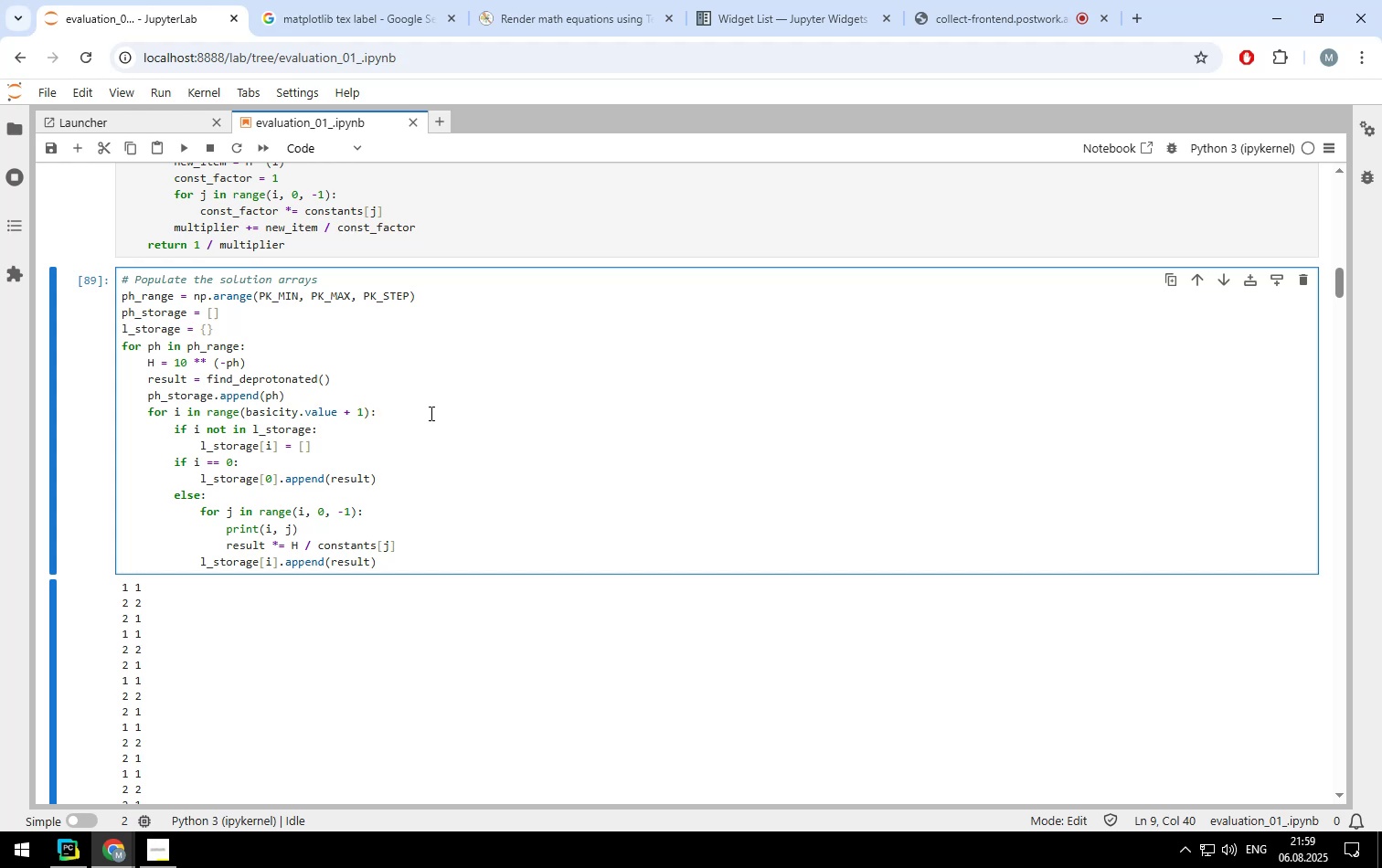 
left_click([148, 408])
 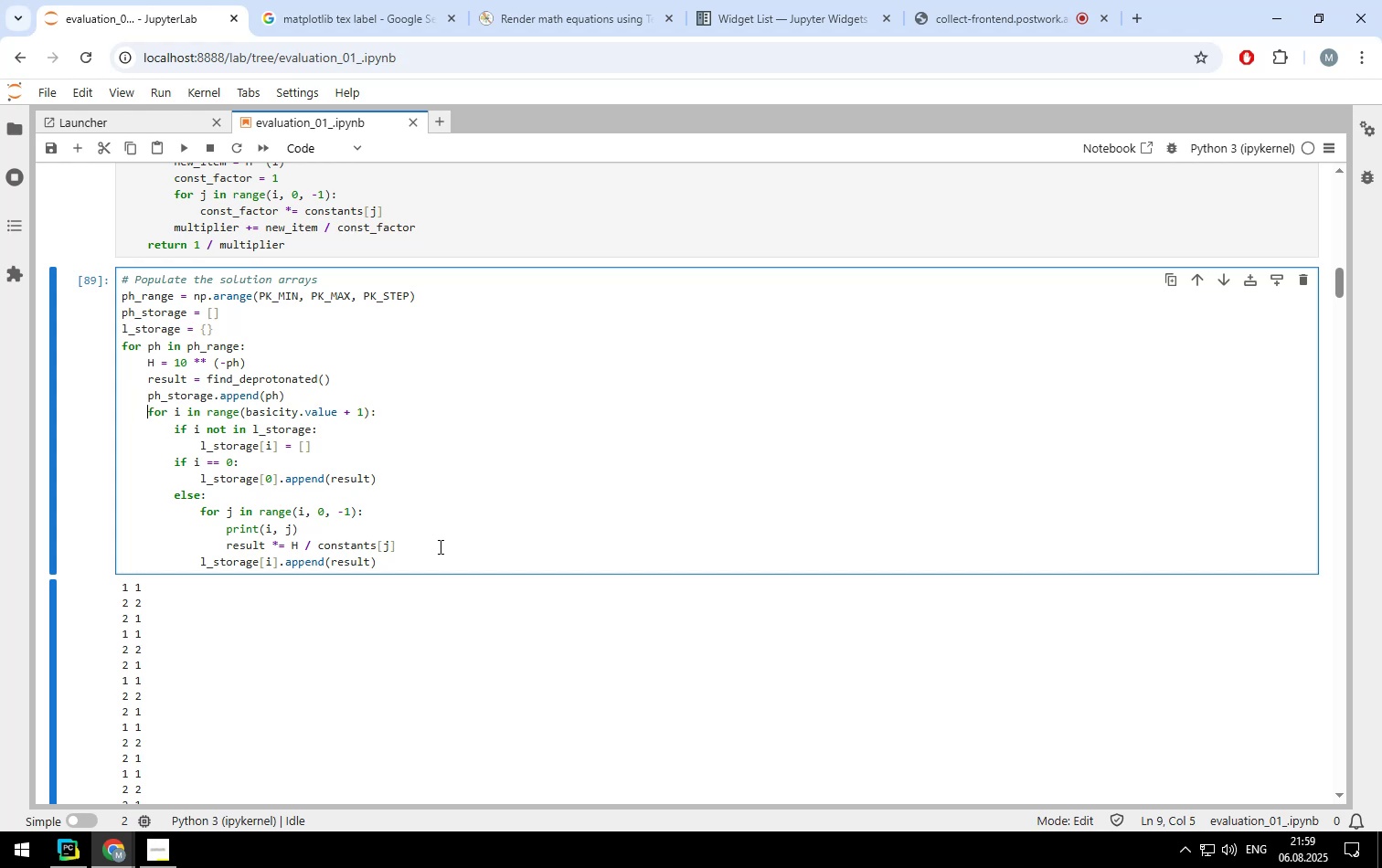 
hold_key(key=ShiftLeft, duration=1.08)
left_click([417, 561])
 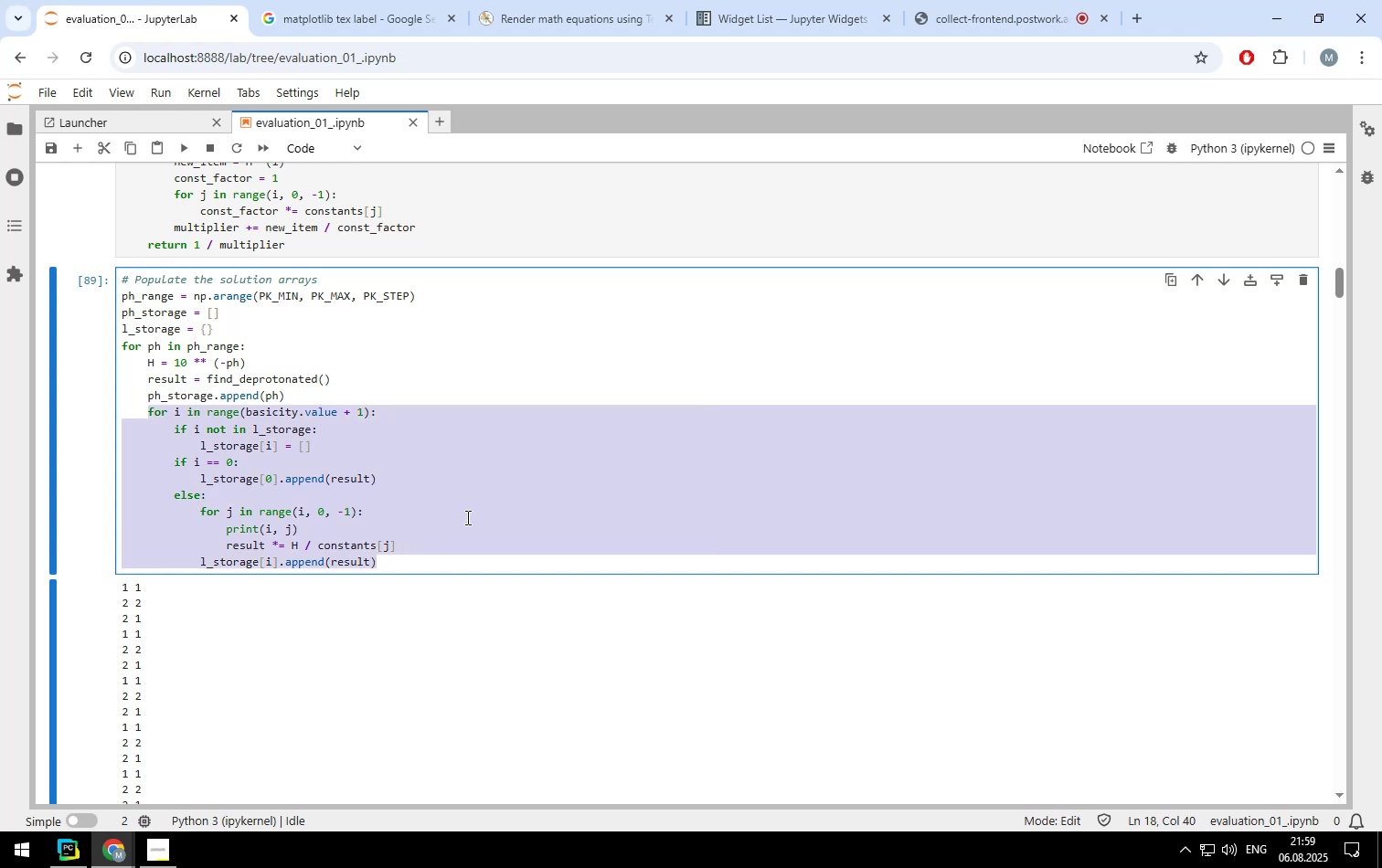 
key(Control+ControlLeft)
 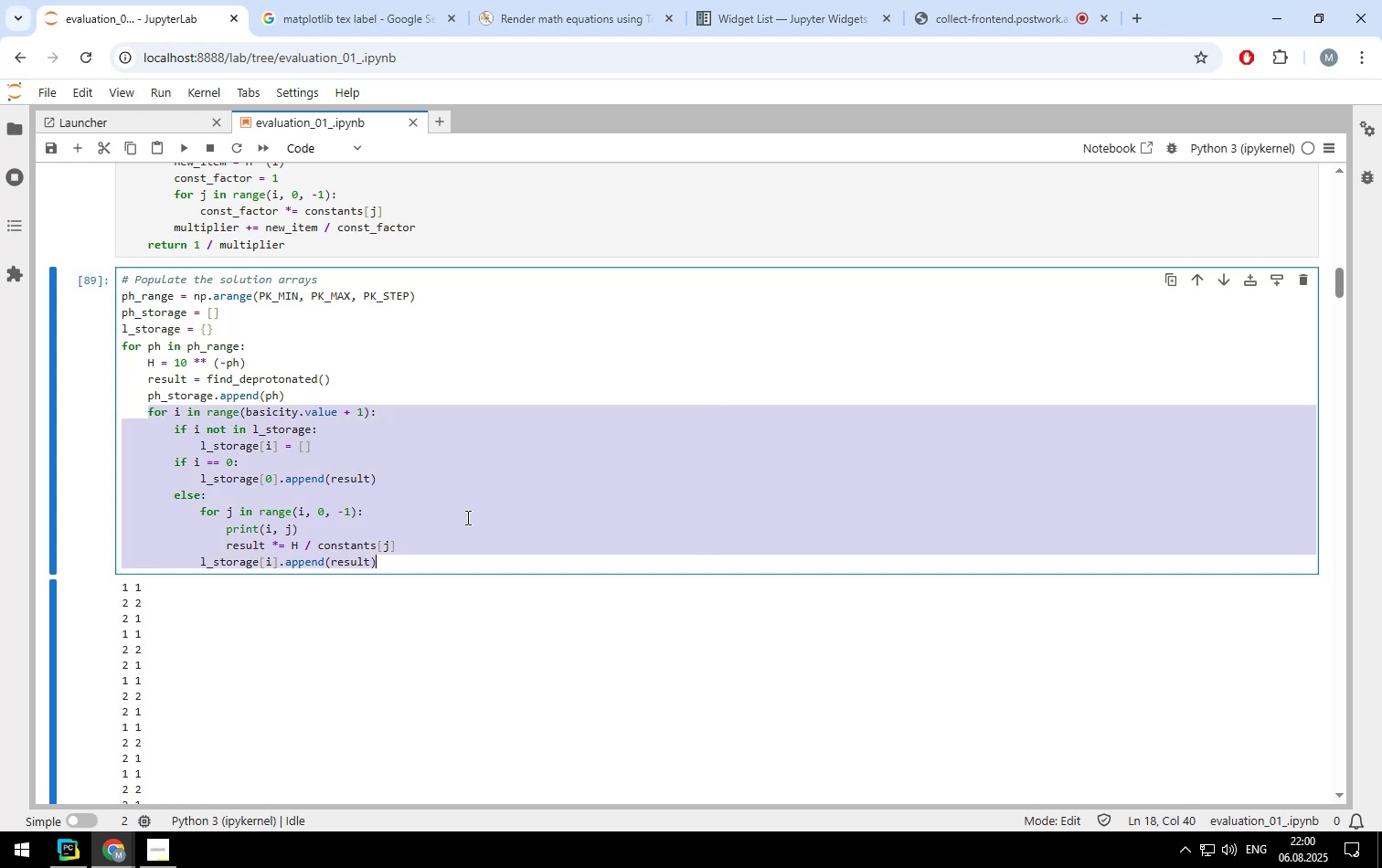 
key(Control+Slash)
 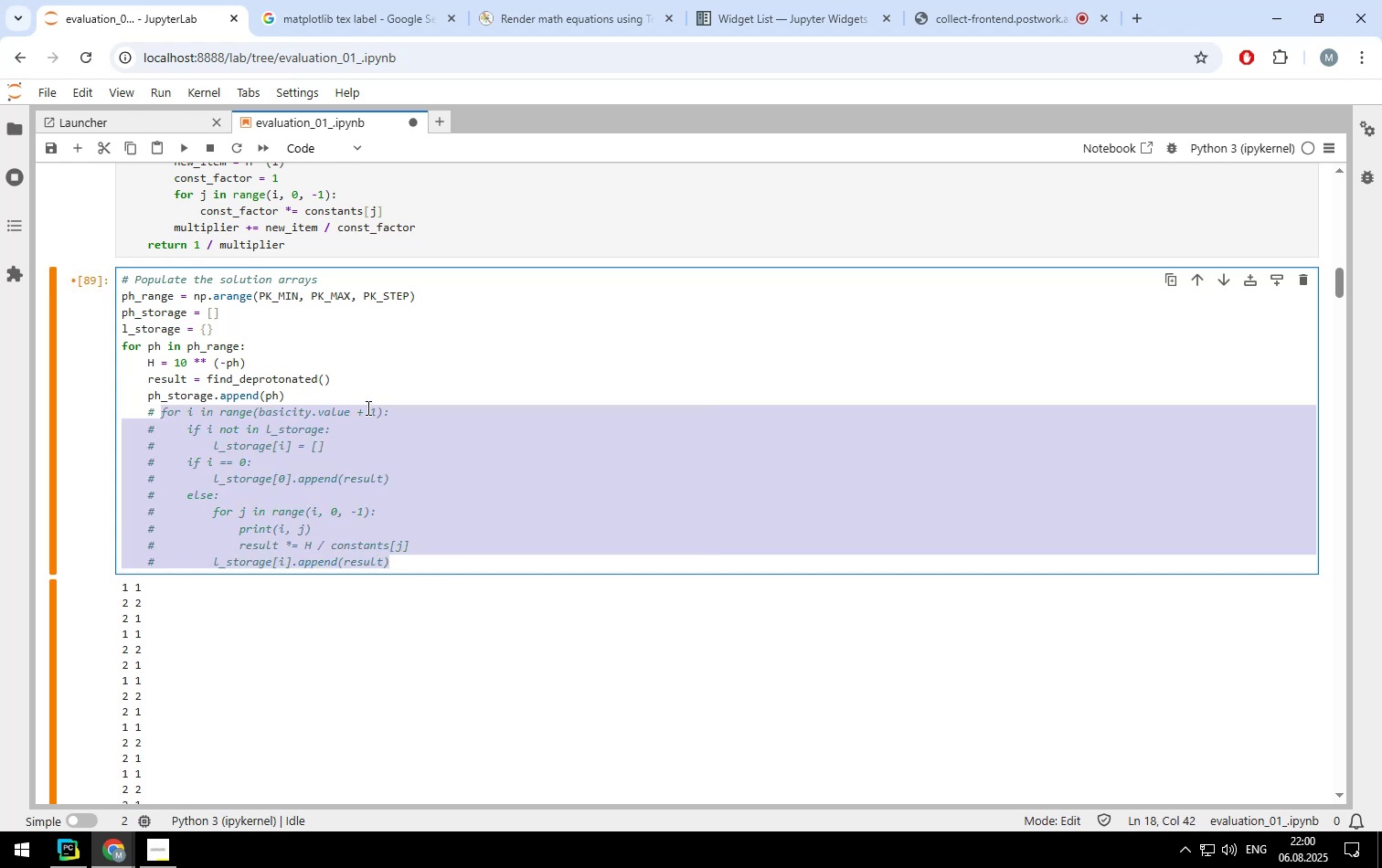 
left_click([360, 392])
 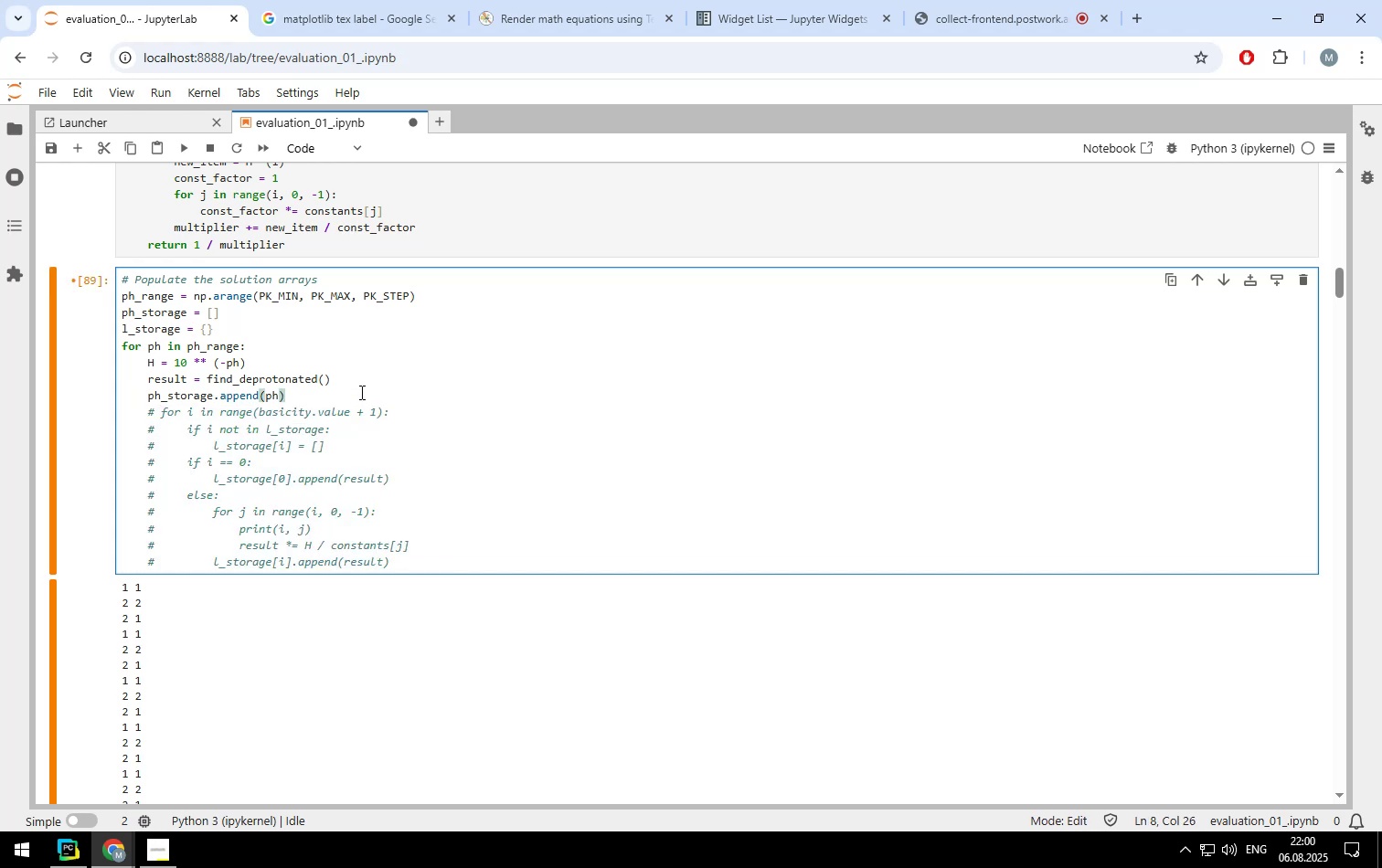 
key(Enter)
 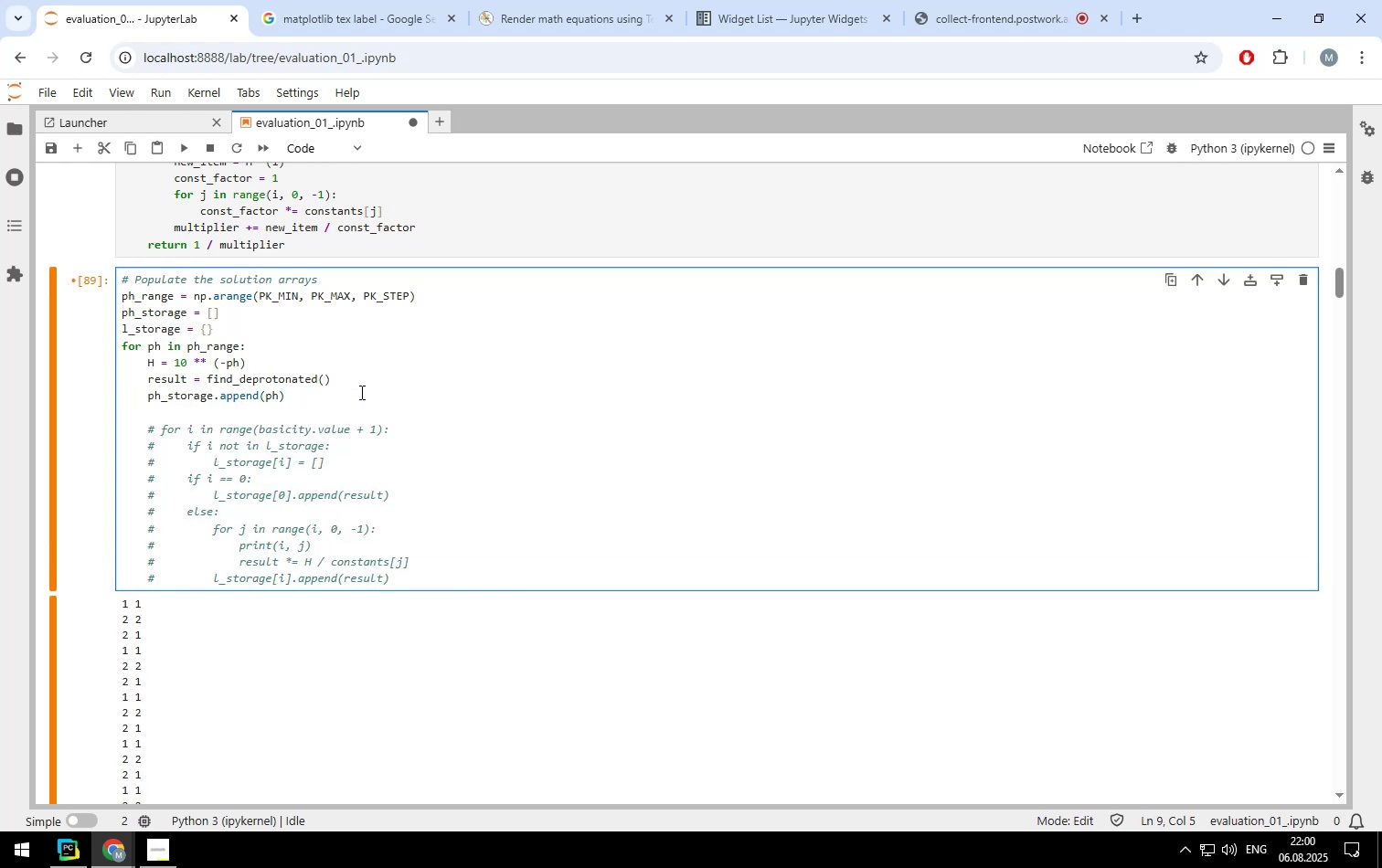 
type(l_storage[0].append(result))
 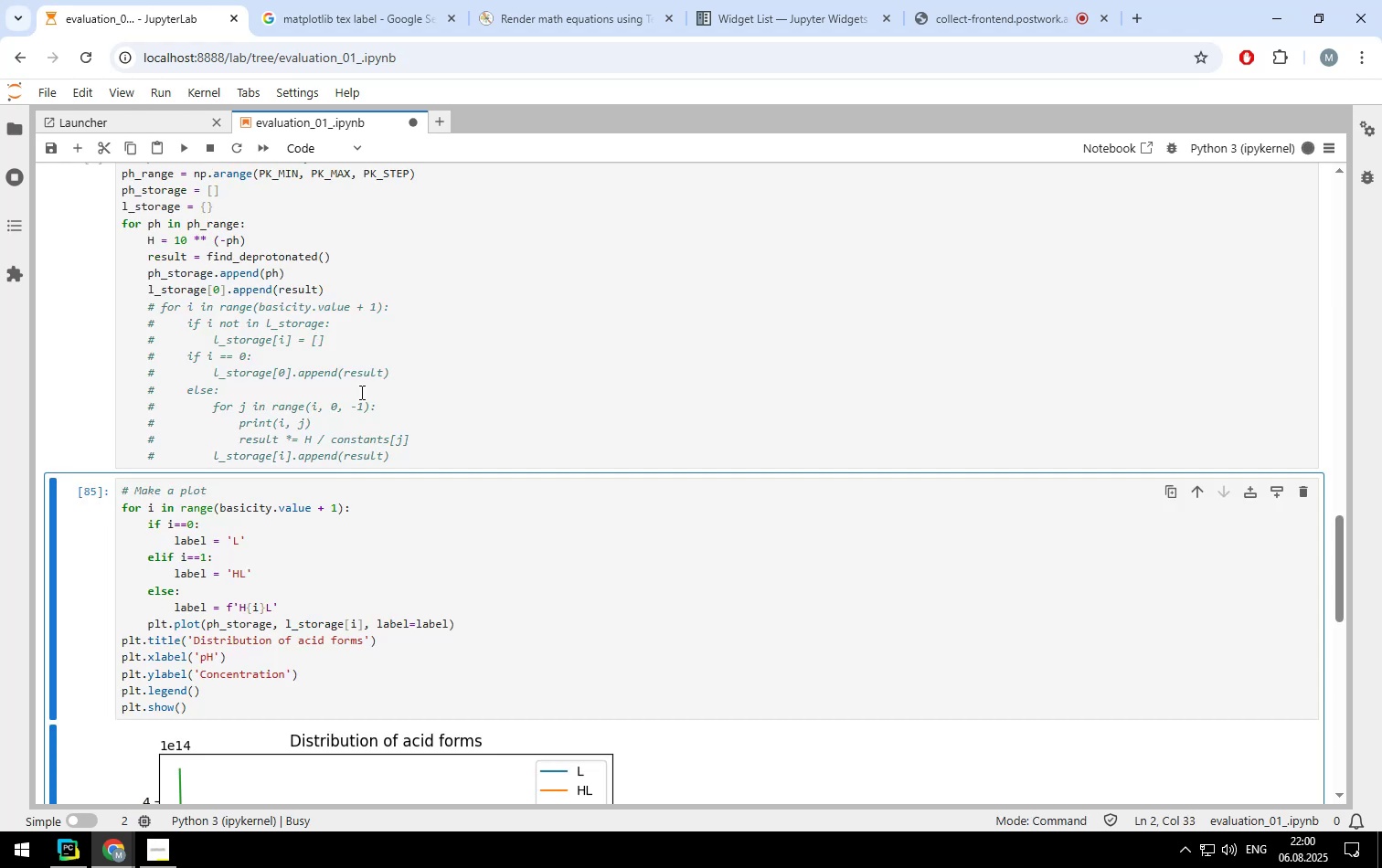 
 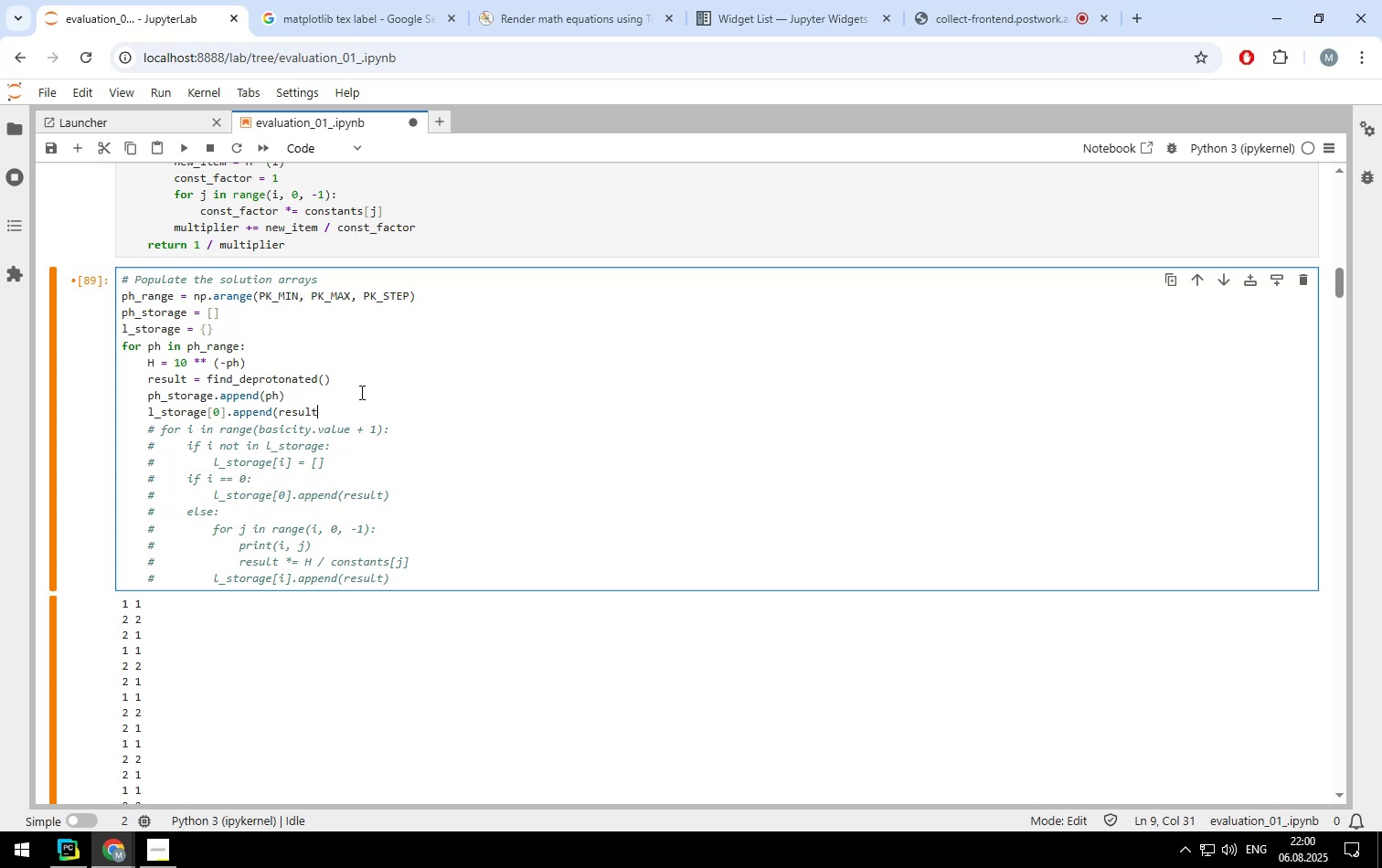 
key(Shift+Enter)
 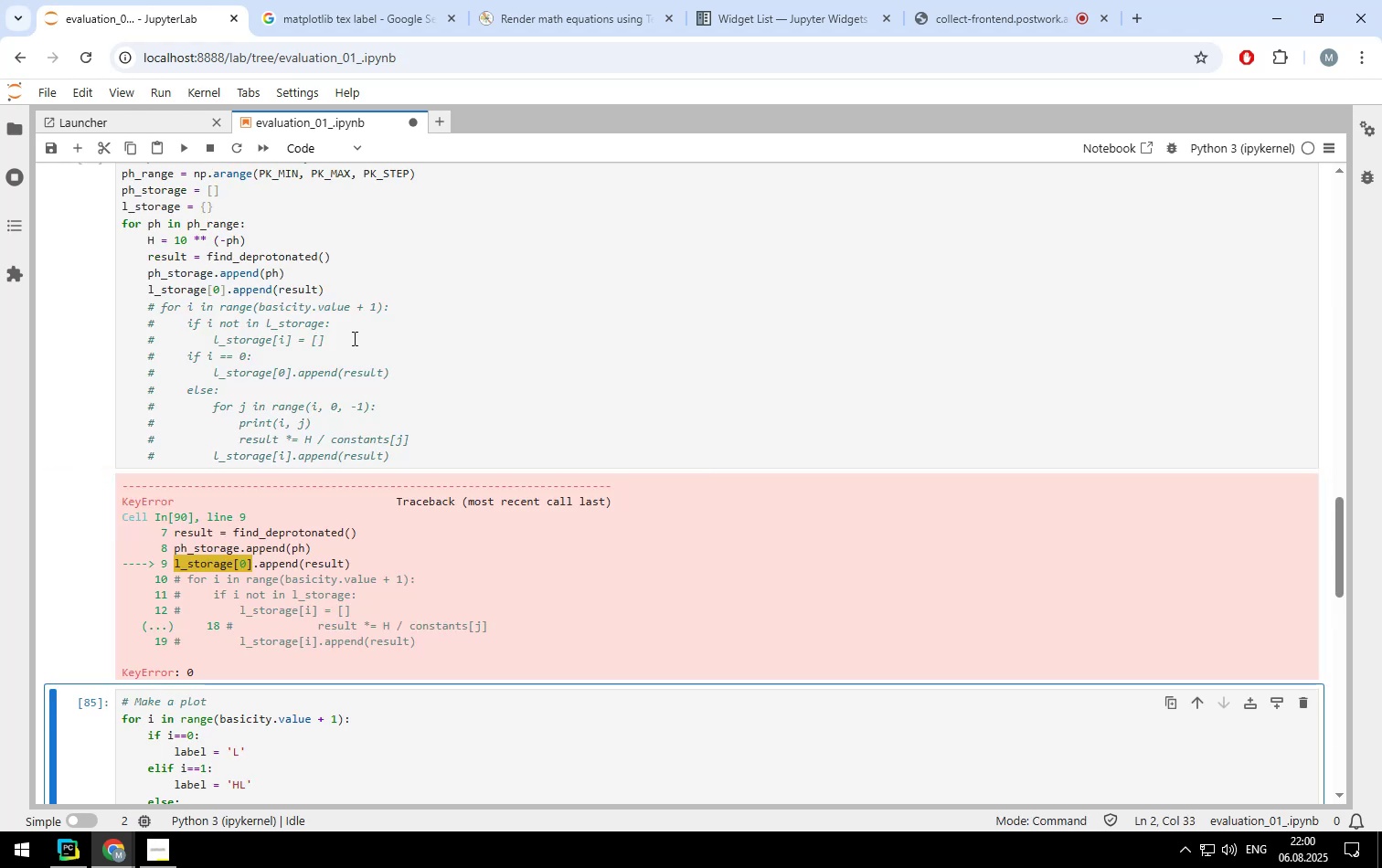 
scroll: coordinate [353, 338], scroll_direction: up, amount: 2.0
 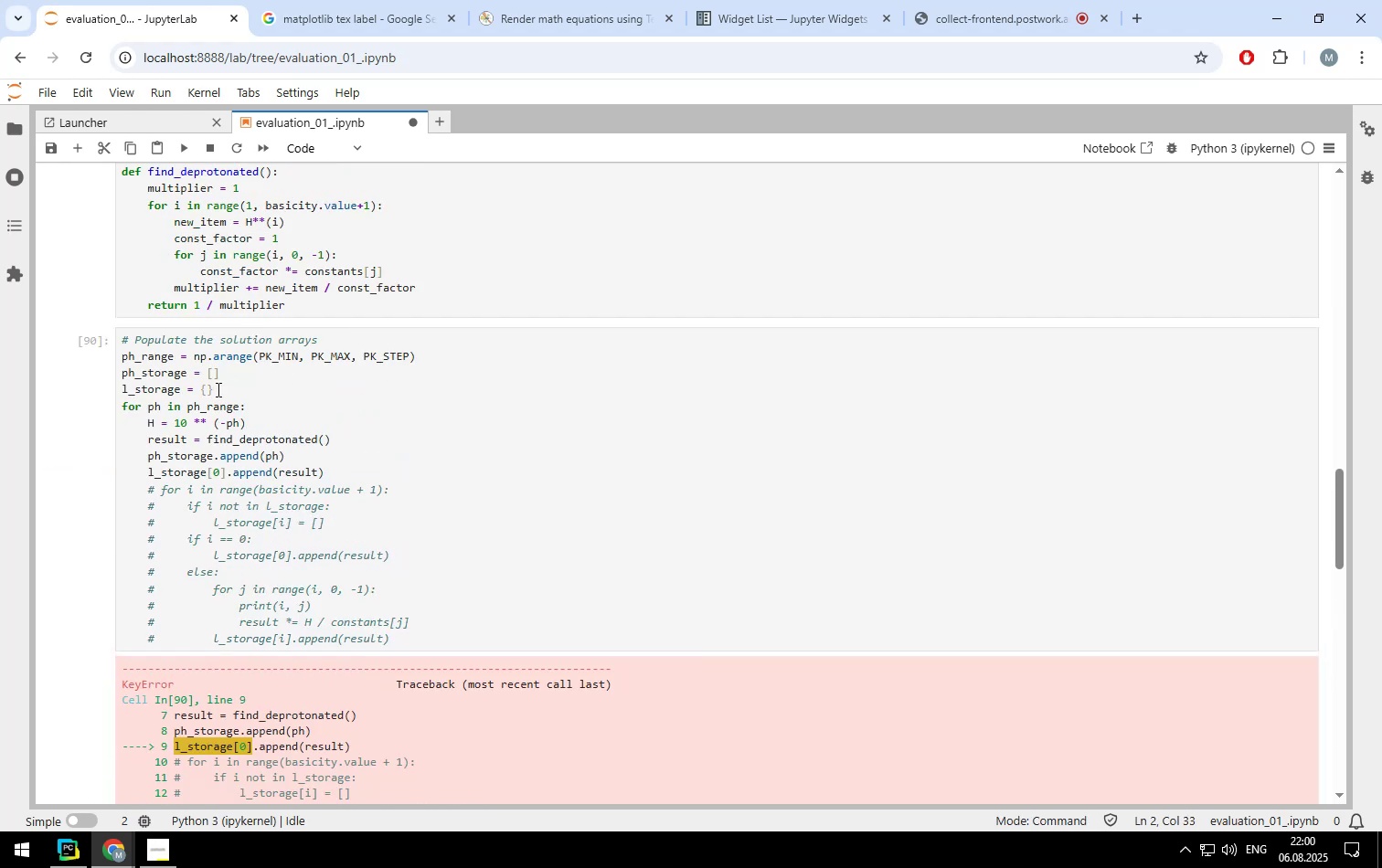 
left_click([206, 388])
 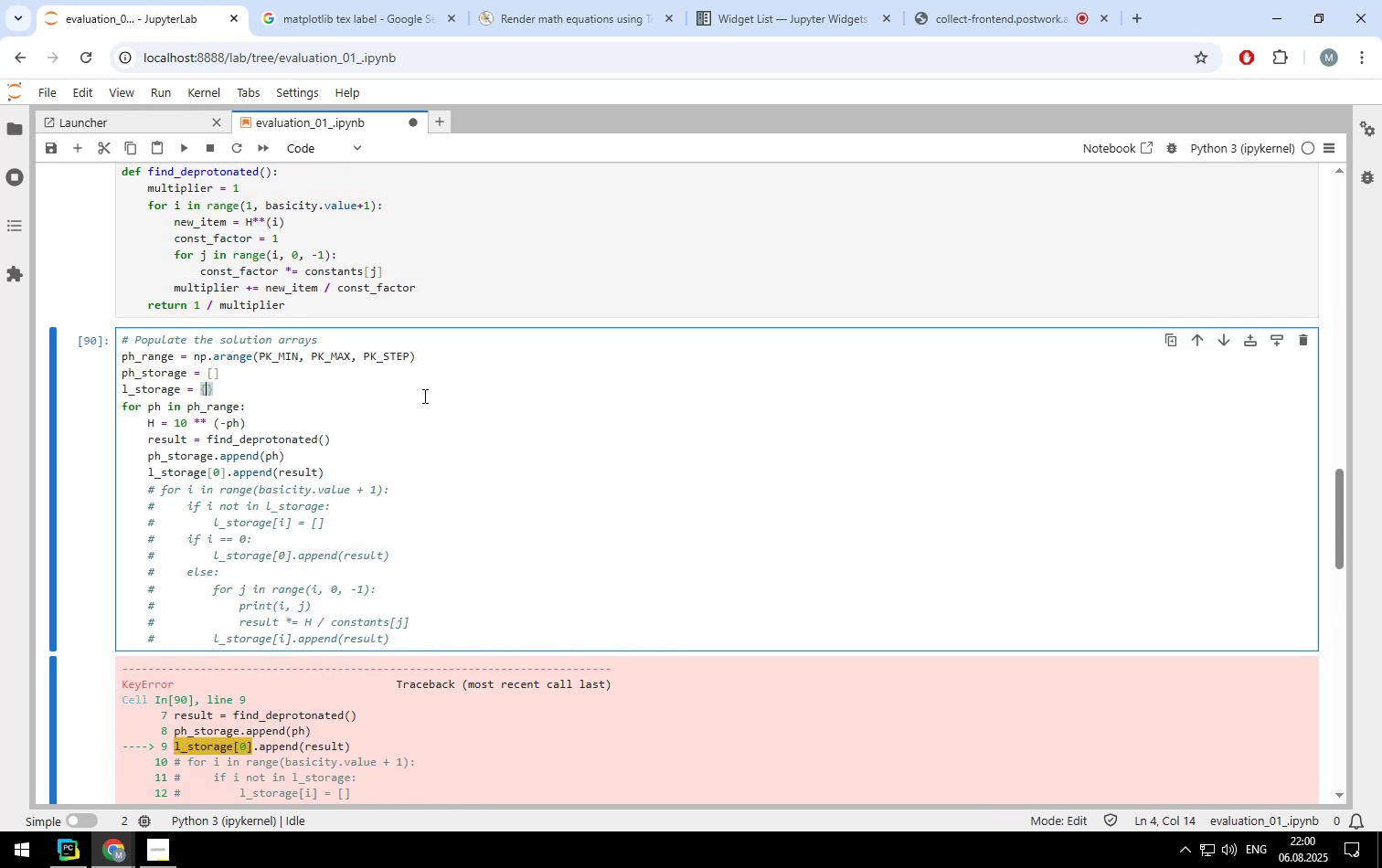 
key(0)
 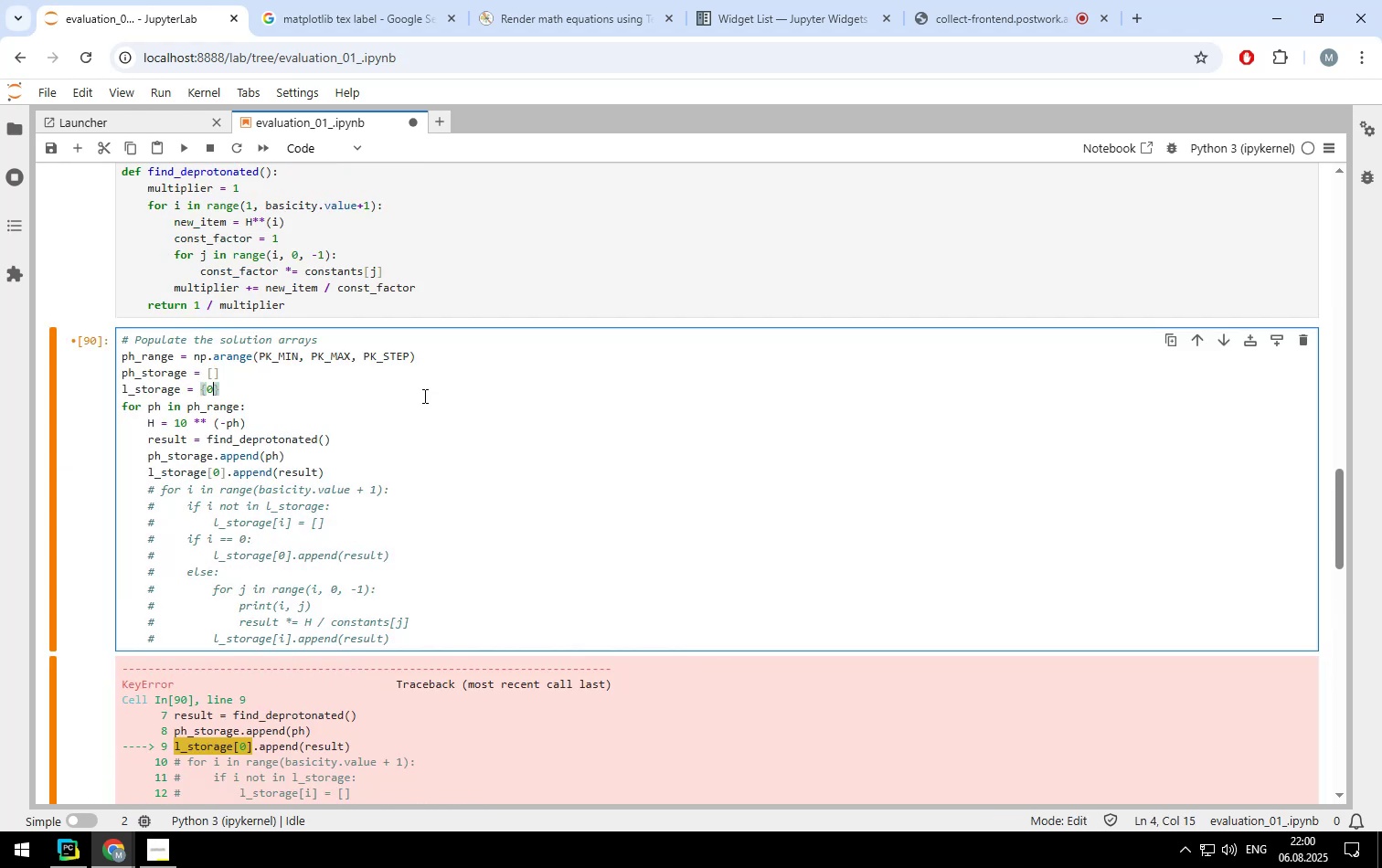 
key(Shift+ShiftLeft)
 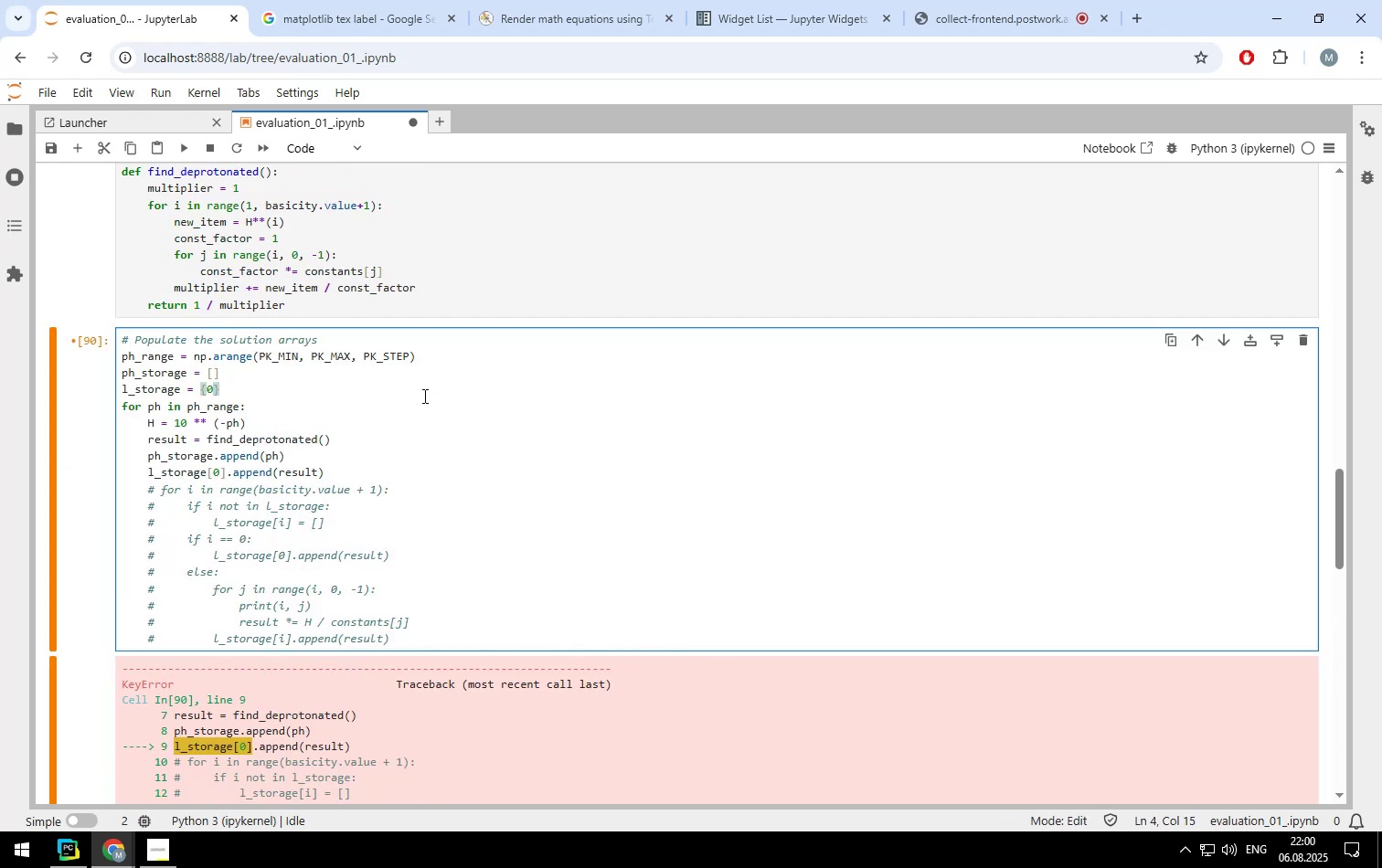 
key(Shift+Semicolon)
 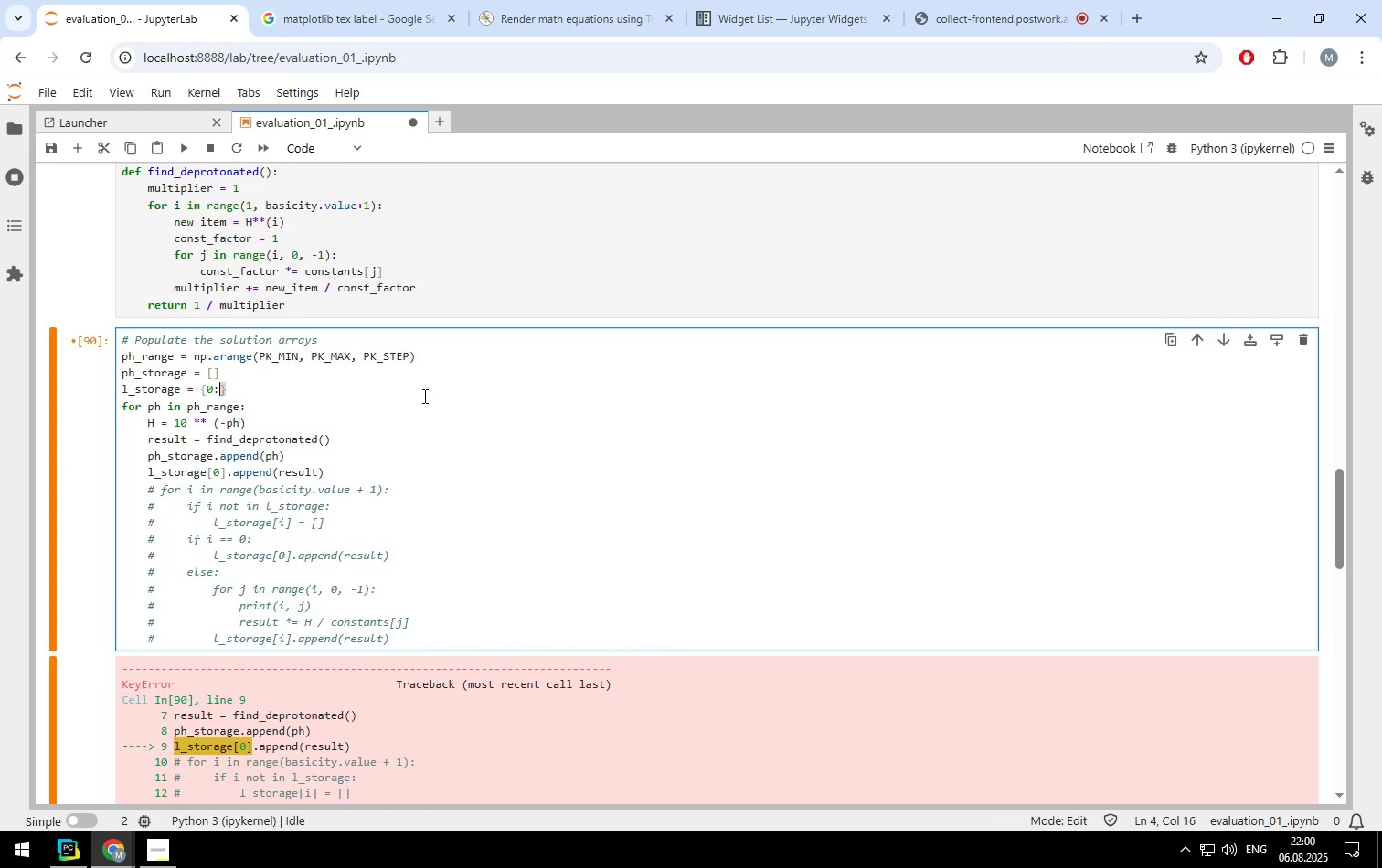 
key(Shift+ShiftLeft)
 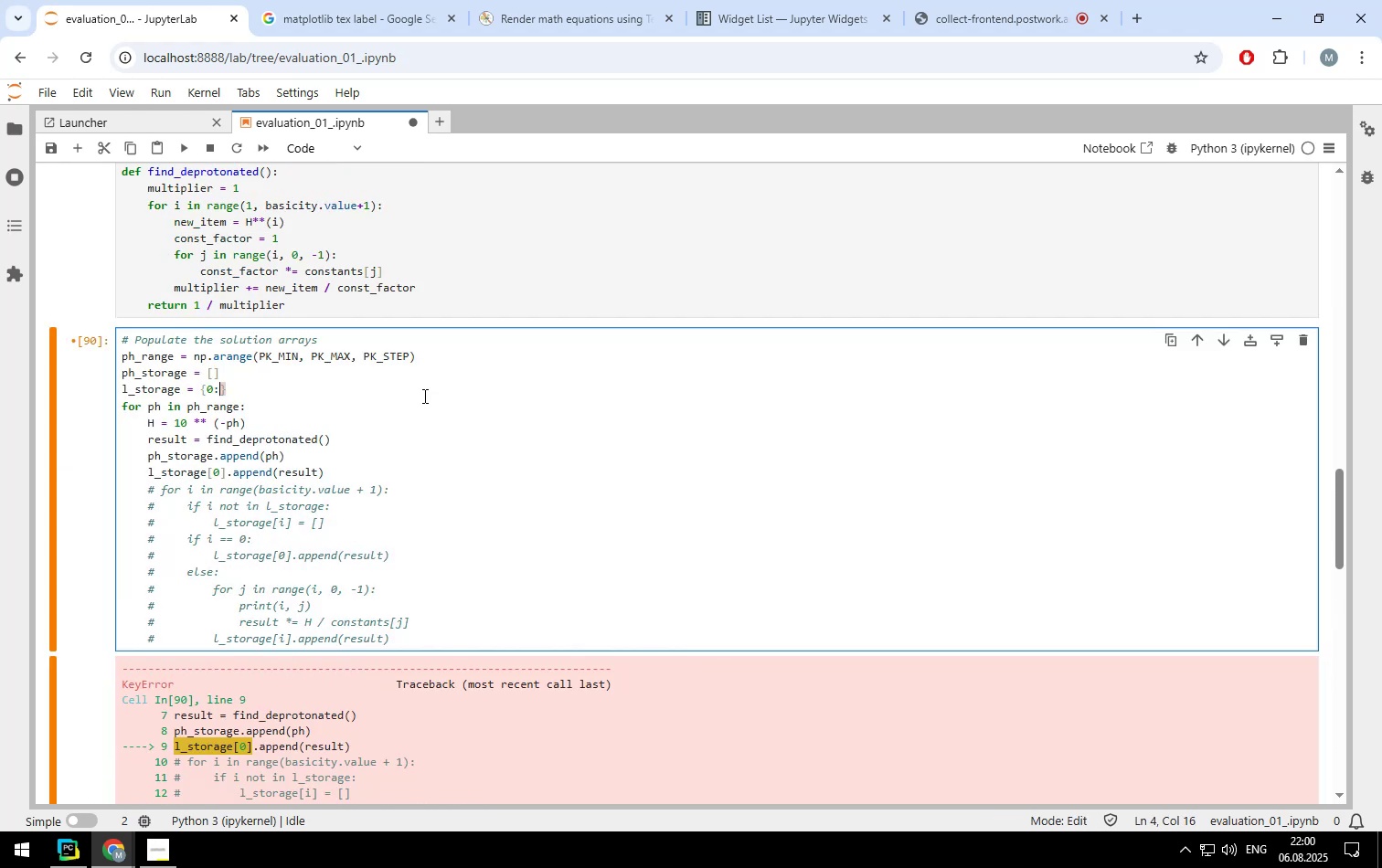 
key(BracketLeft)
 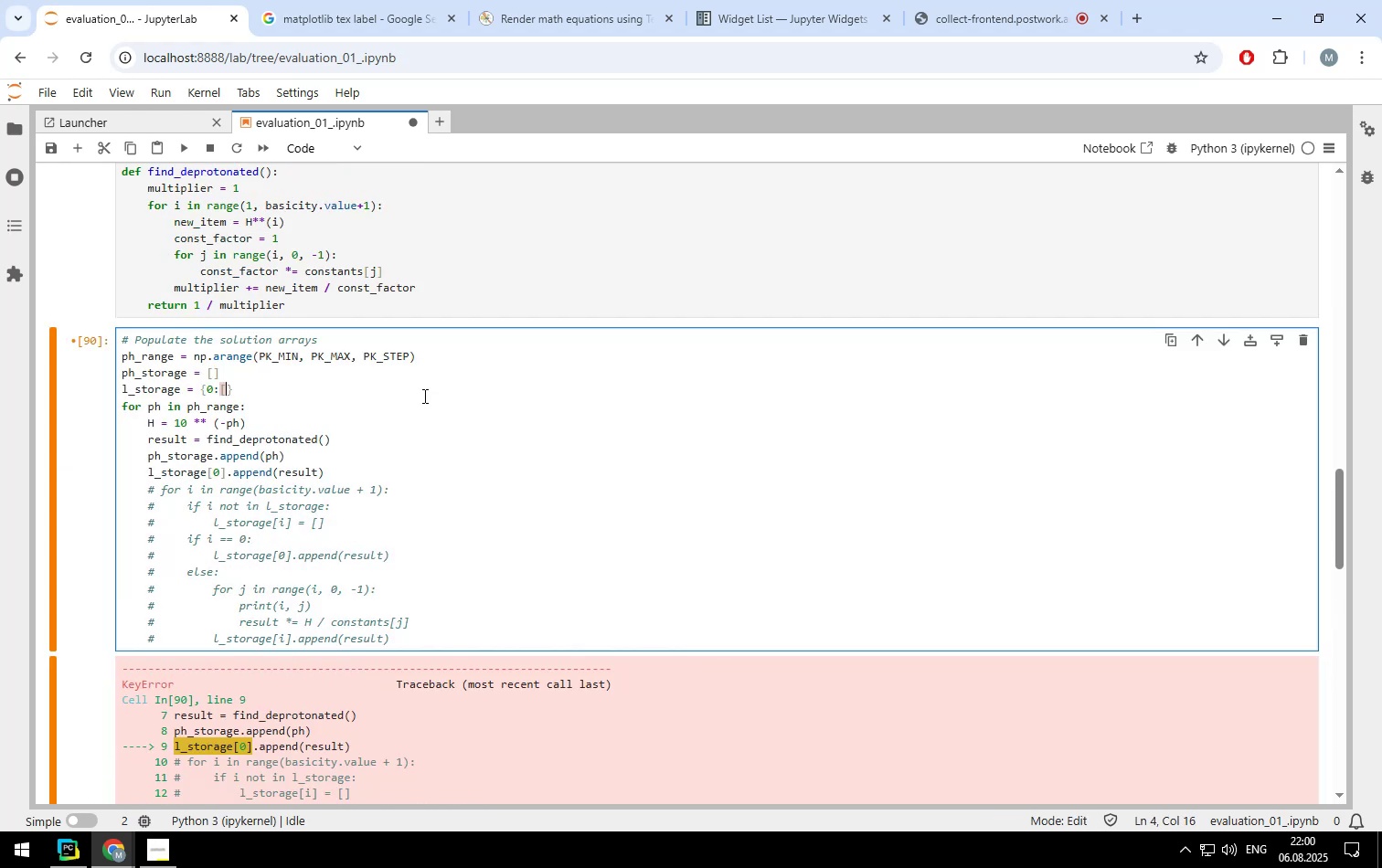 
key(BracketRight)
 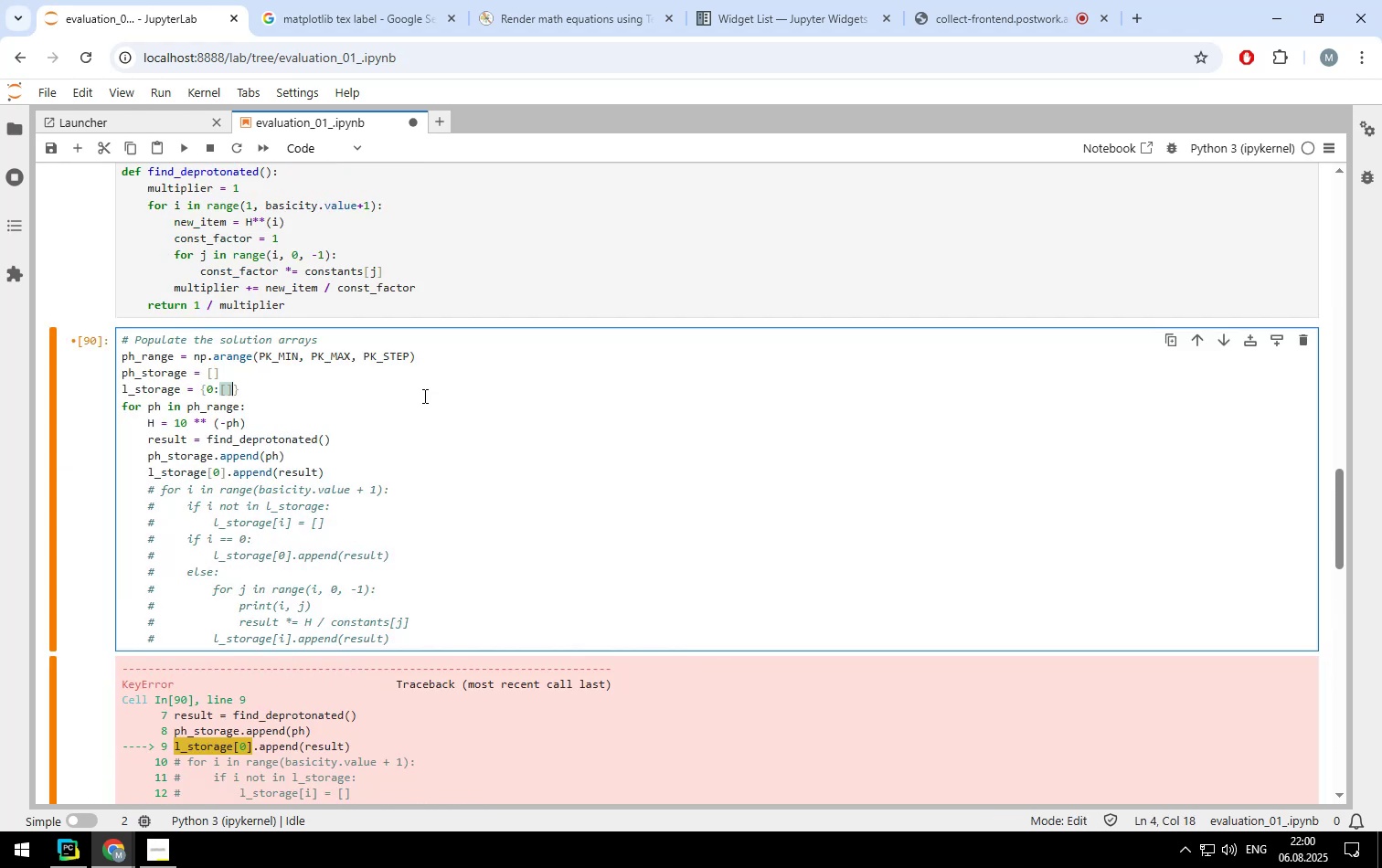 
key(Shift+Enter)
 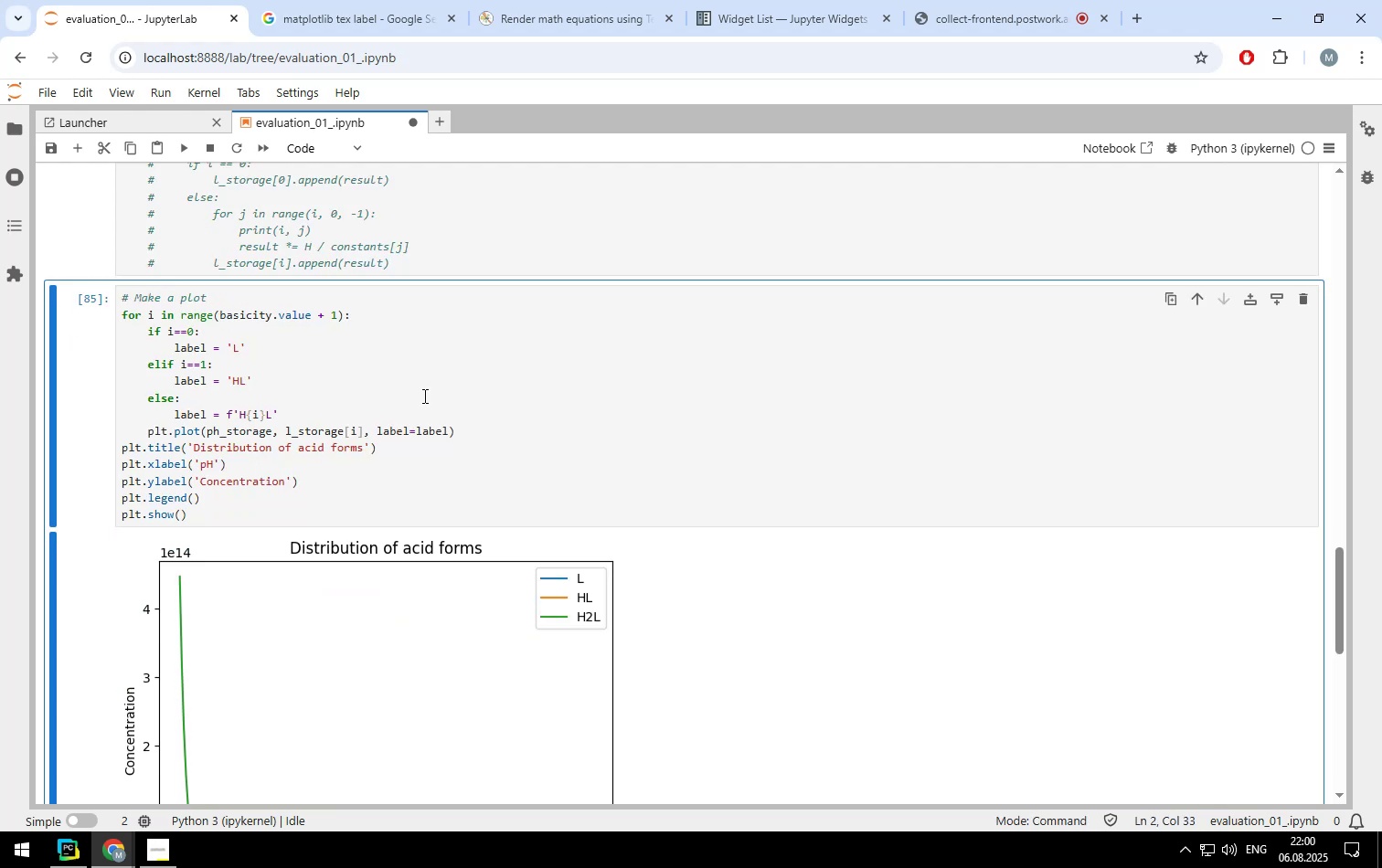 
key(Shift+Enter)
 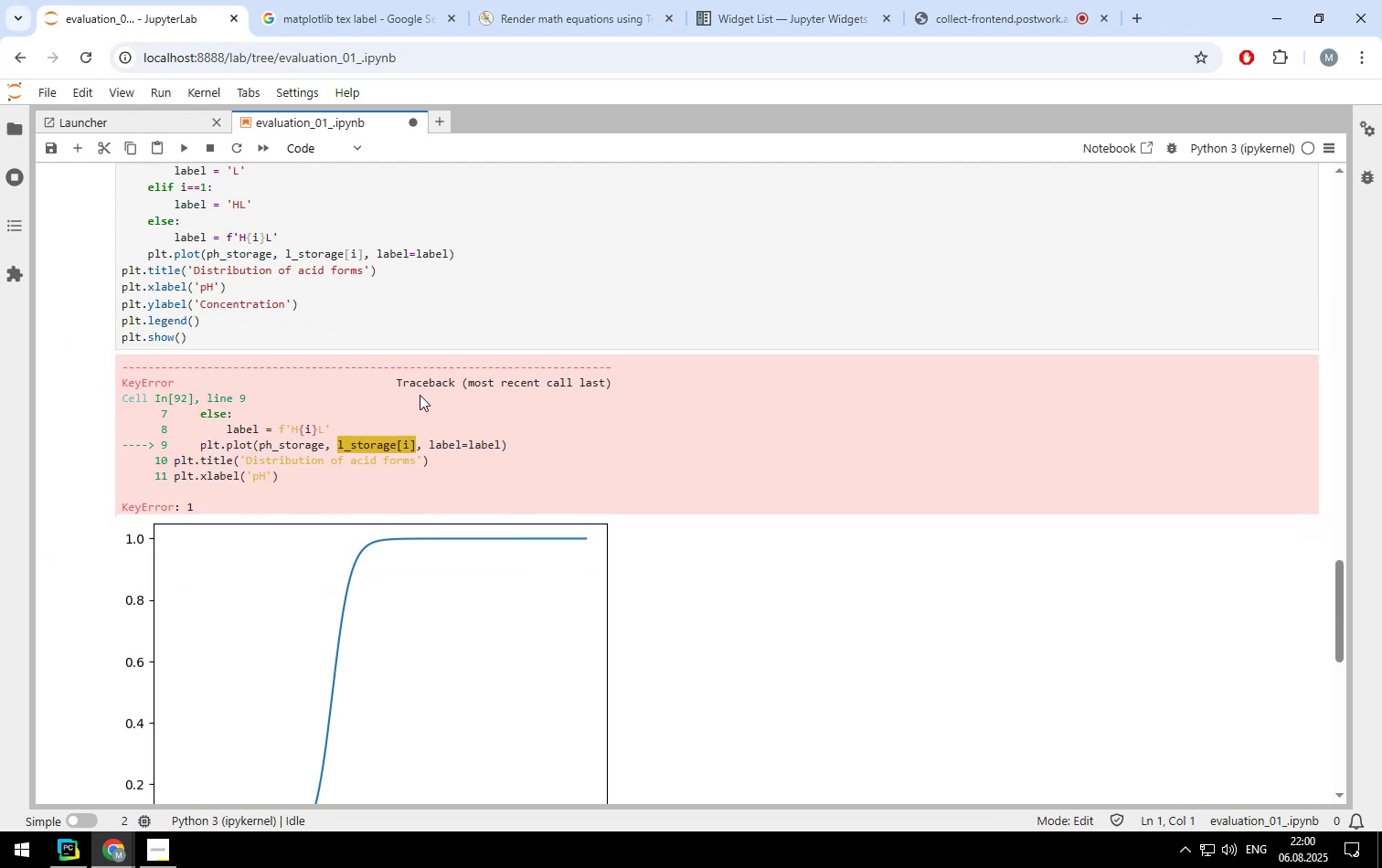 
scroll: coordinate [420, 395], scroll_direction: down, amount: 1.0
 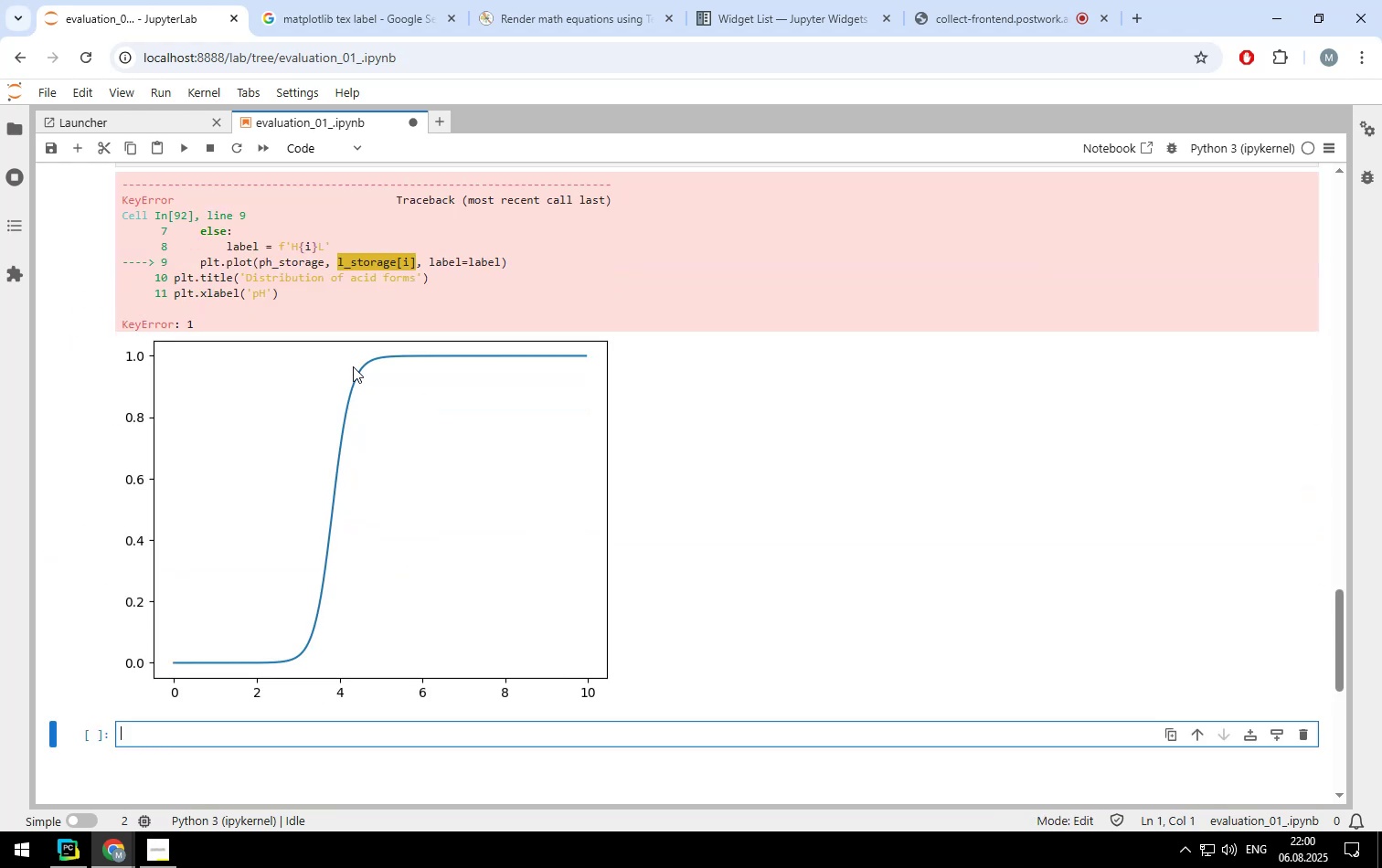 
wait(8.74)
 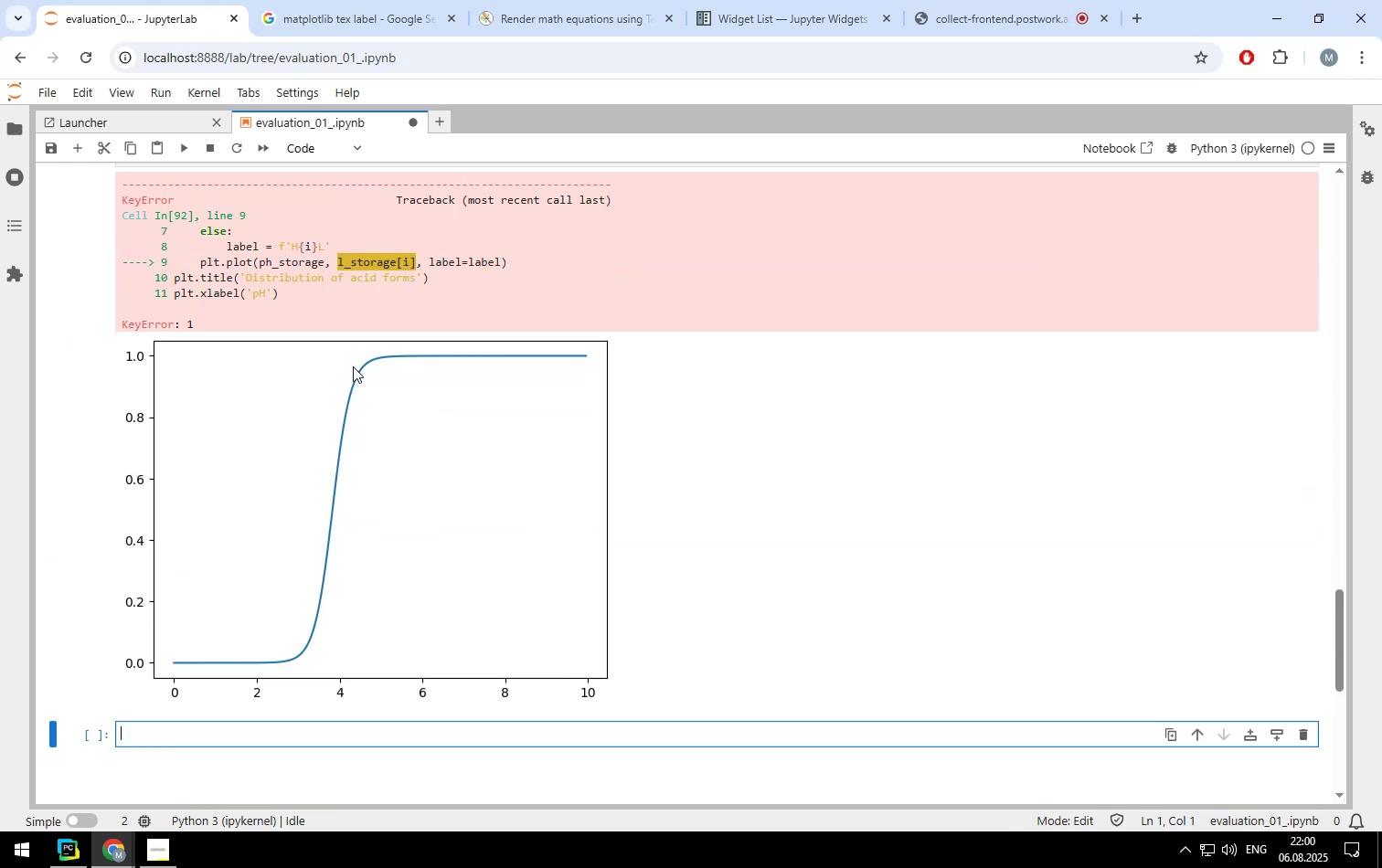 
scroll: coordinate [301, 478], scroll_direction: up, amount: 3.0
 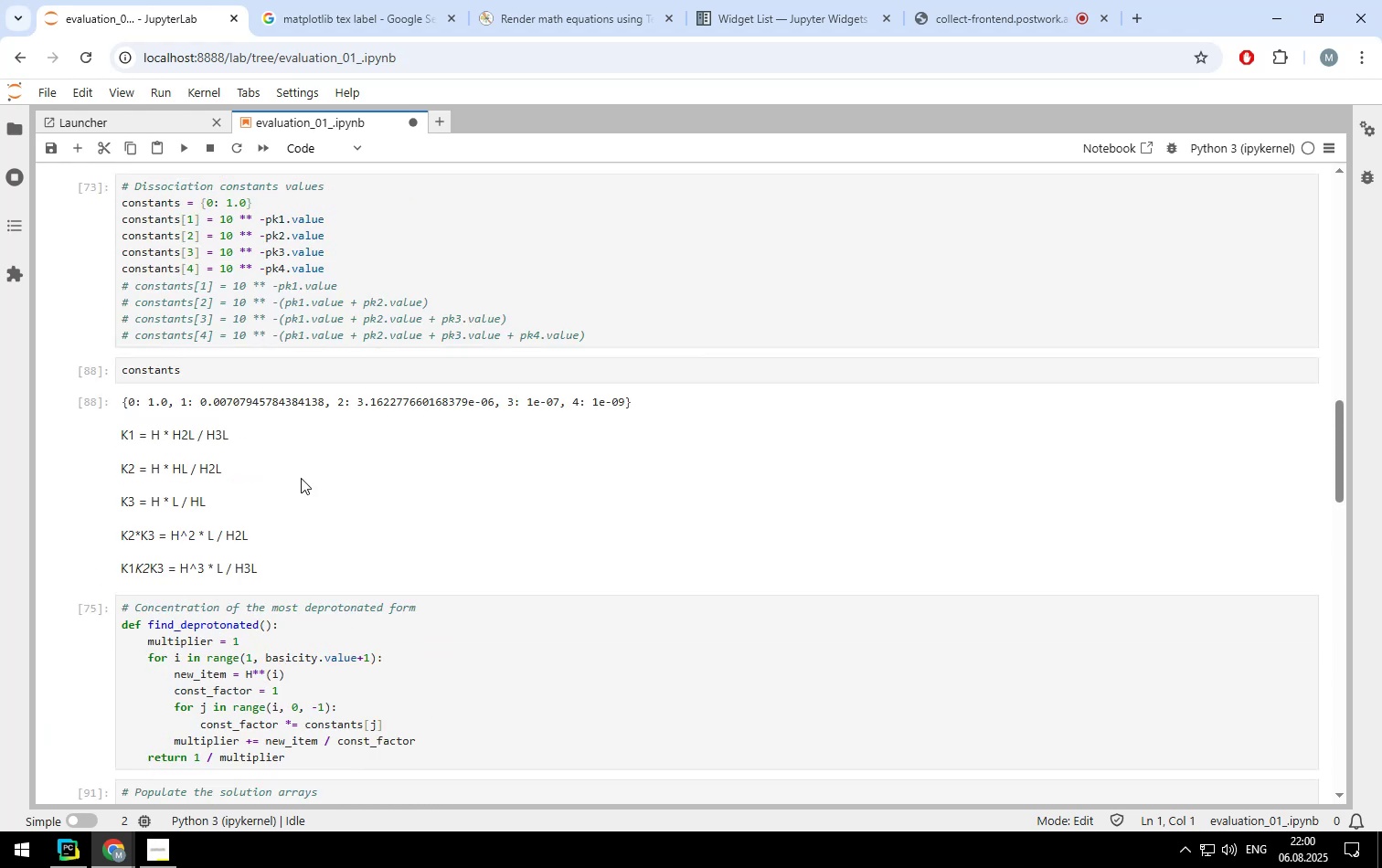 
scroll: coordinate [301, 478], scroll_direction: down, amount: 2.0
 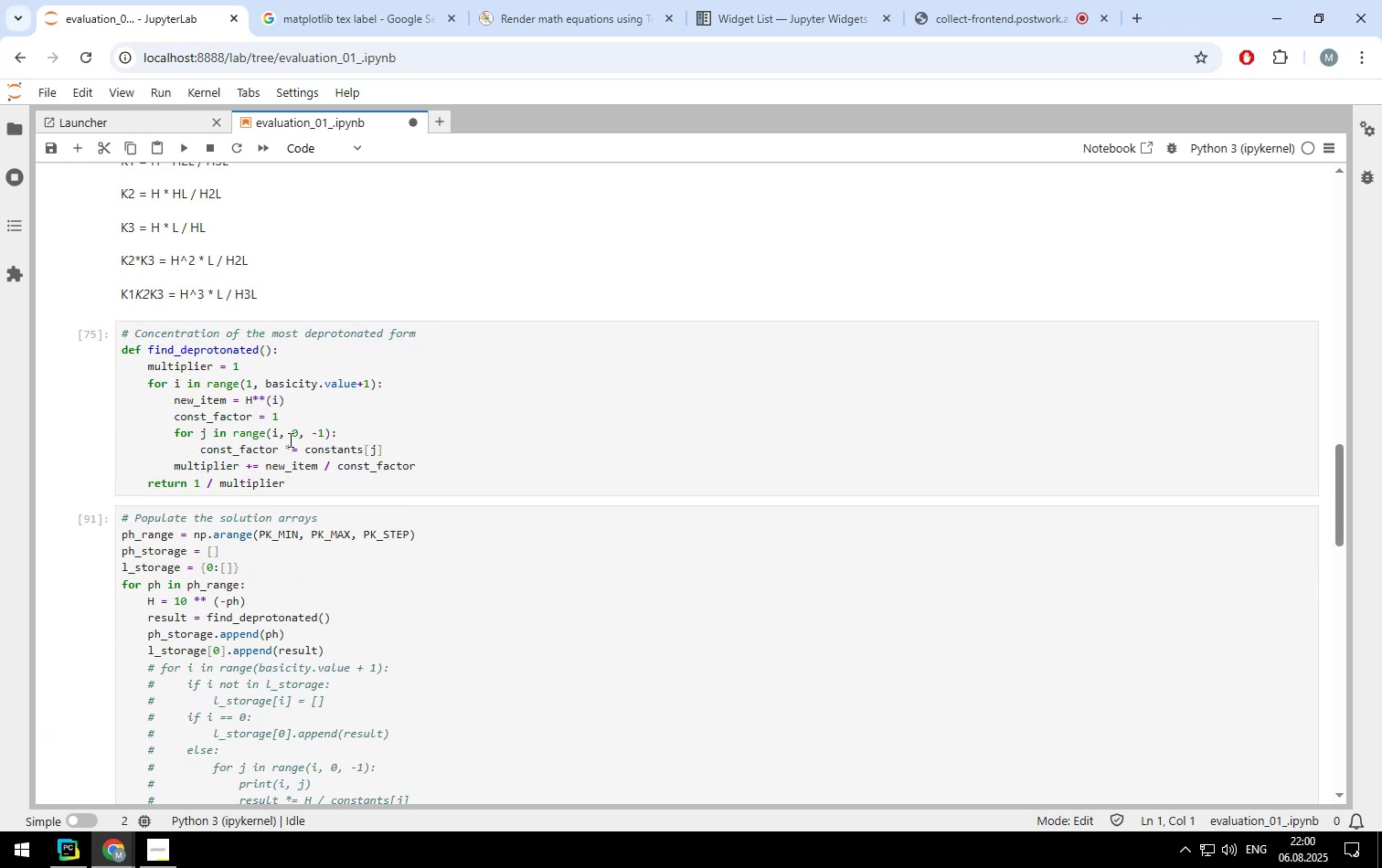 
left_click([289, 439])
 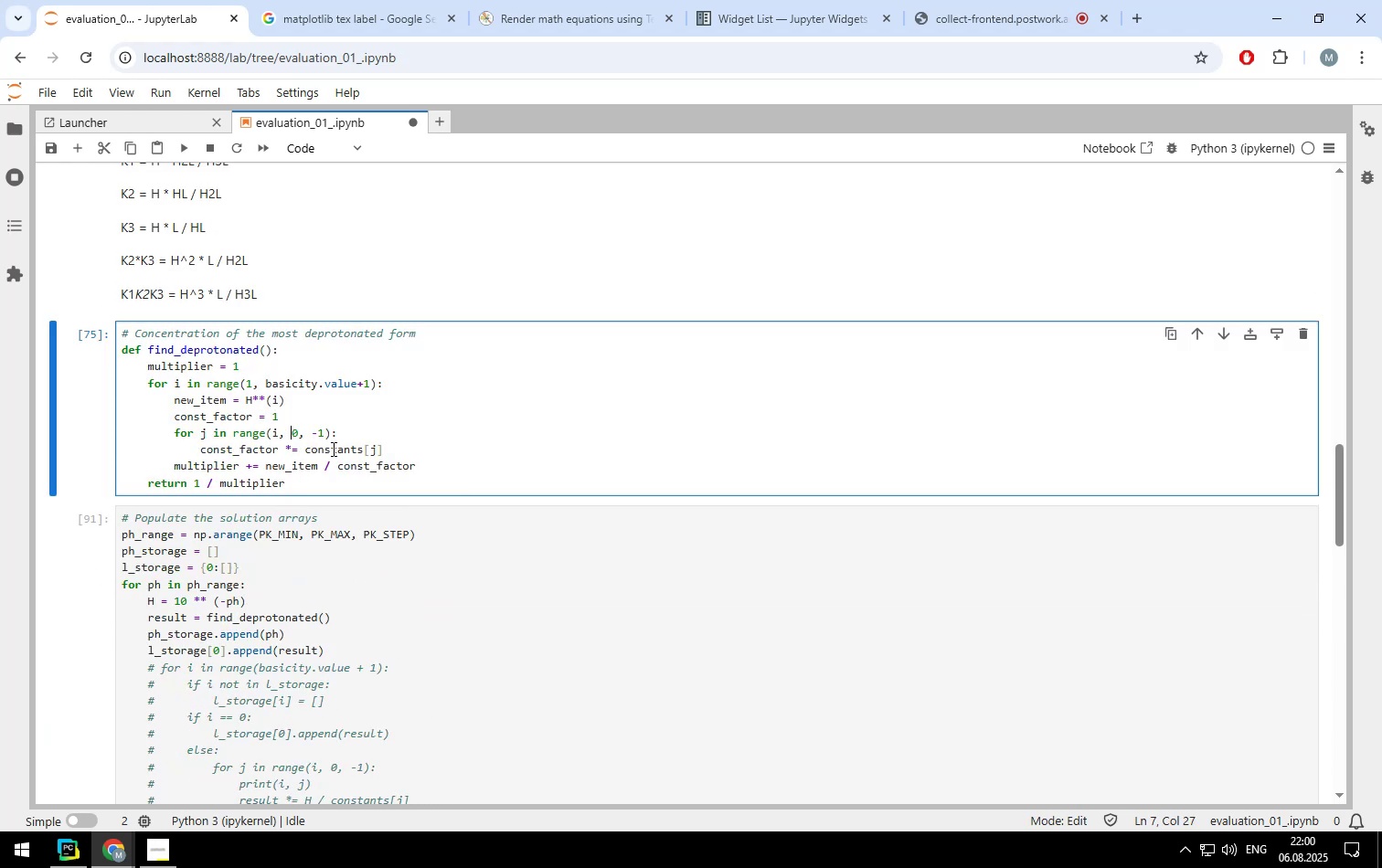 
left_click([332, 449])
 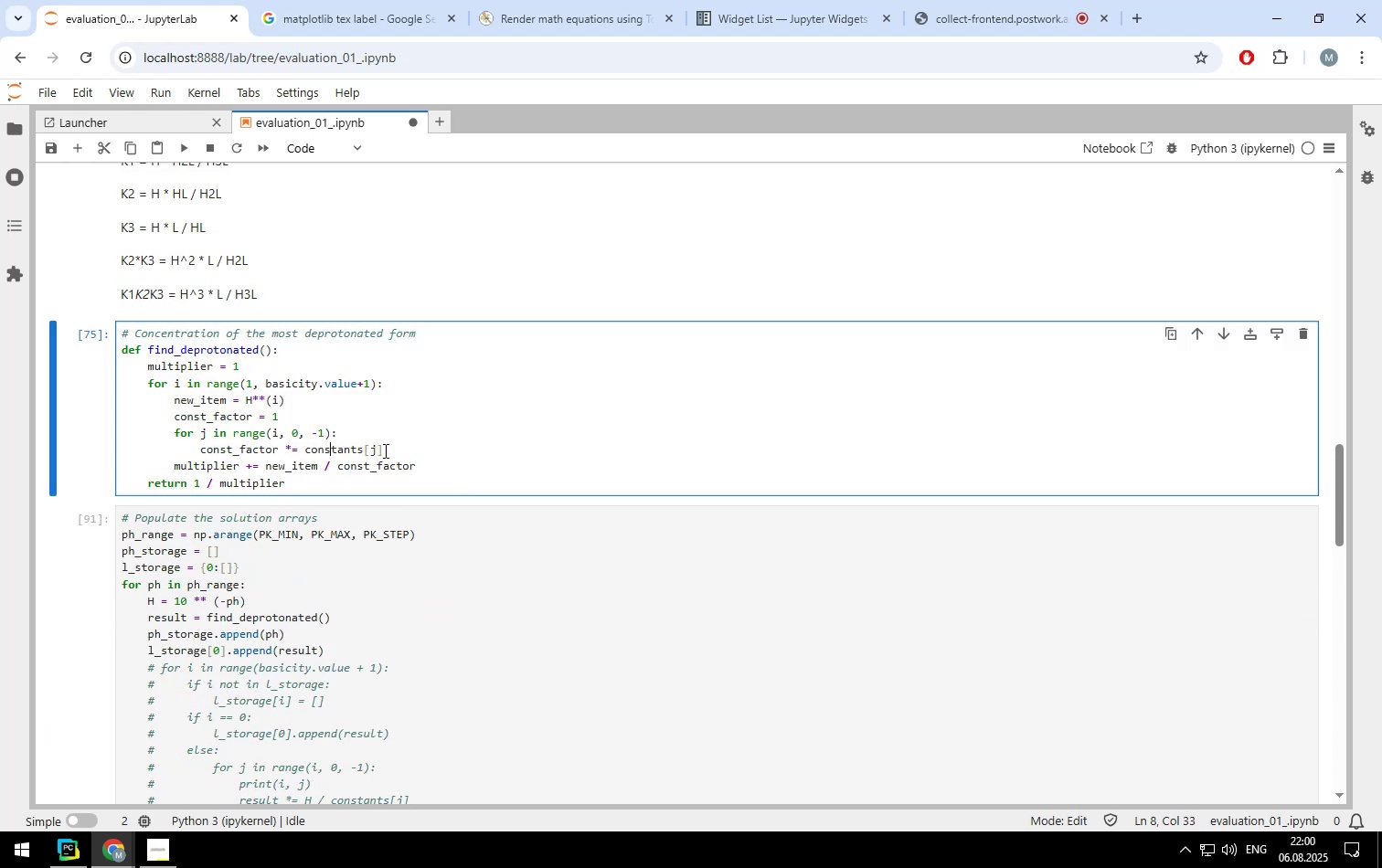 
left_click([384, 450])
 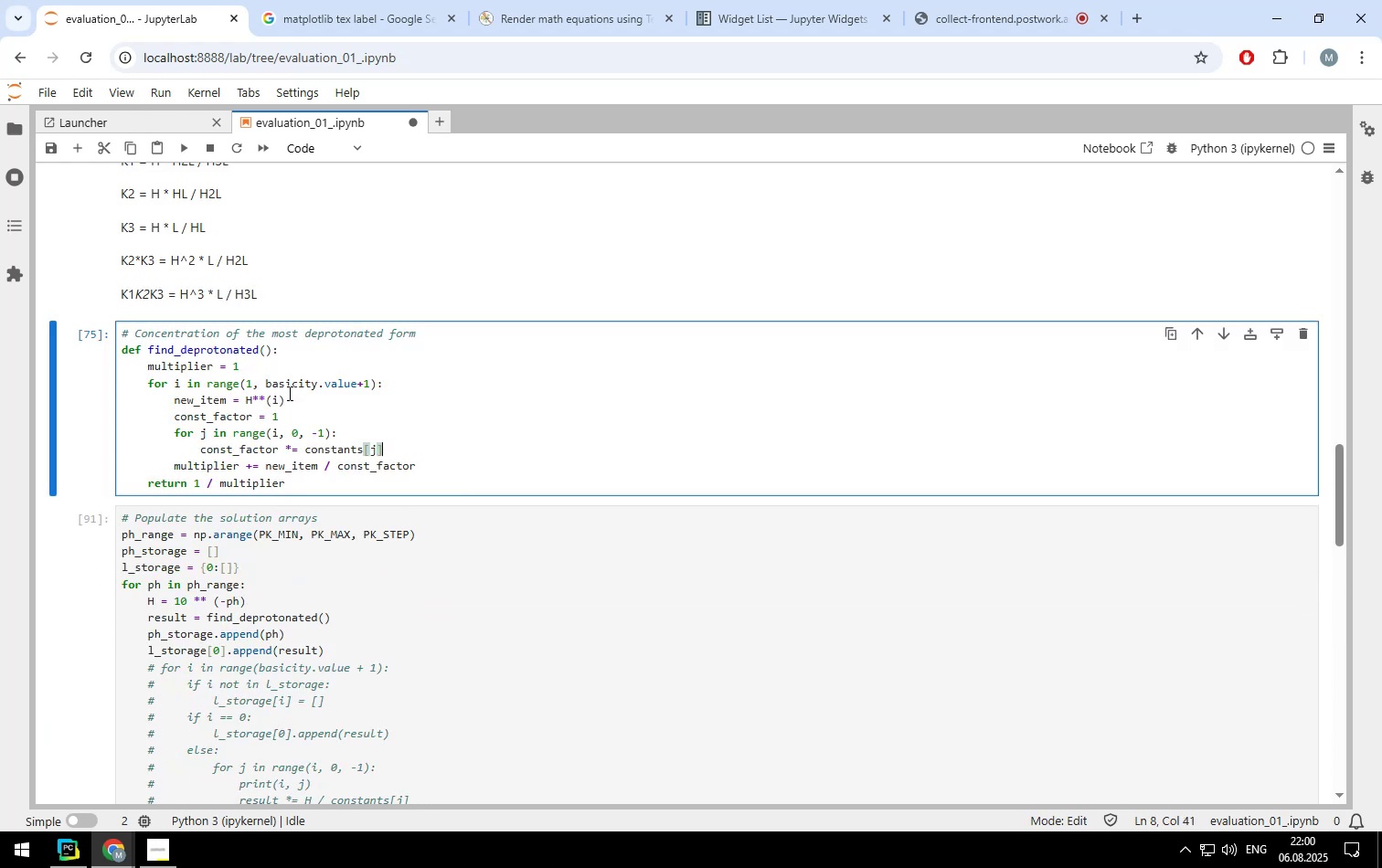 
left_click([288, 398])
 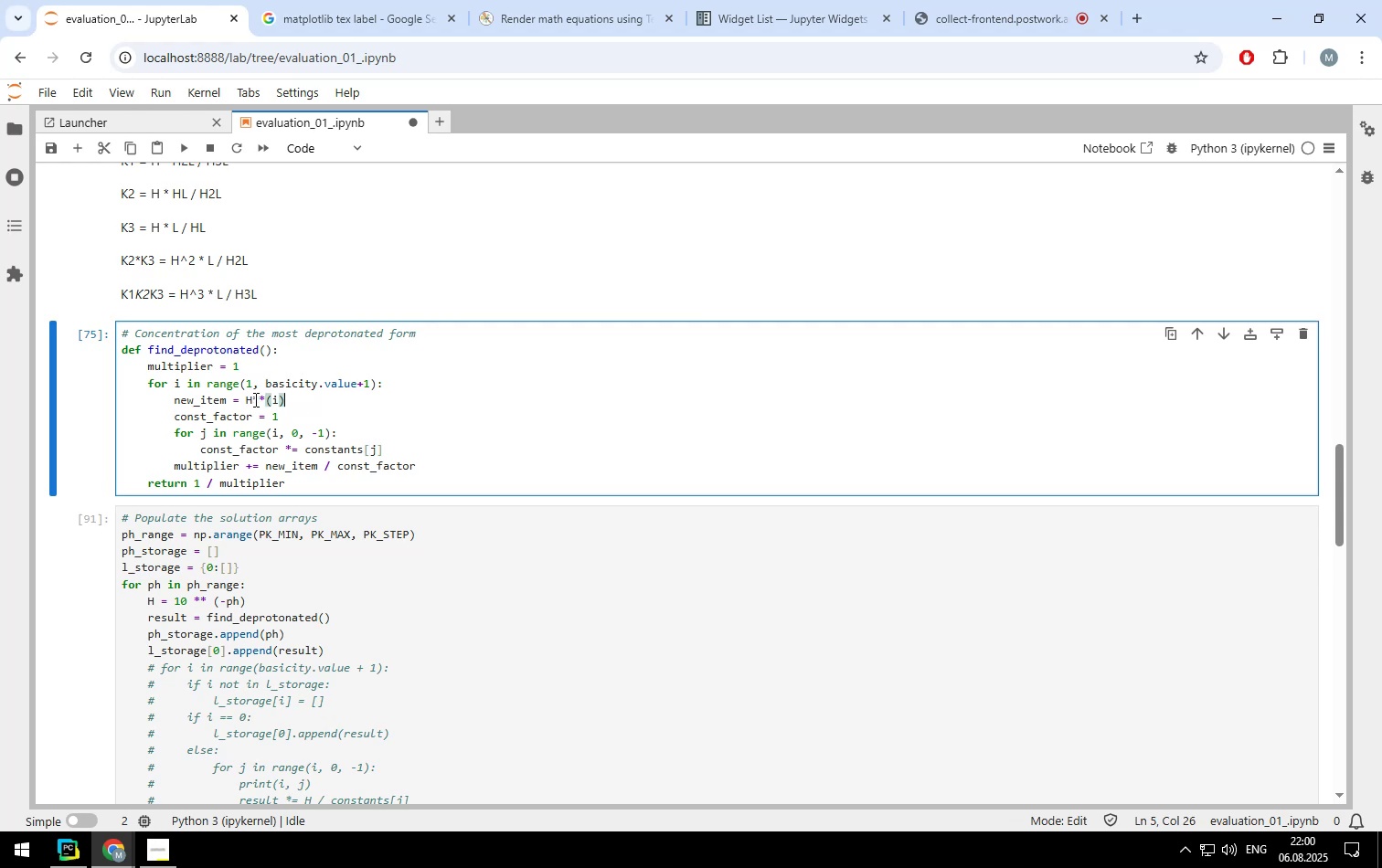 
left_click([269, 403])
 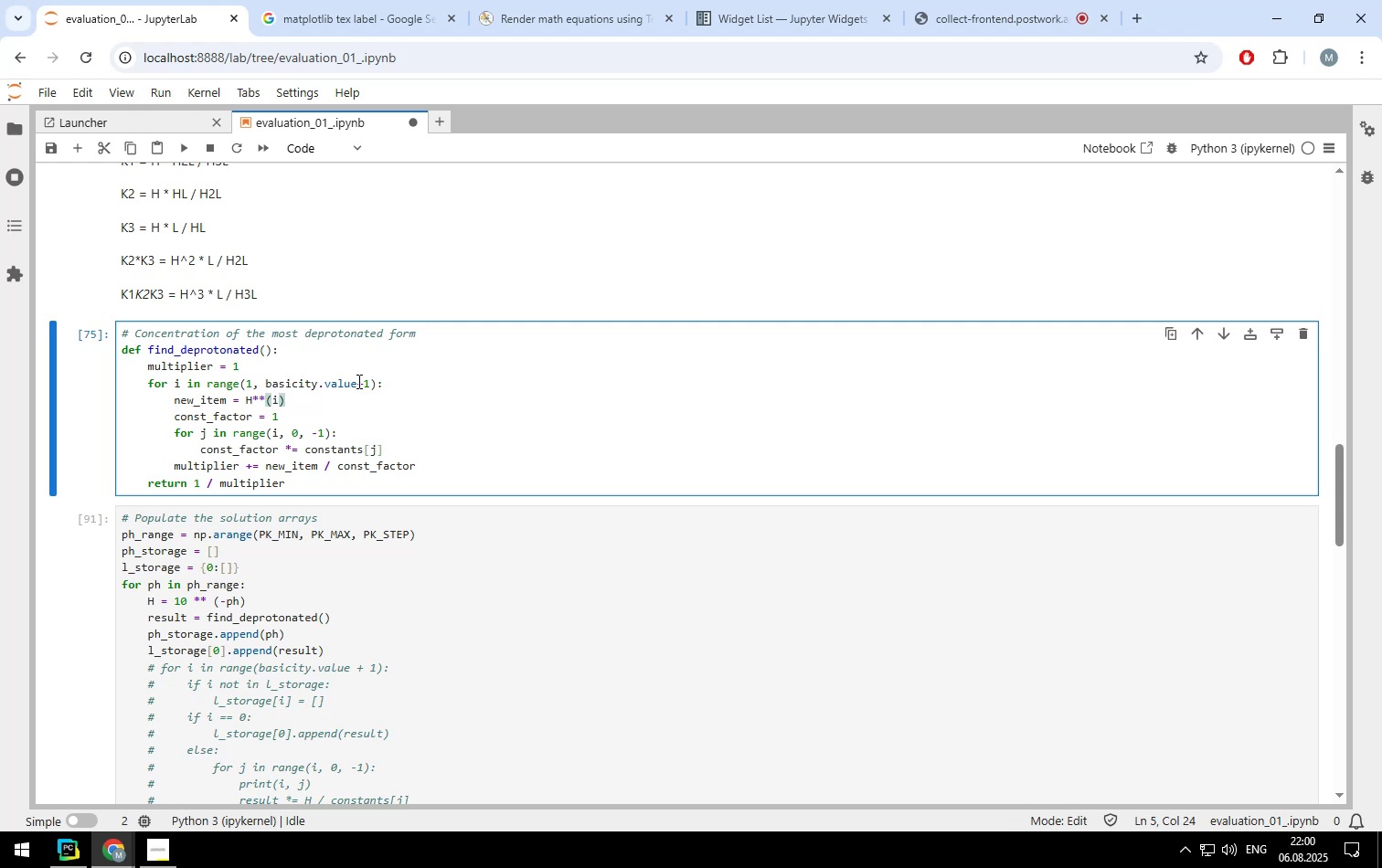 
key(Backspace)
 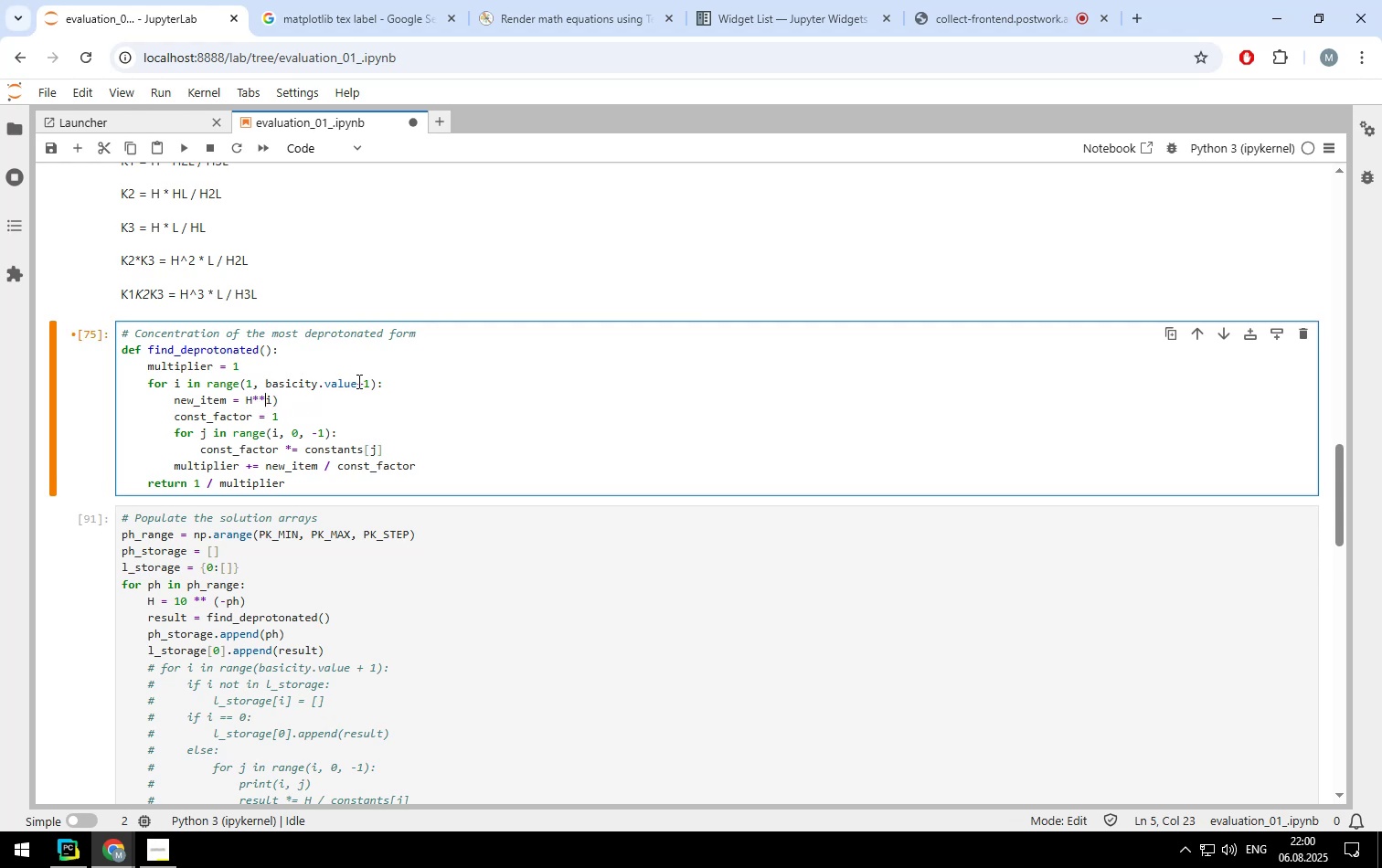 
key(ArrowRight)
 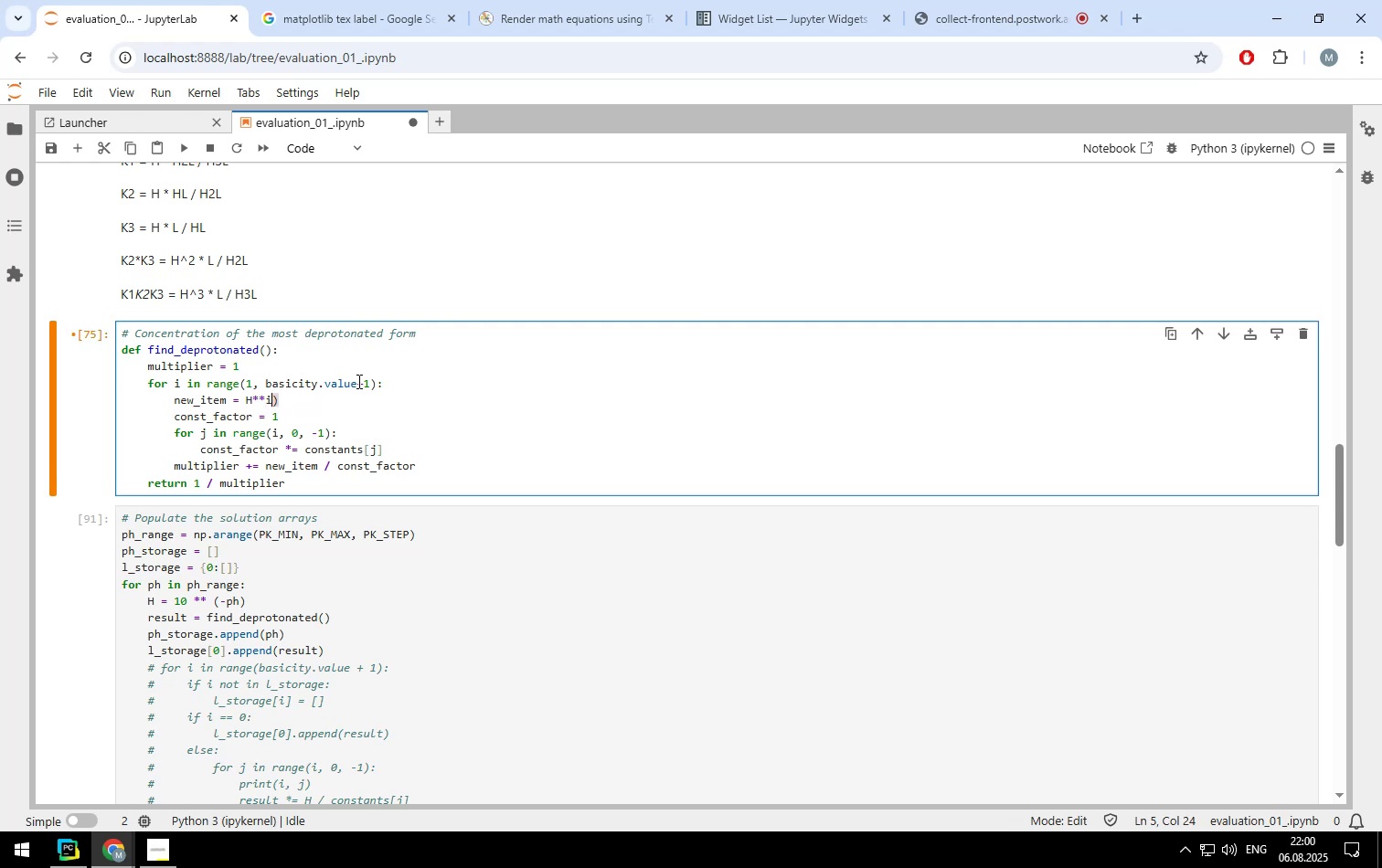 
key(ArrowRight)
 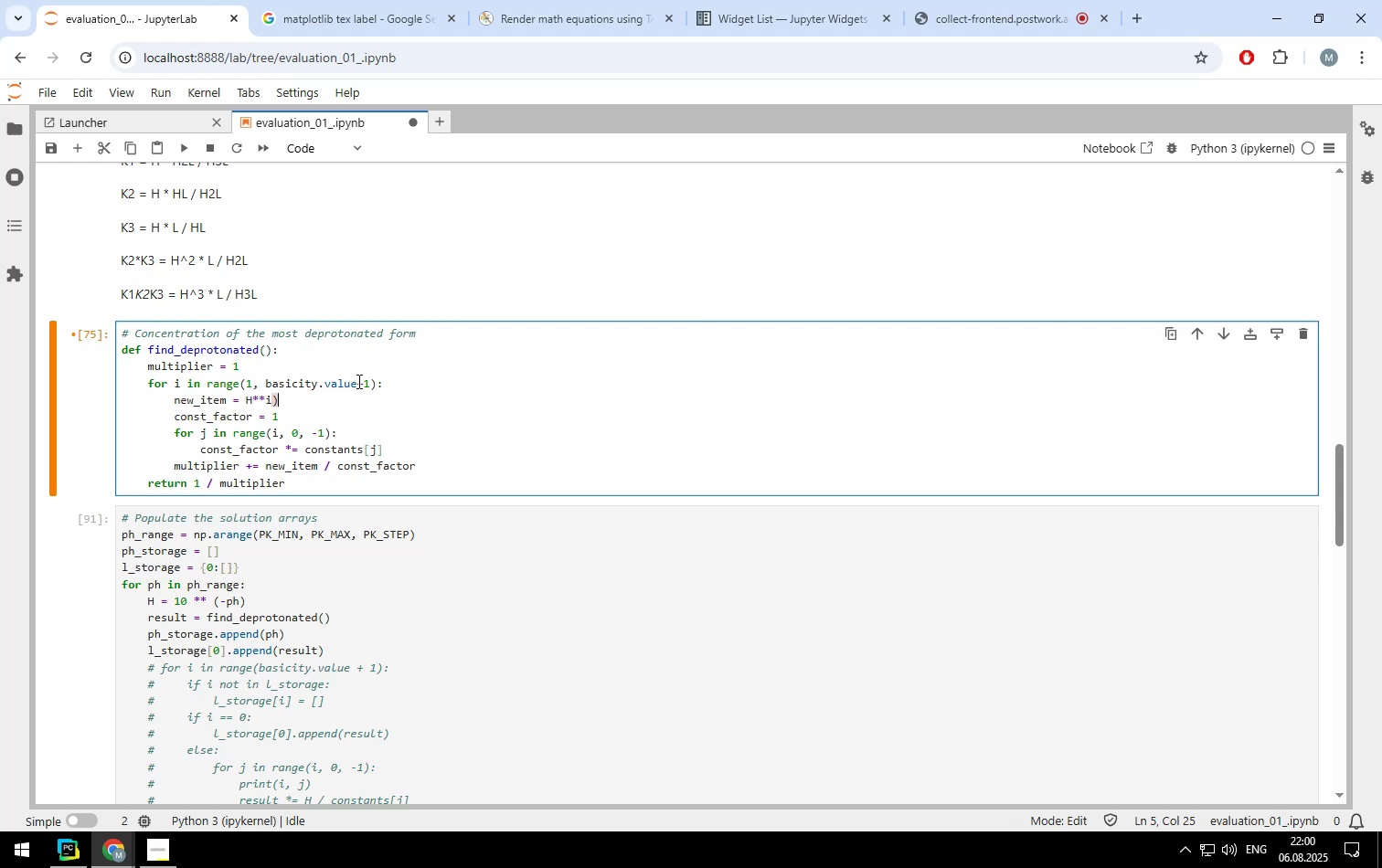 
key(Backspace)
 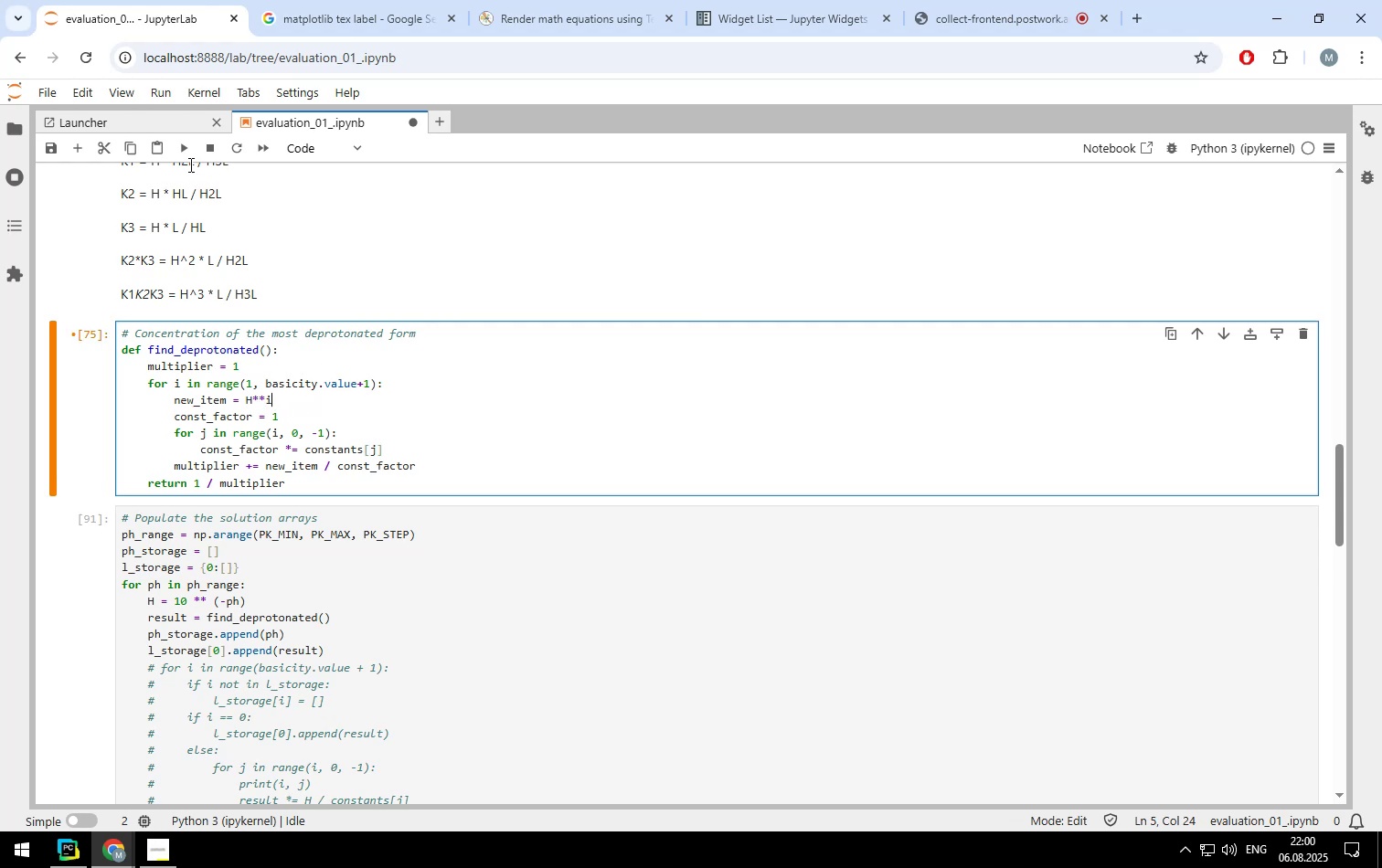 
left_click([185, 148])
 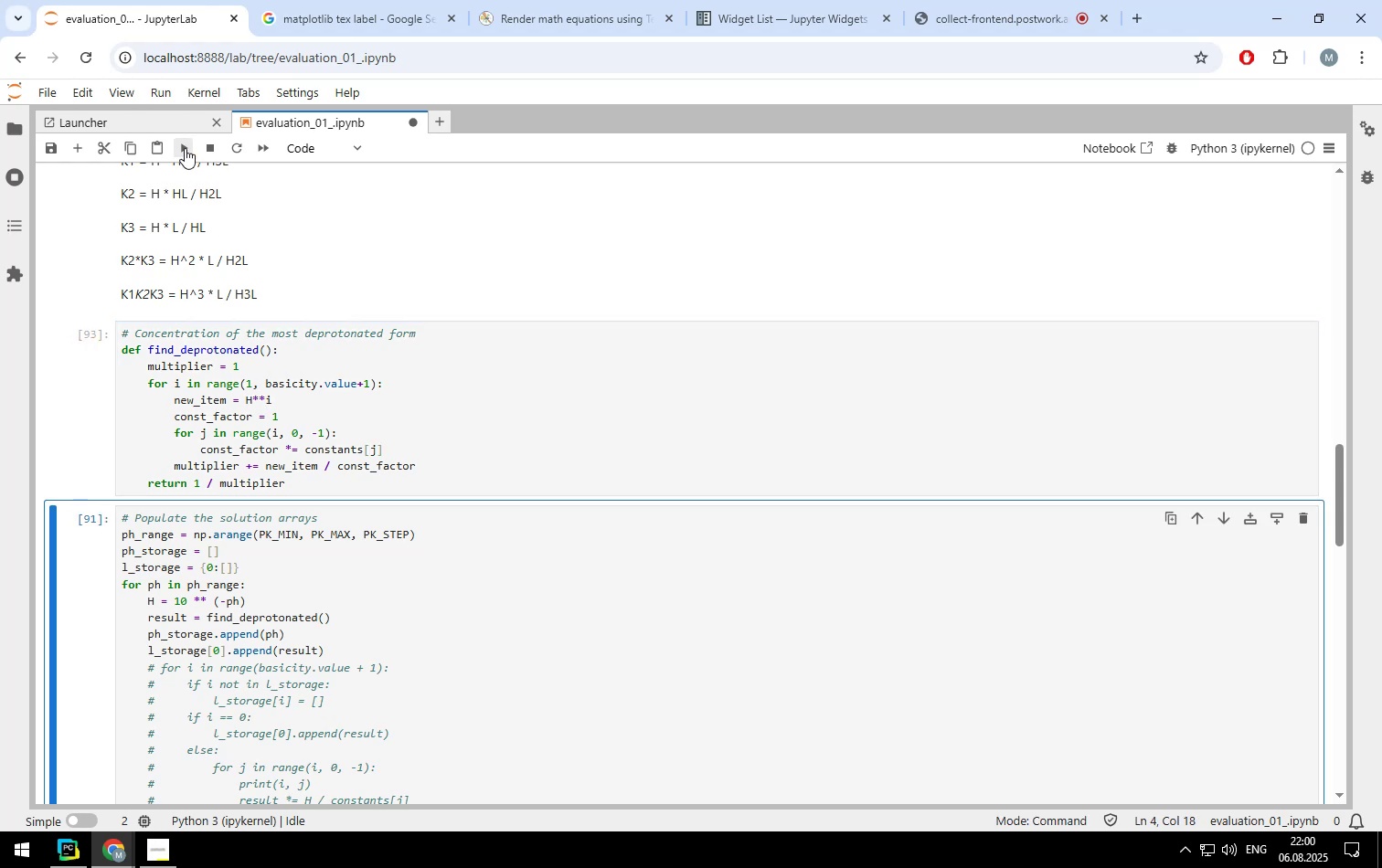 
left_click([185, 148])
 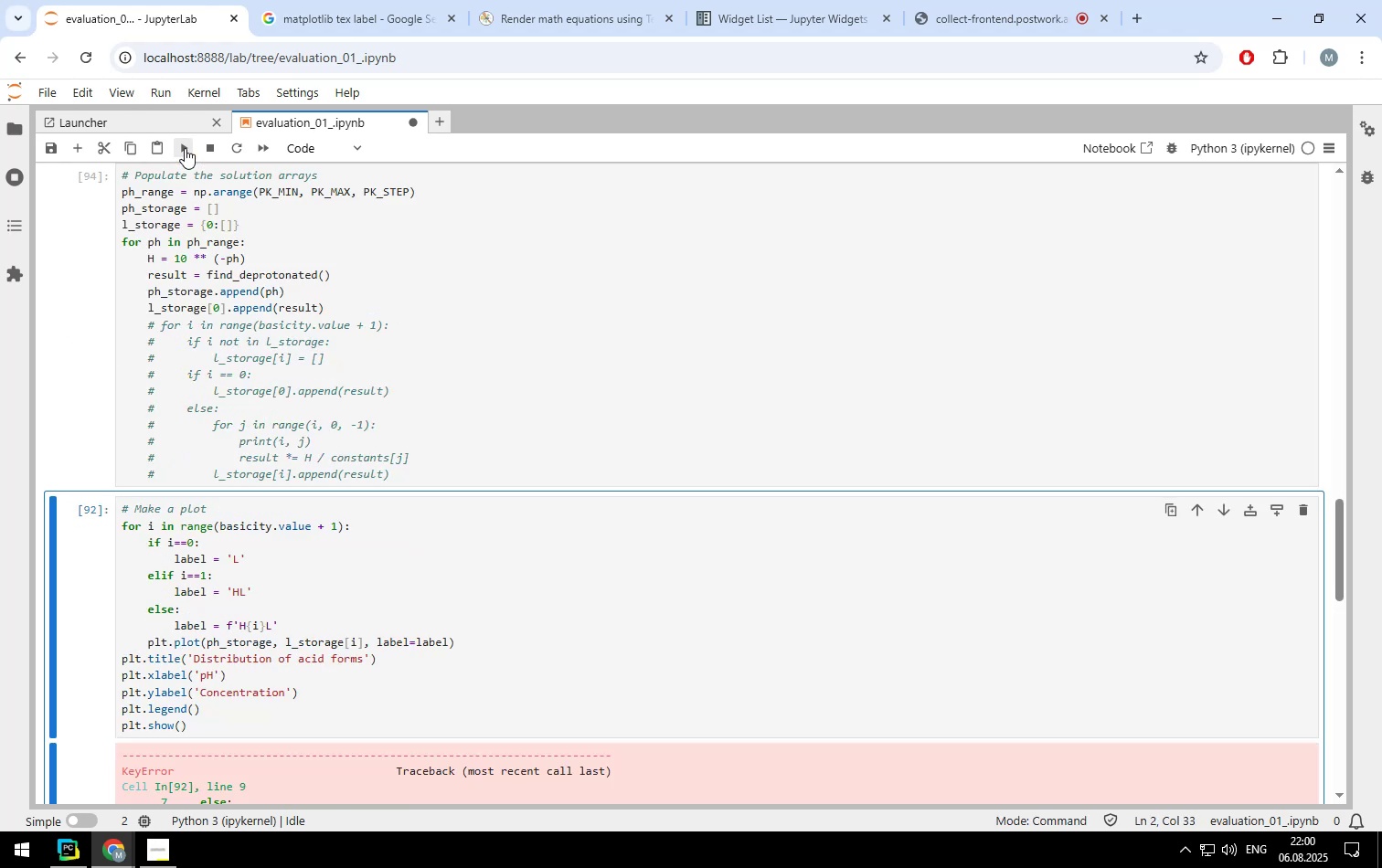 
left_click([185, 148])
 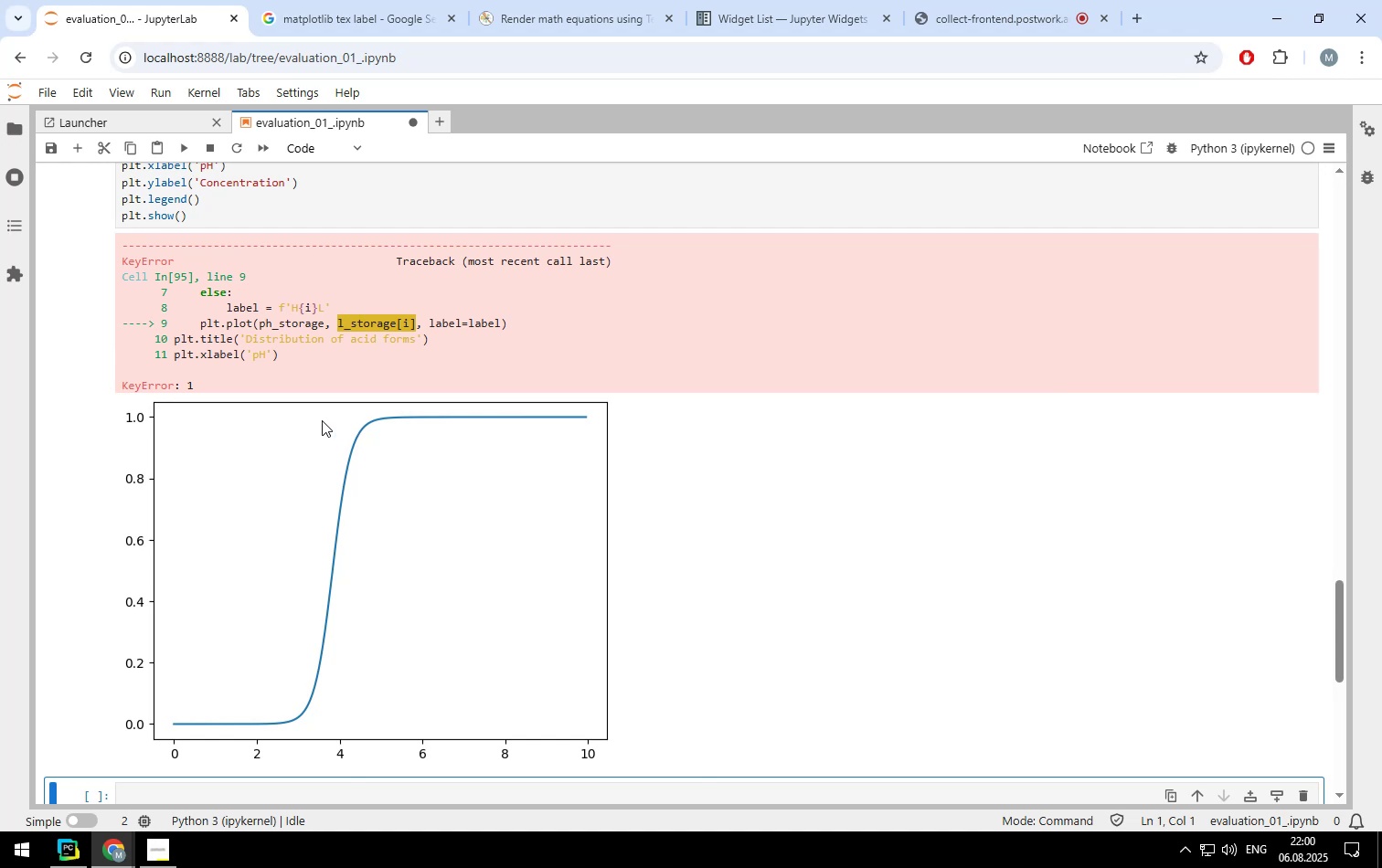 
scroll: coordinate [285, 322], scroll_direction: up, amount: 16.0
 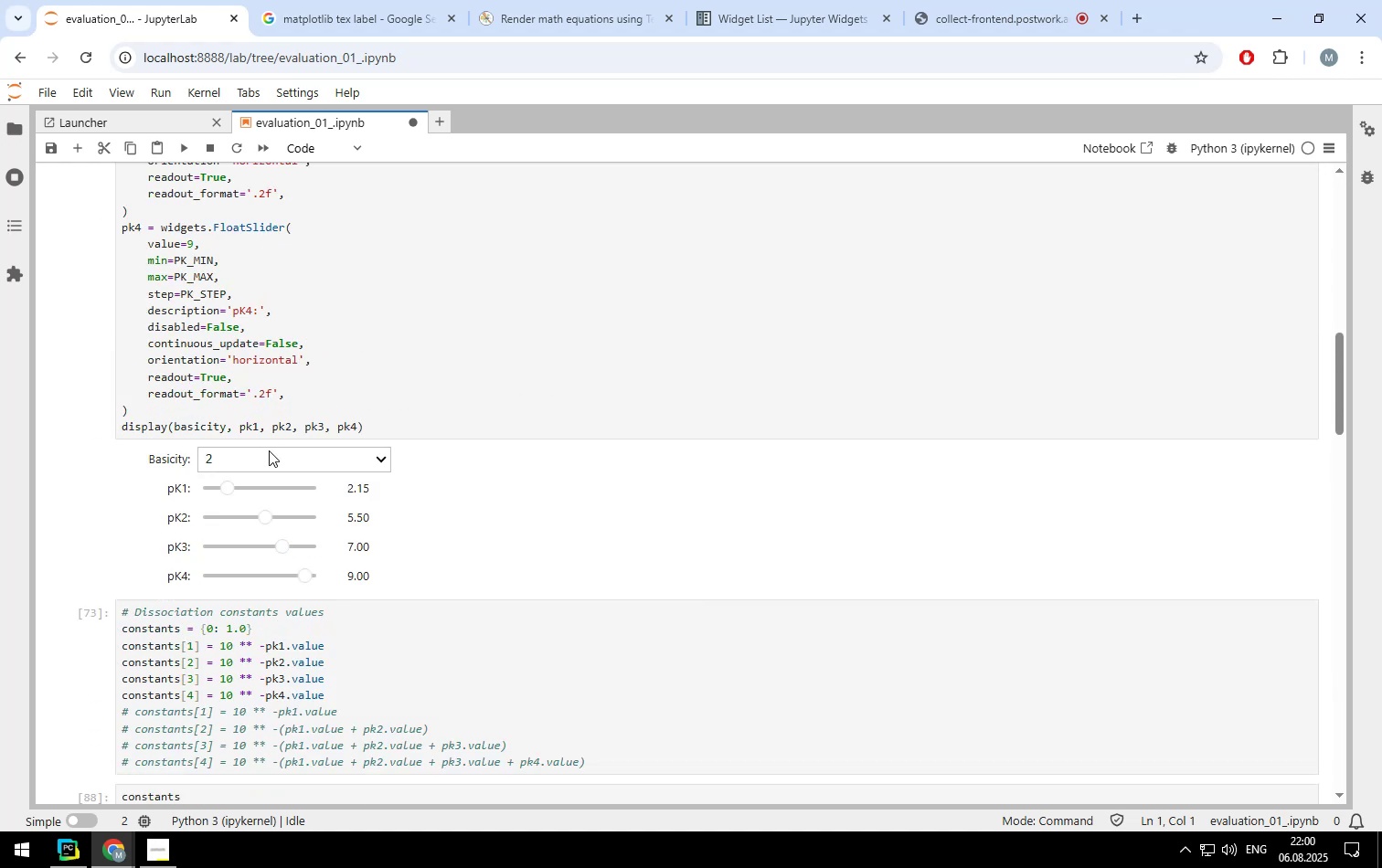 
left_click([269, 450])
 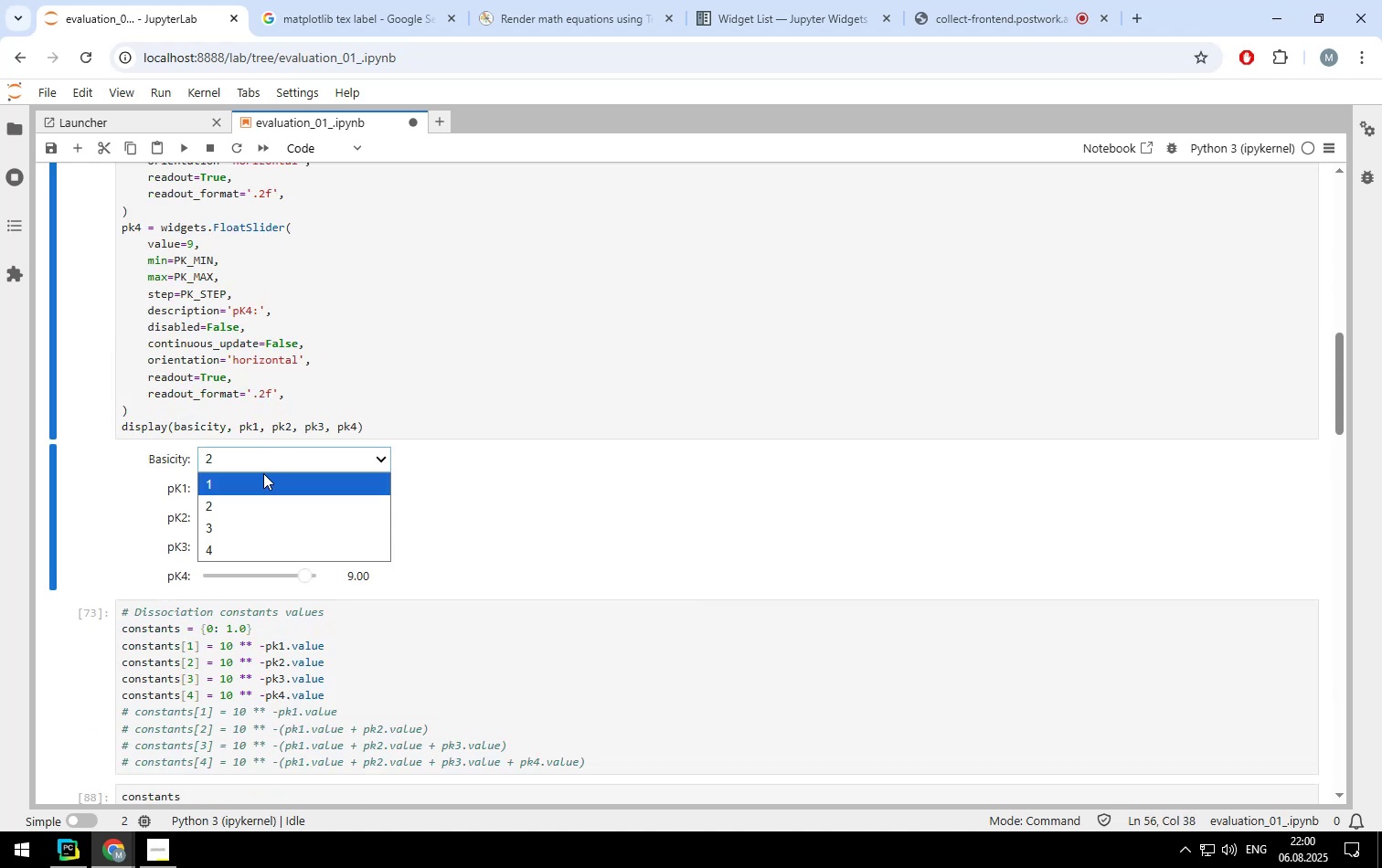 
left_click([264, 482])
 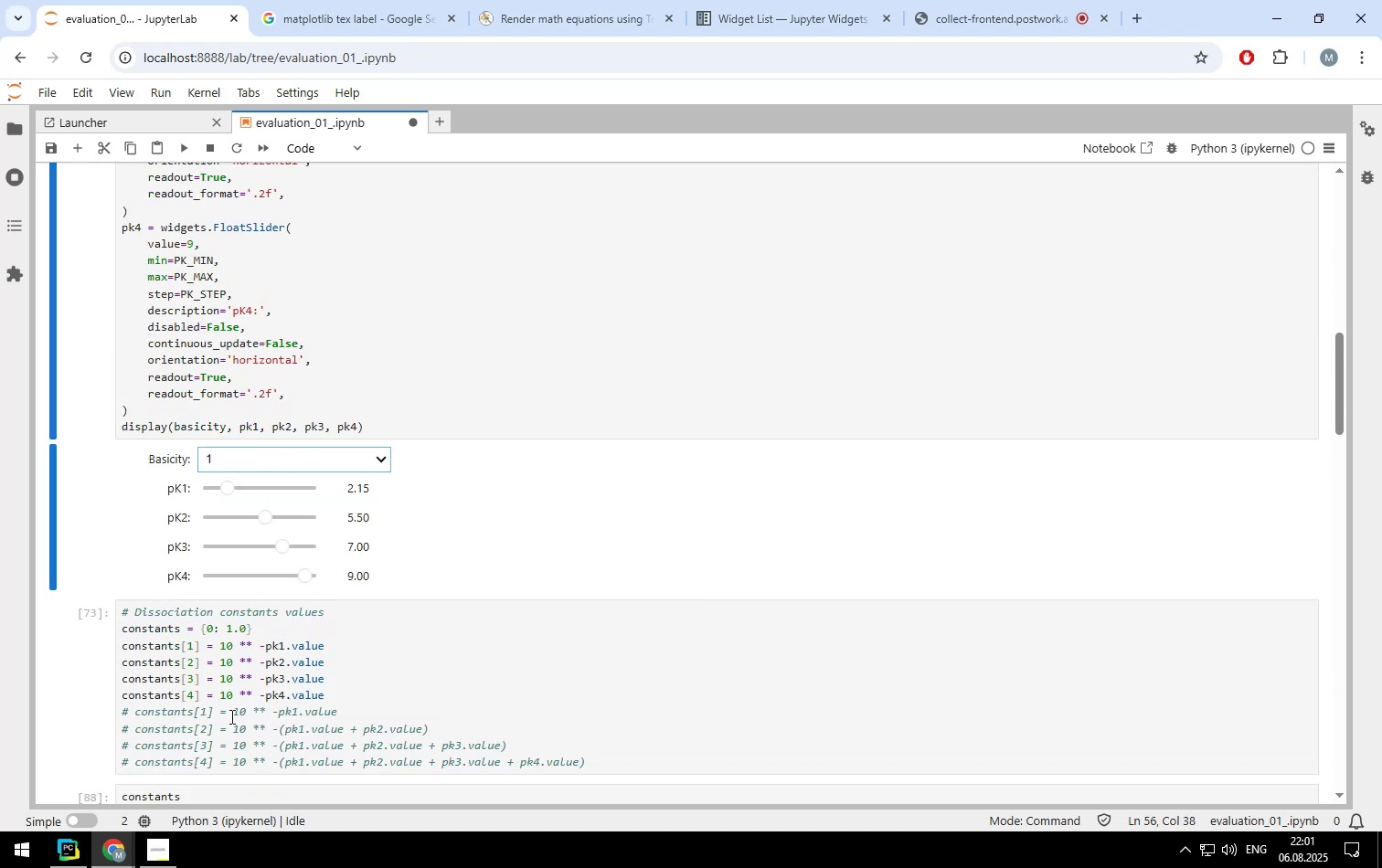 
left_click([231, 695])
 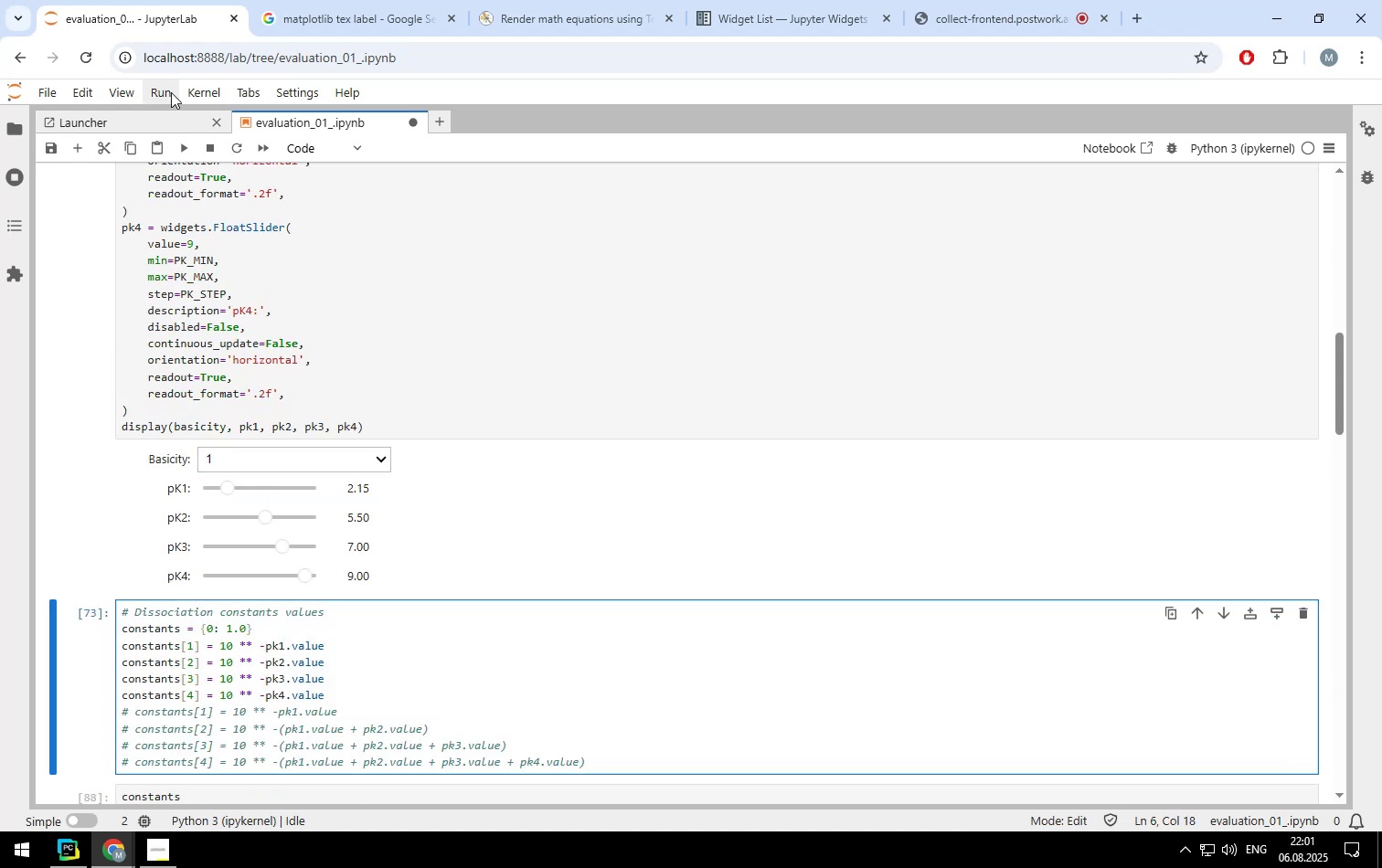 
left_click([165, 90])
 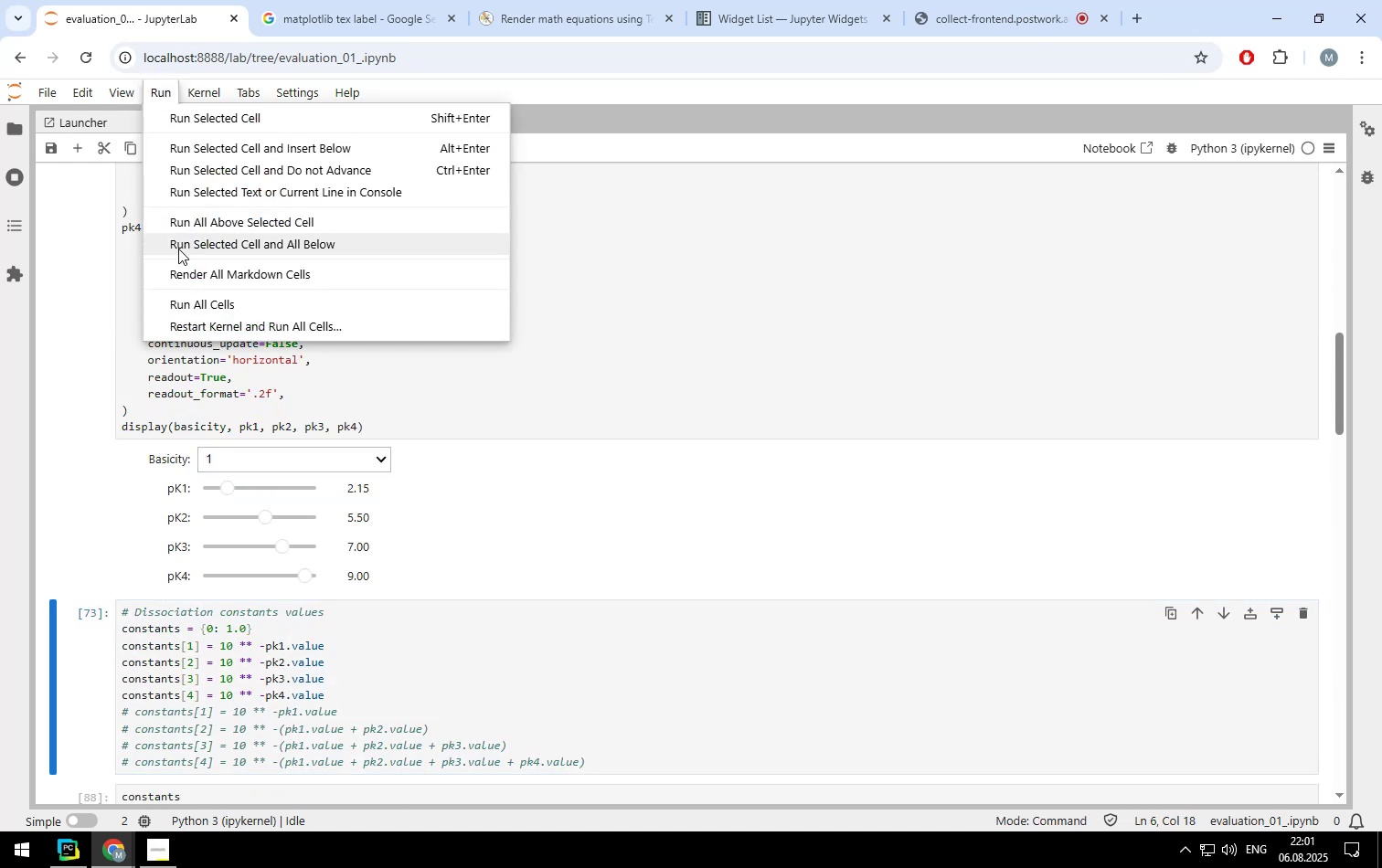 
left_click([178, 249])
 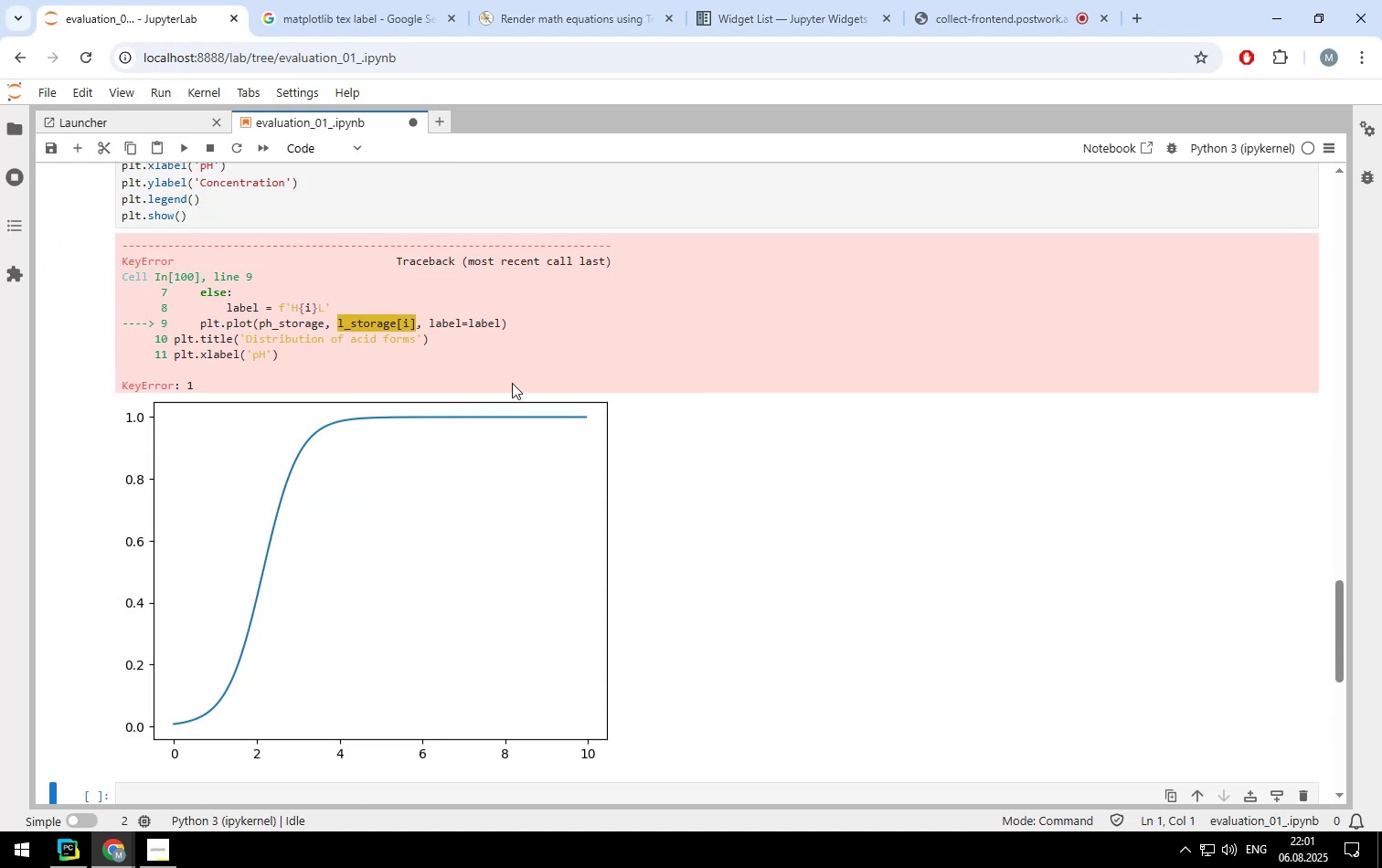 
scroll: coordinate [505, 383], scroll_direction: down, amount: 1.0
 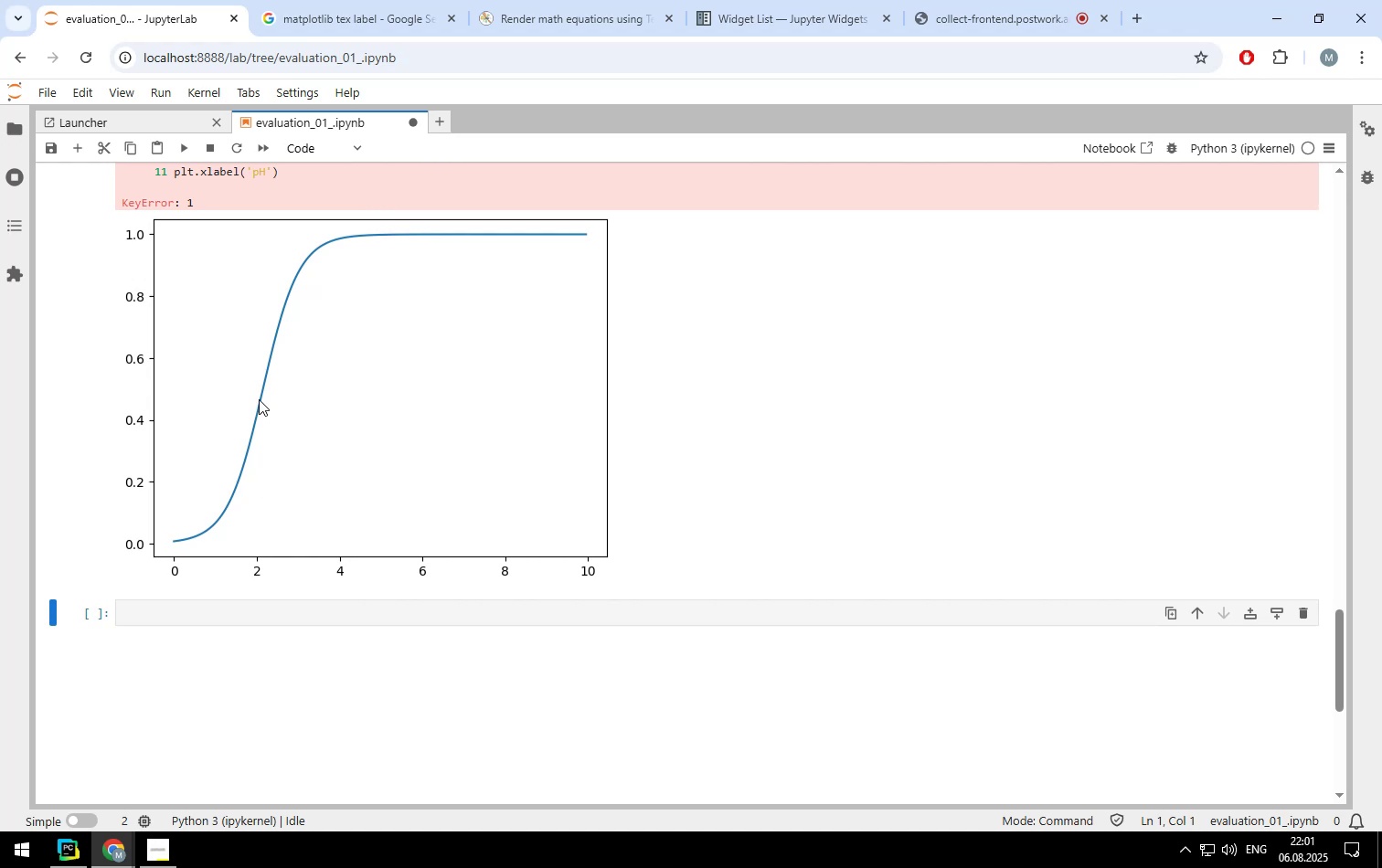 
scroll: coordinate [259, 392], scroll_direction: up, amount: 15.0
 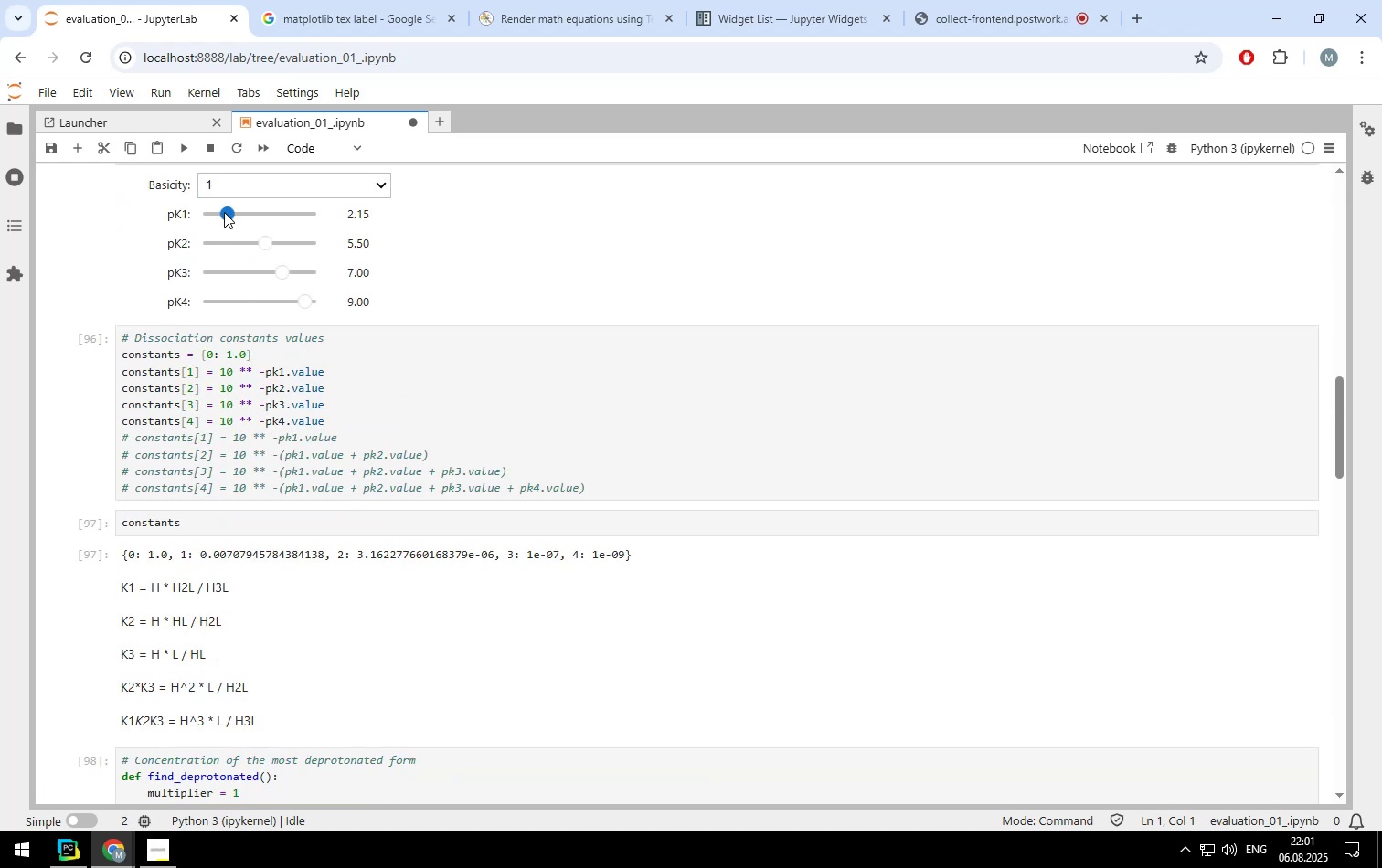 
left_click([225, 212])
 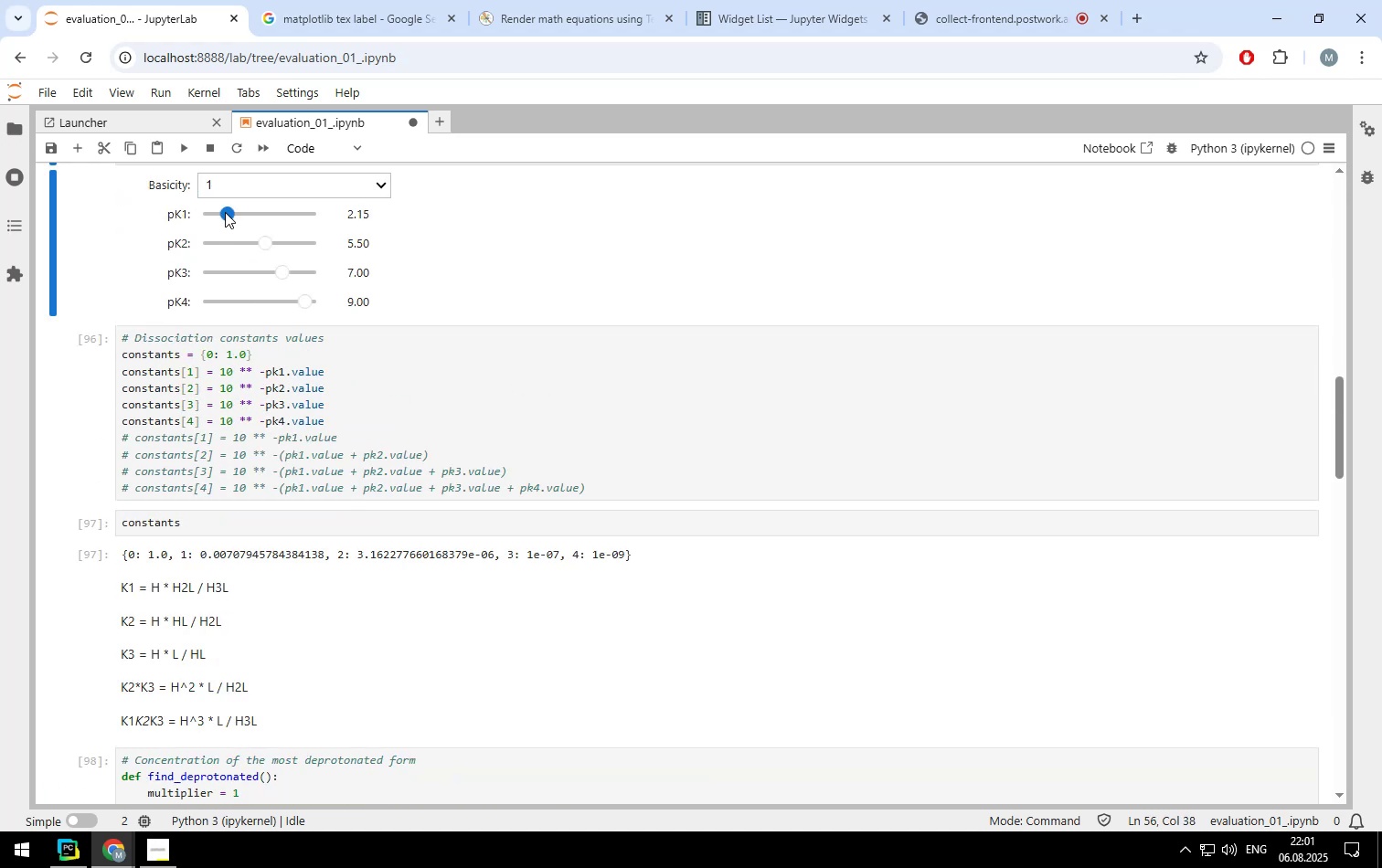 
key(ArrowRight)
 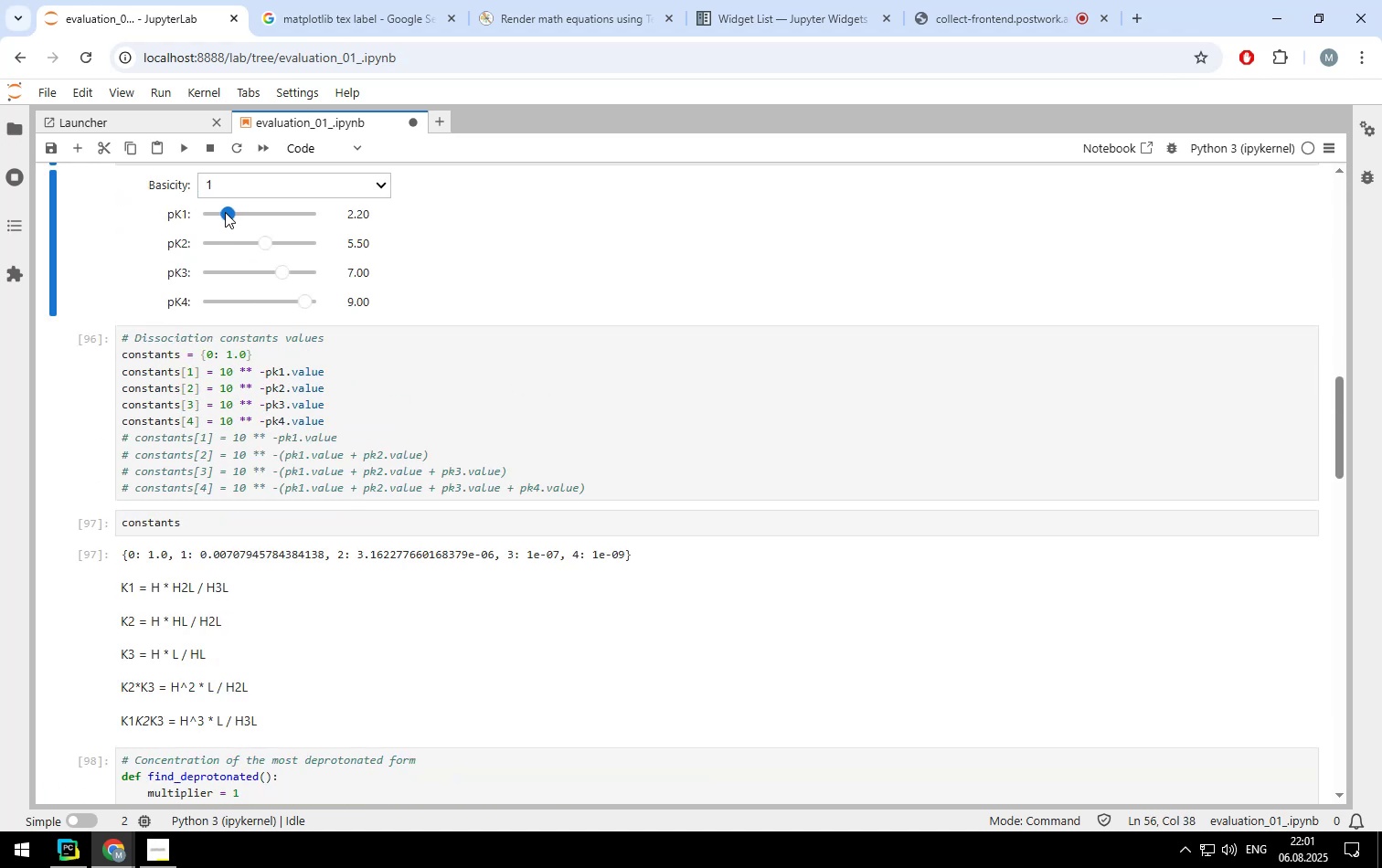 
key(ArrowRight)
 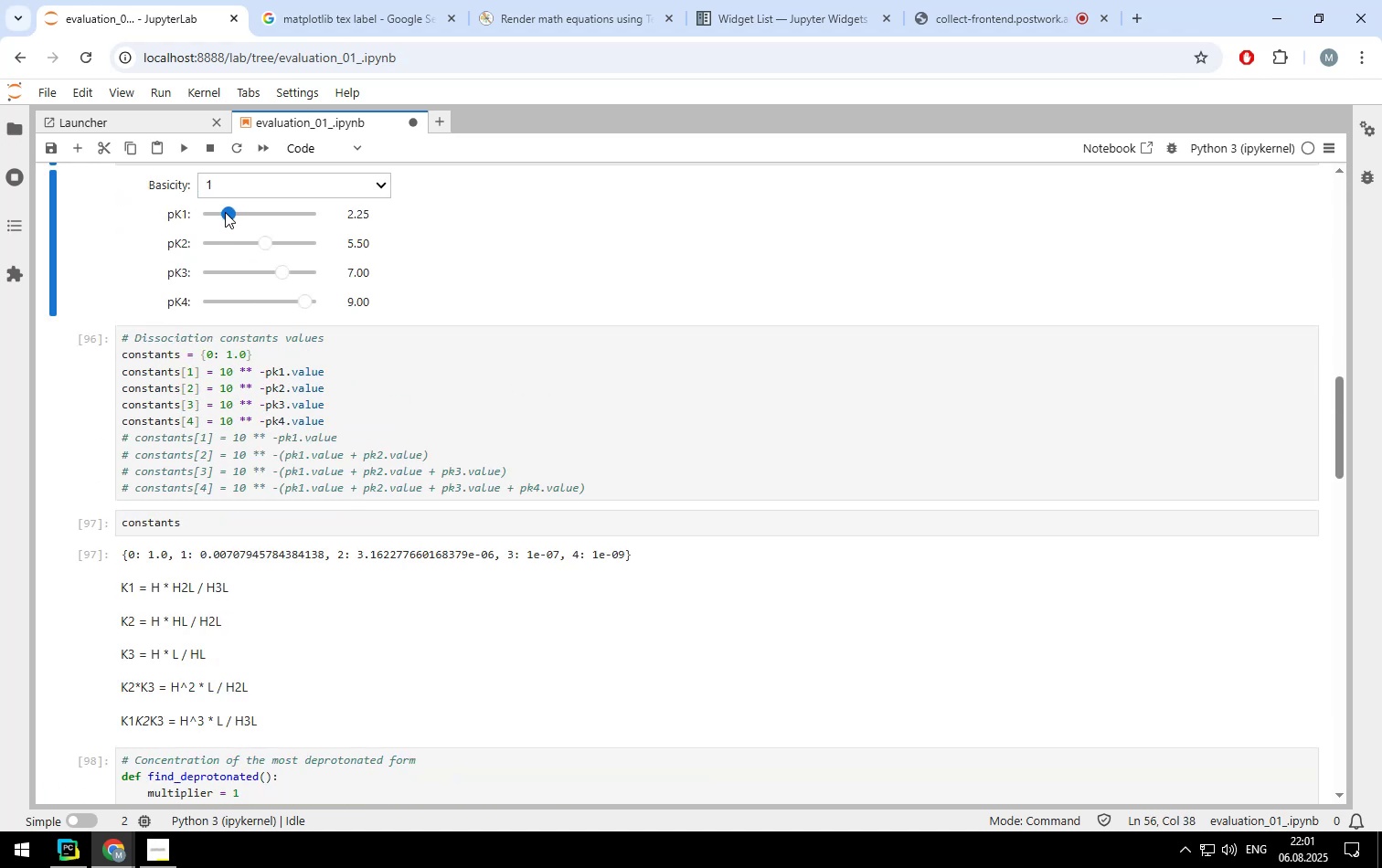 
key(ArrowRight)
 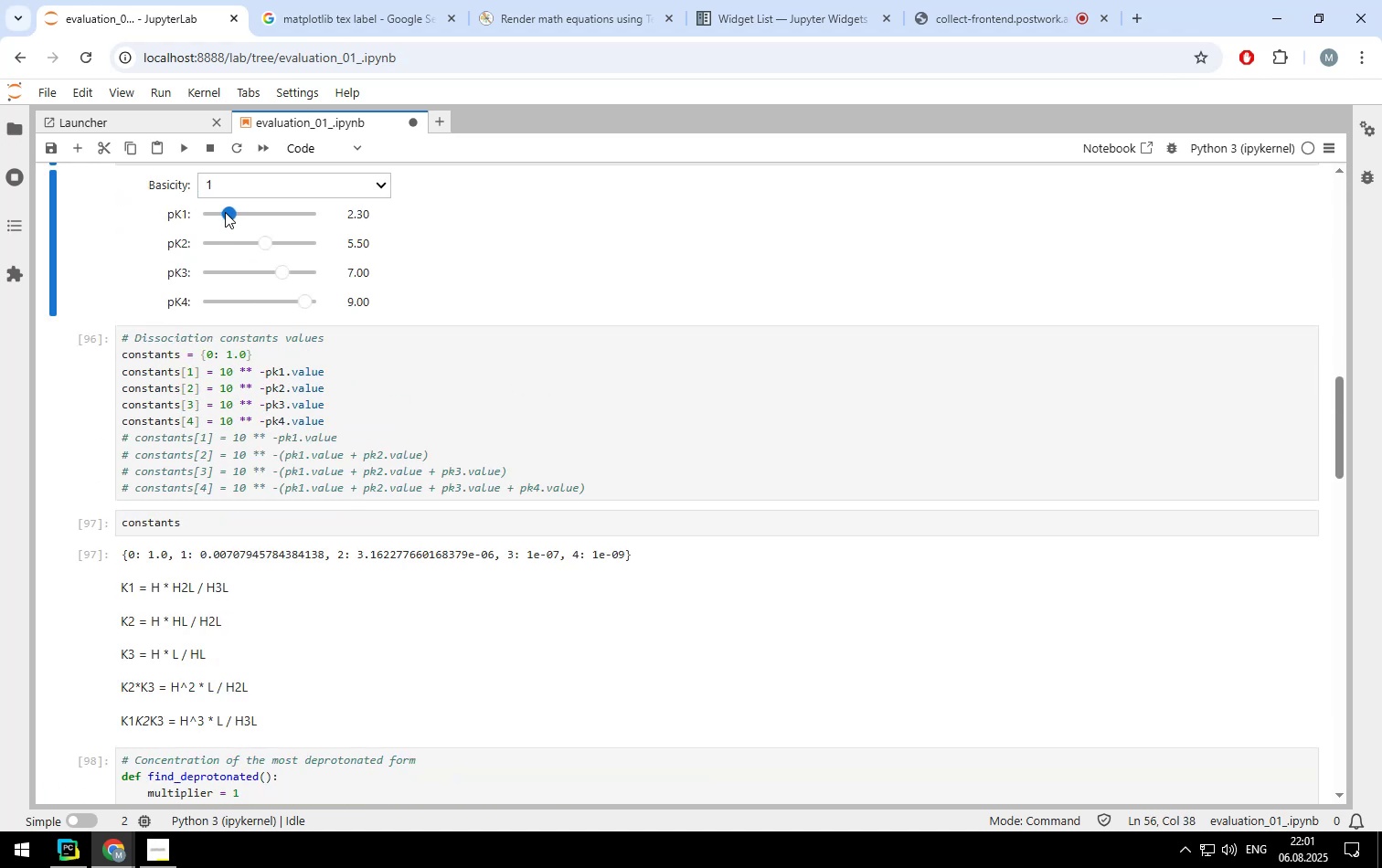 
key(ArrowRight)
 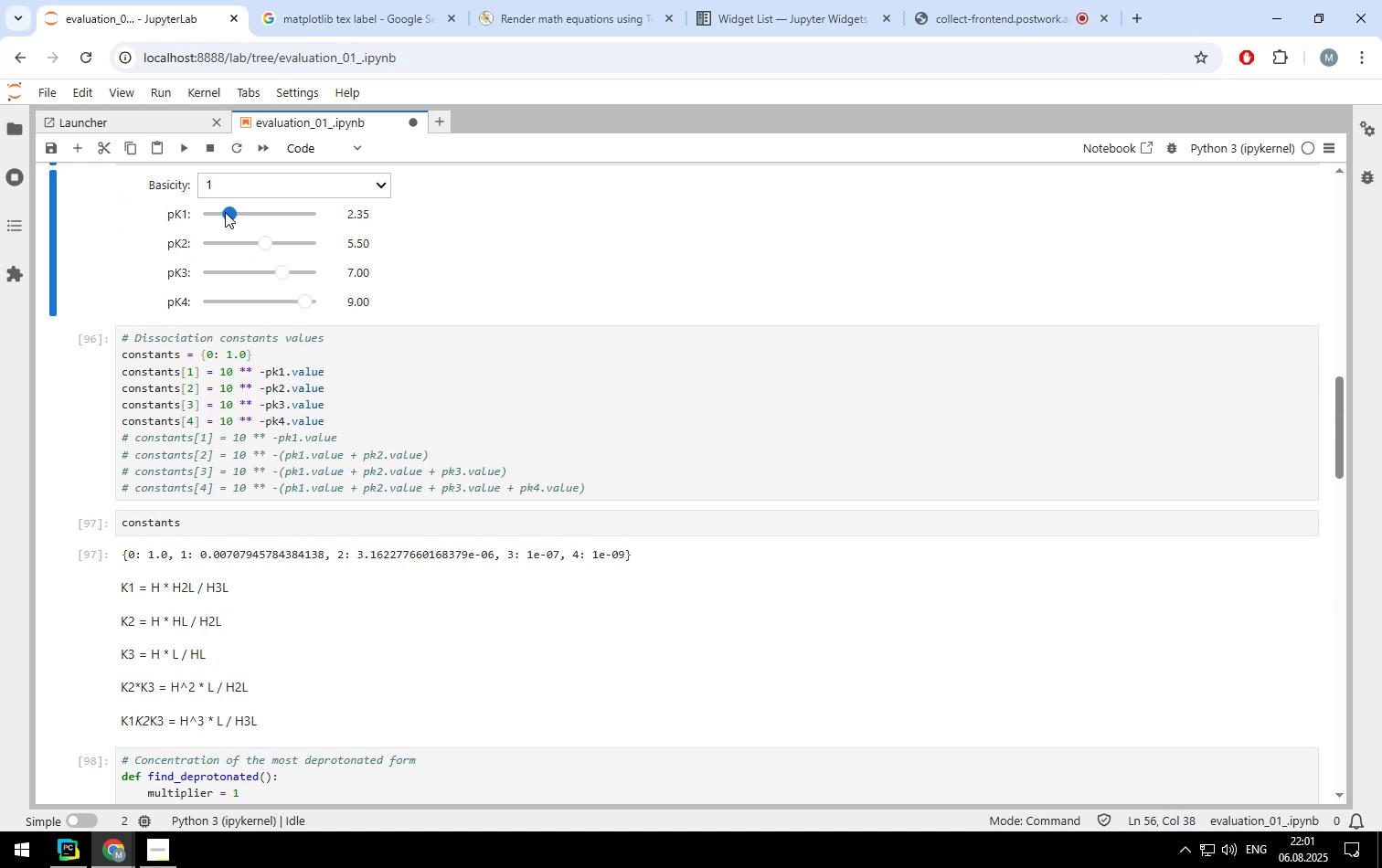 
key(ArrowRight)
 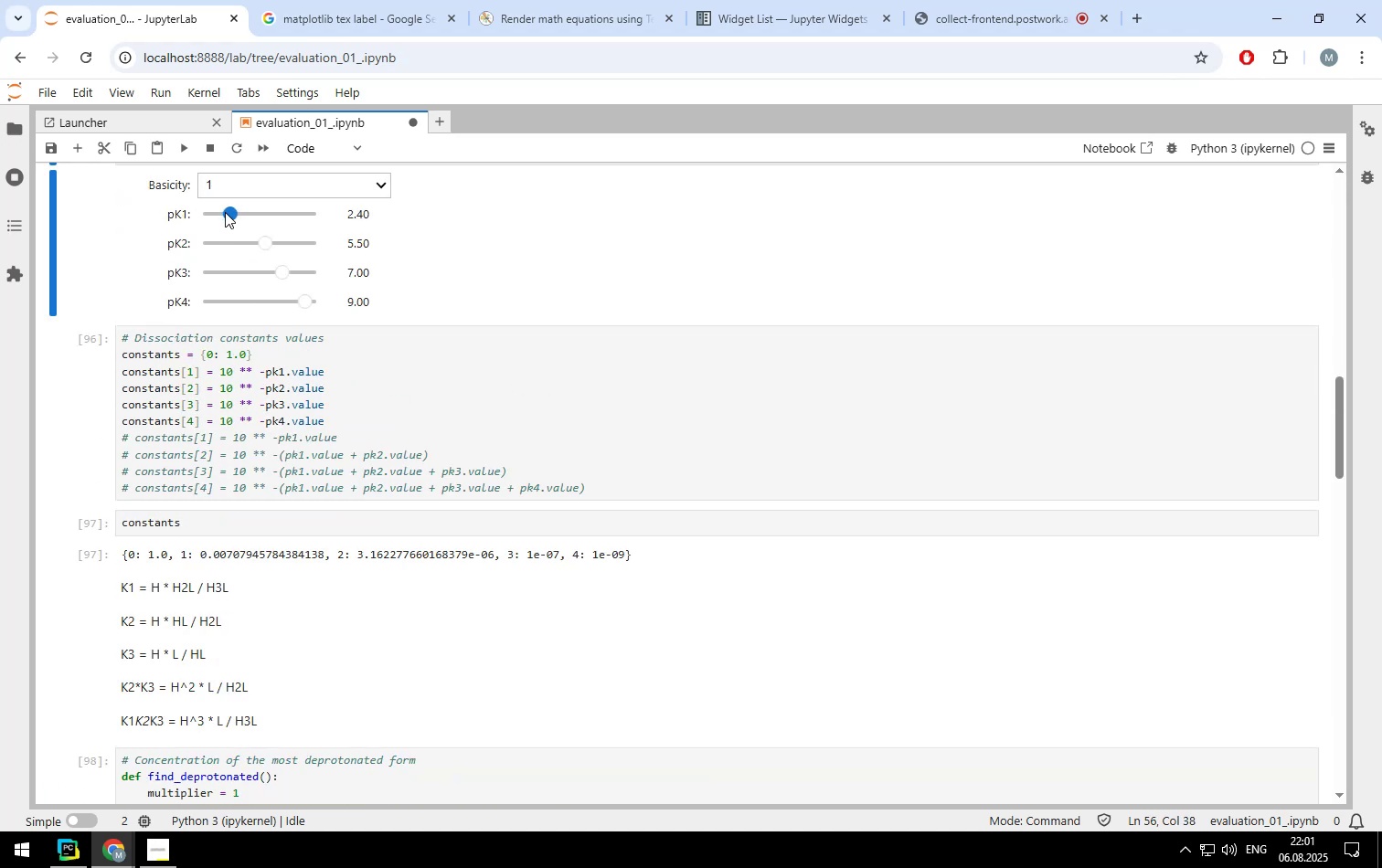 
key(ArrowRight)
 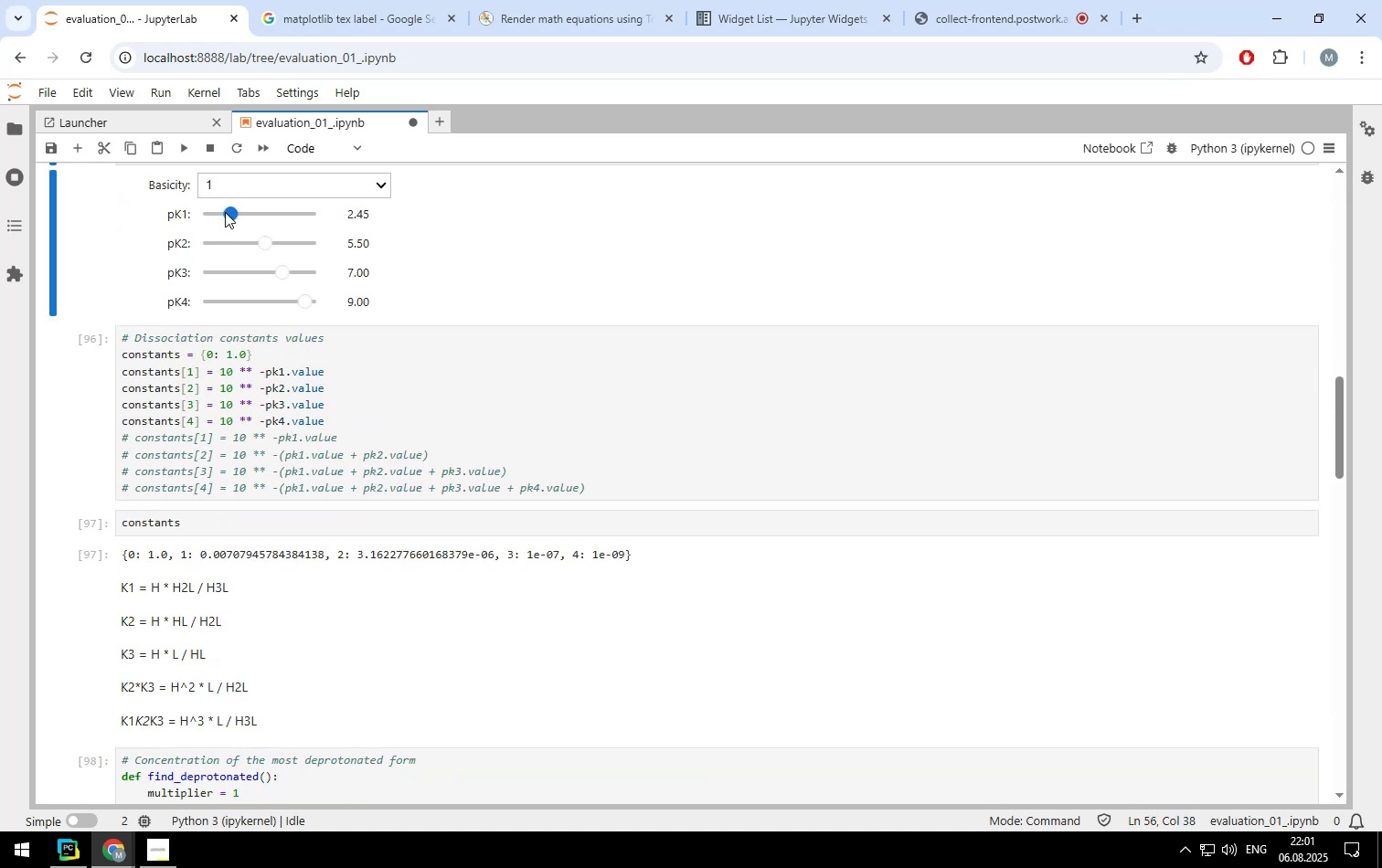 
key(ArrowRight)
 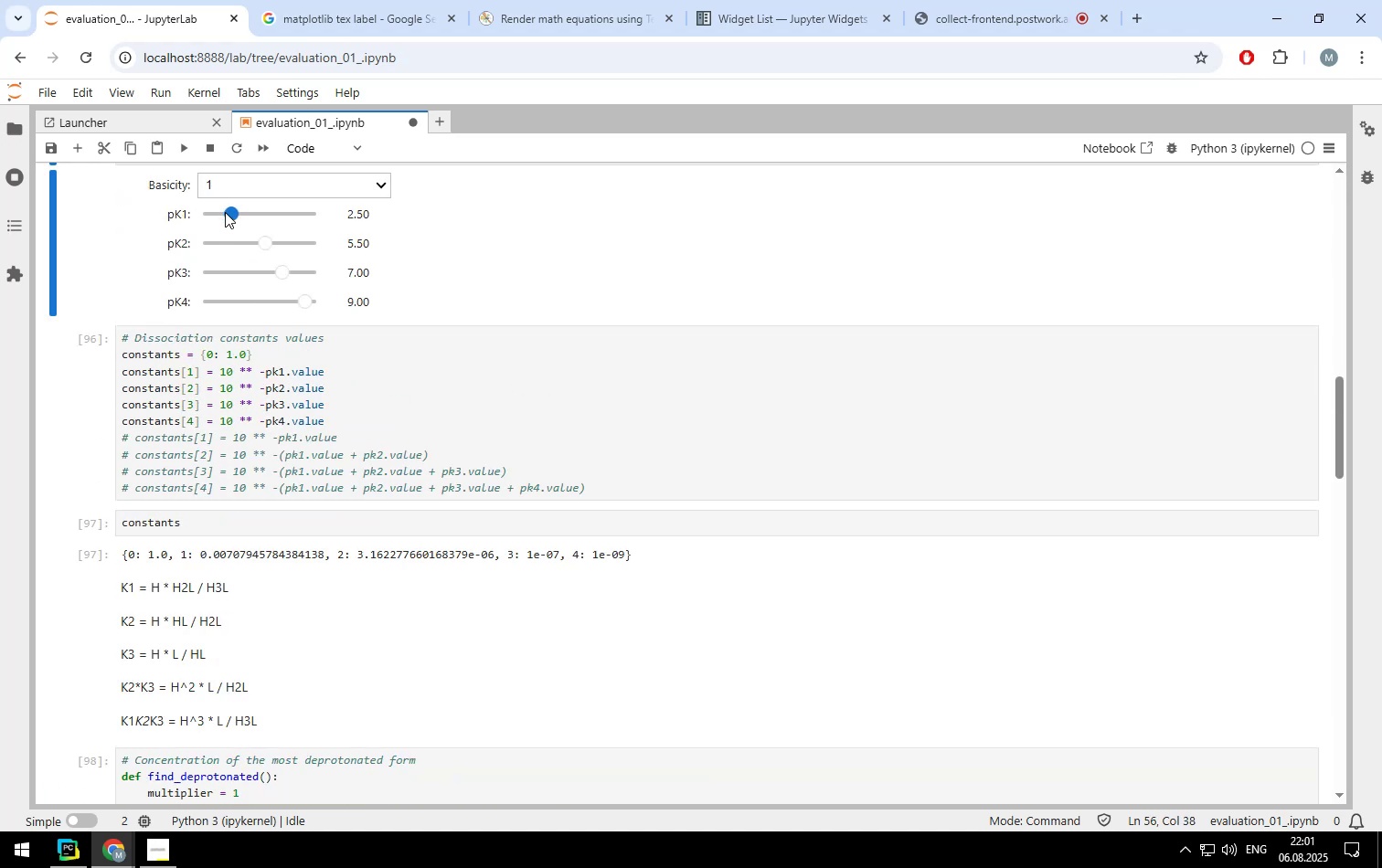 
key(ArrowRight)
 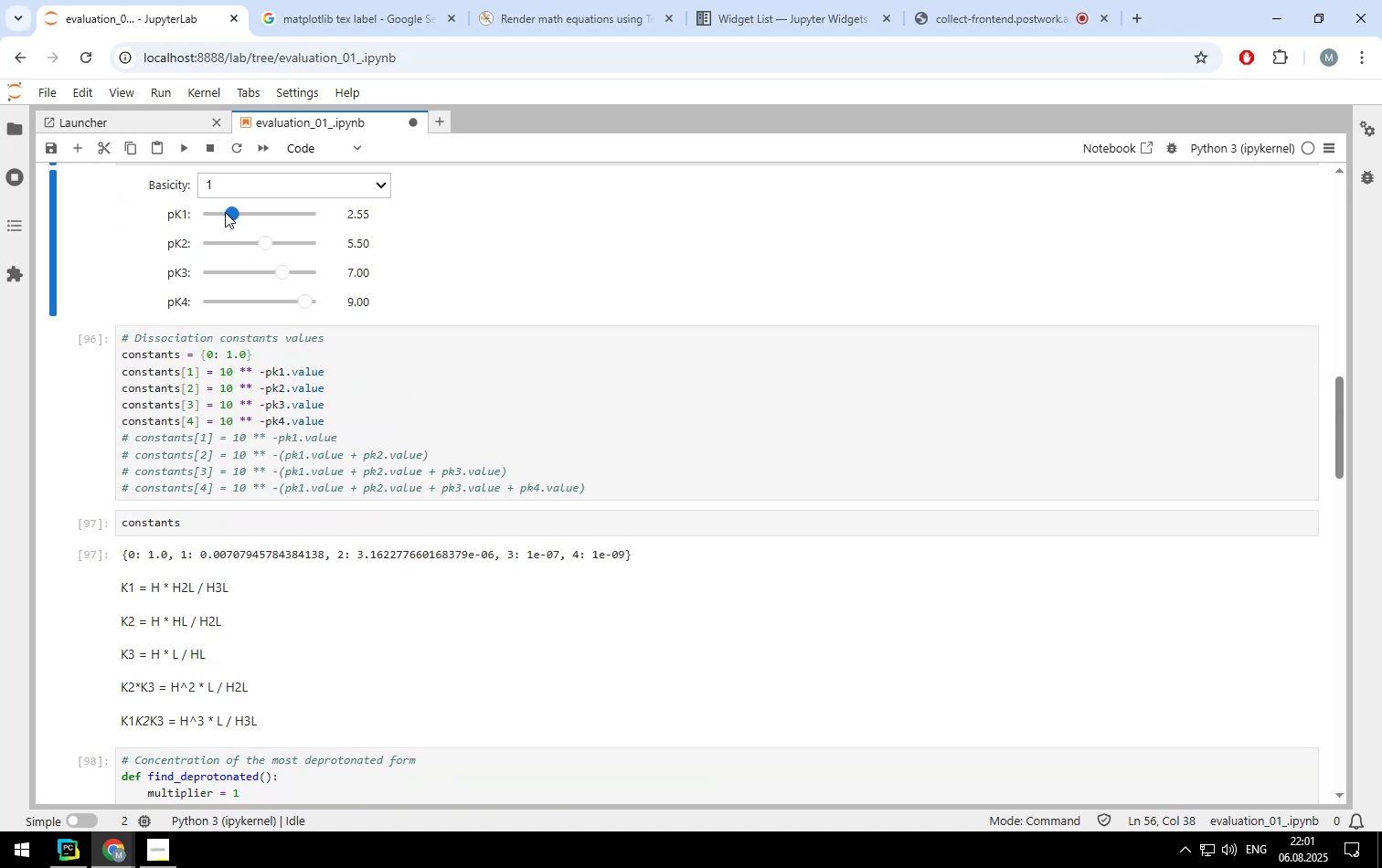 
key(ArrowRight)
 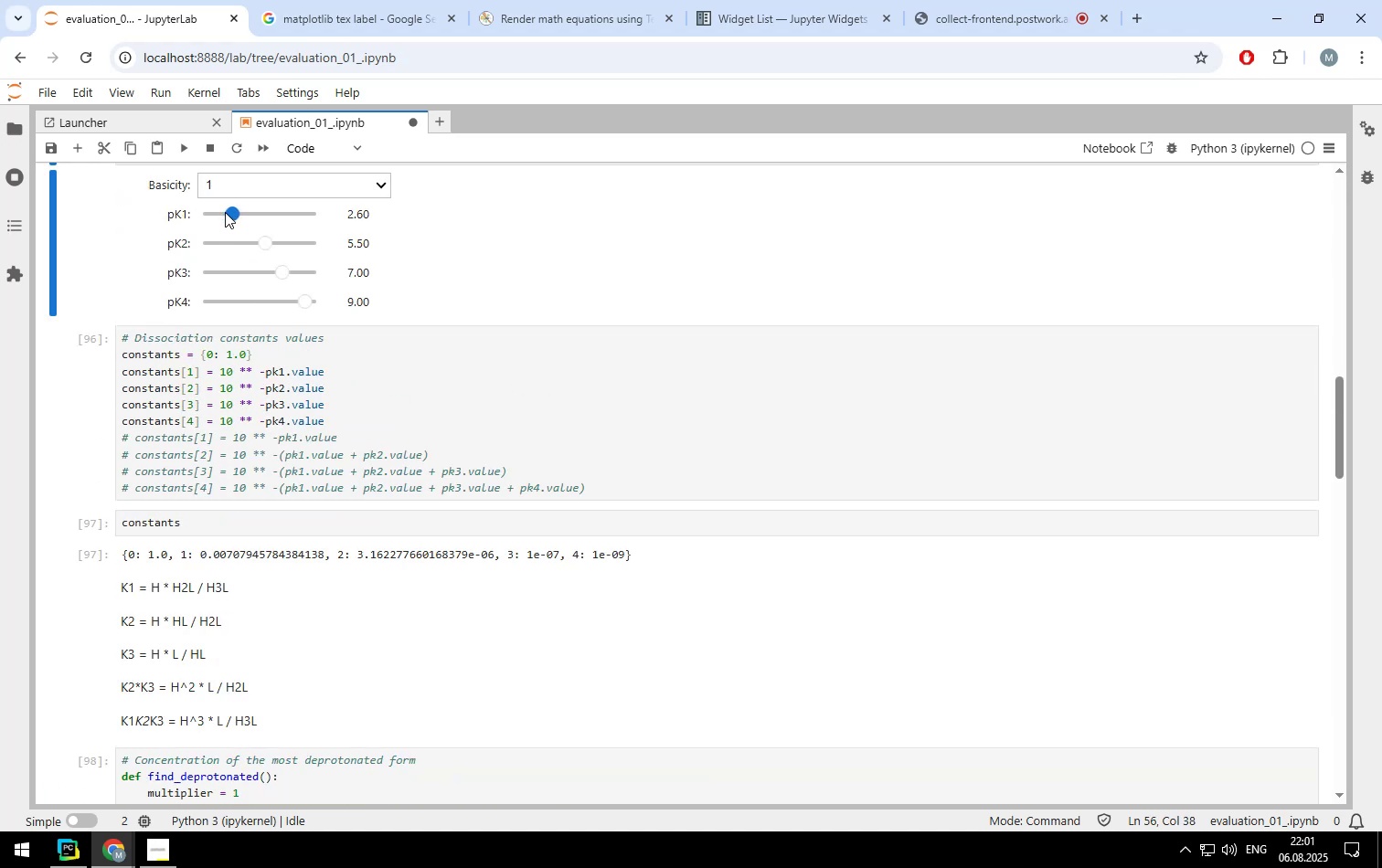 
key(ArrowRight)
 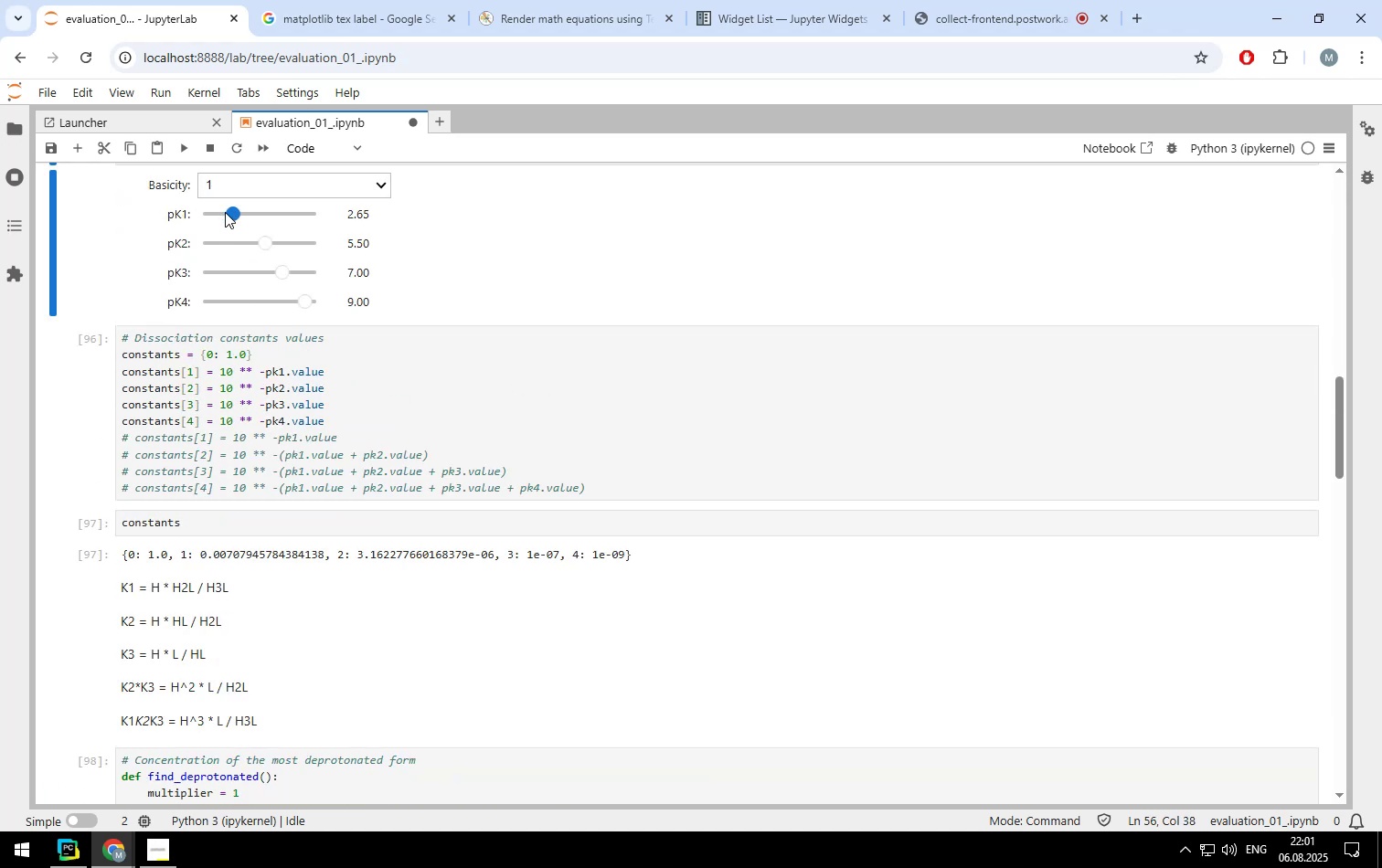 
key(ArrowRight)
 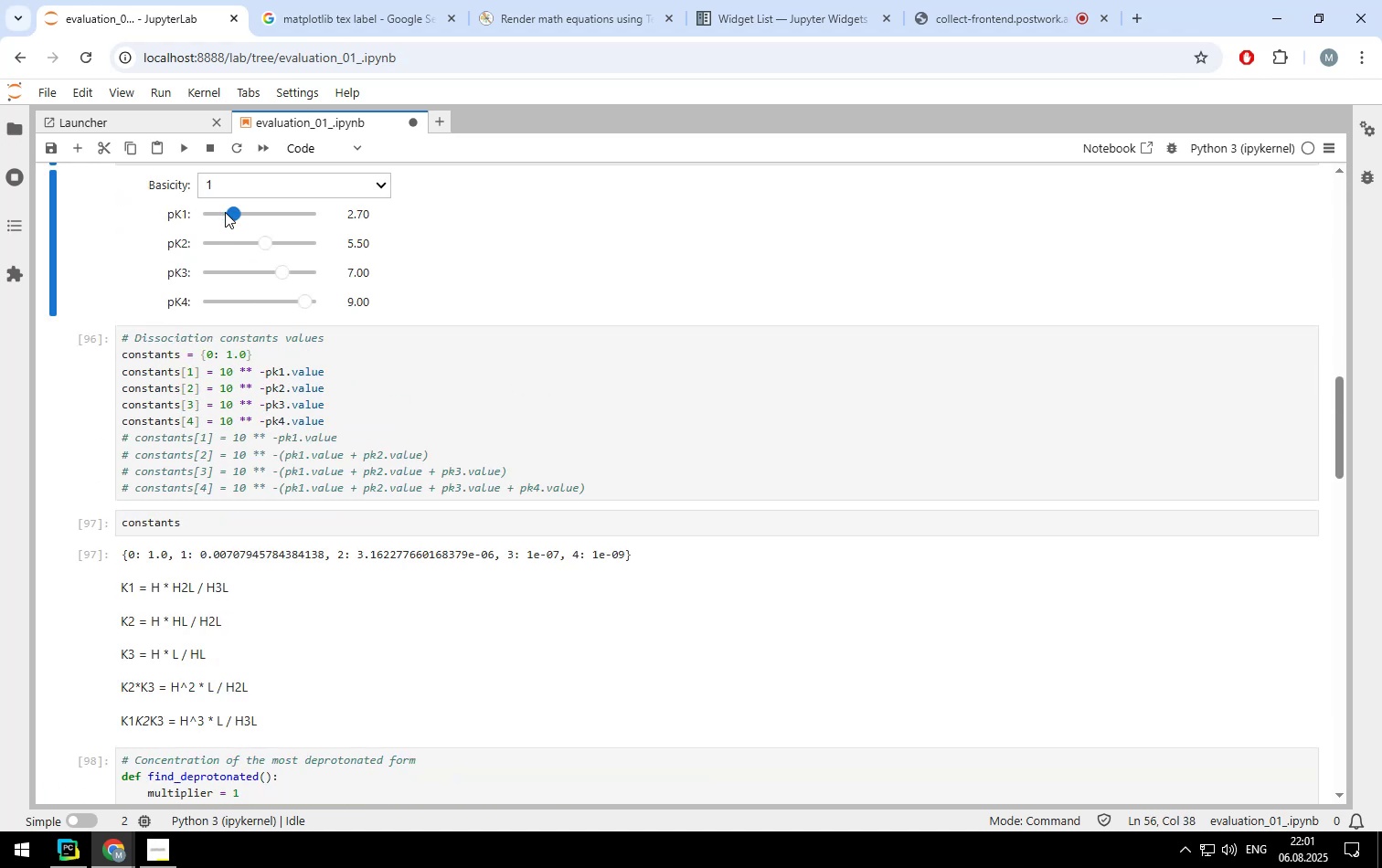 
key(ArrowRight)
 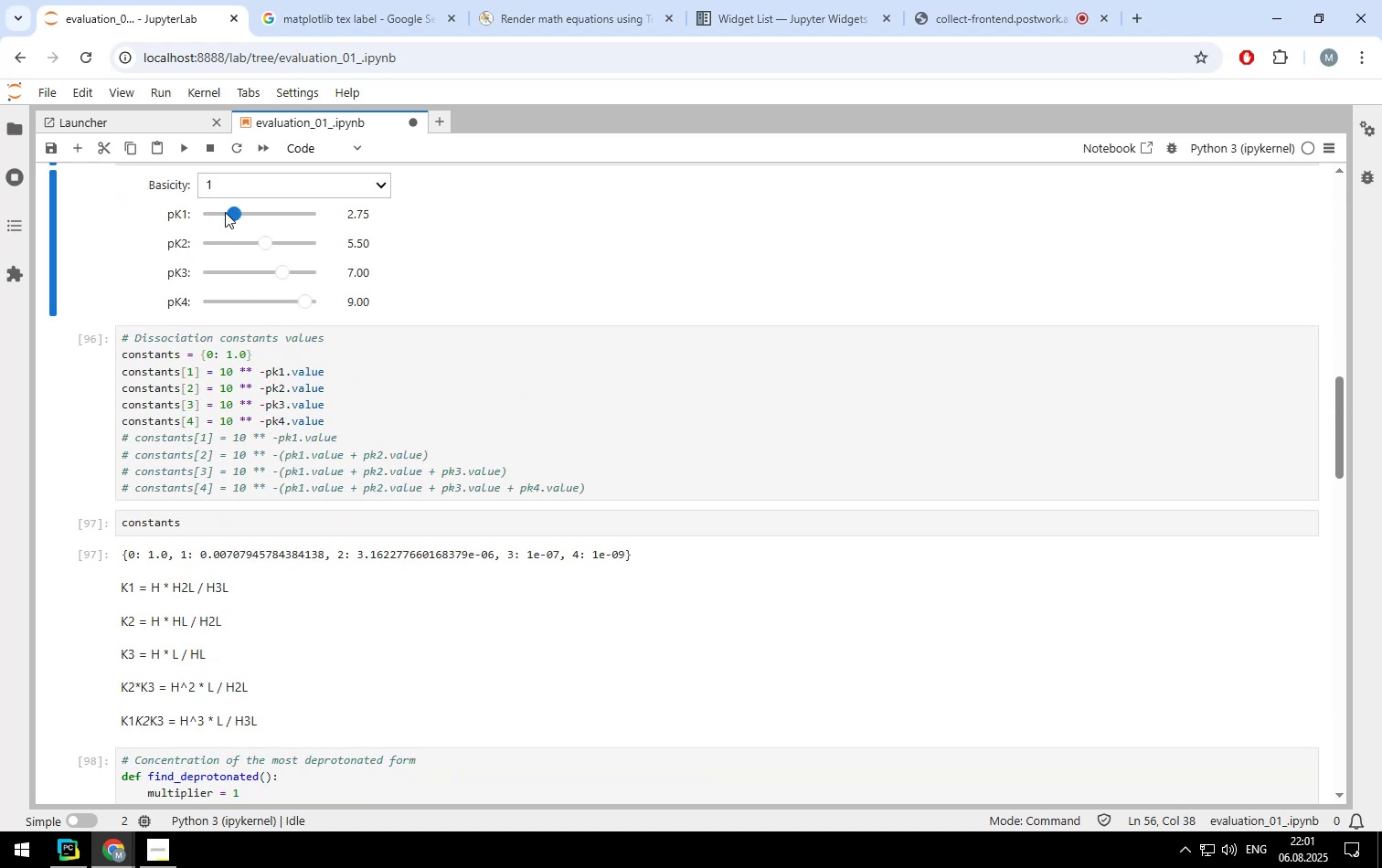 
key(ArrowRight)
 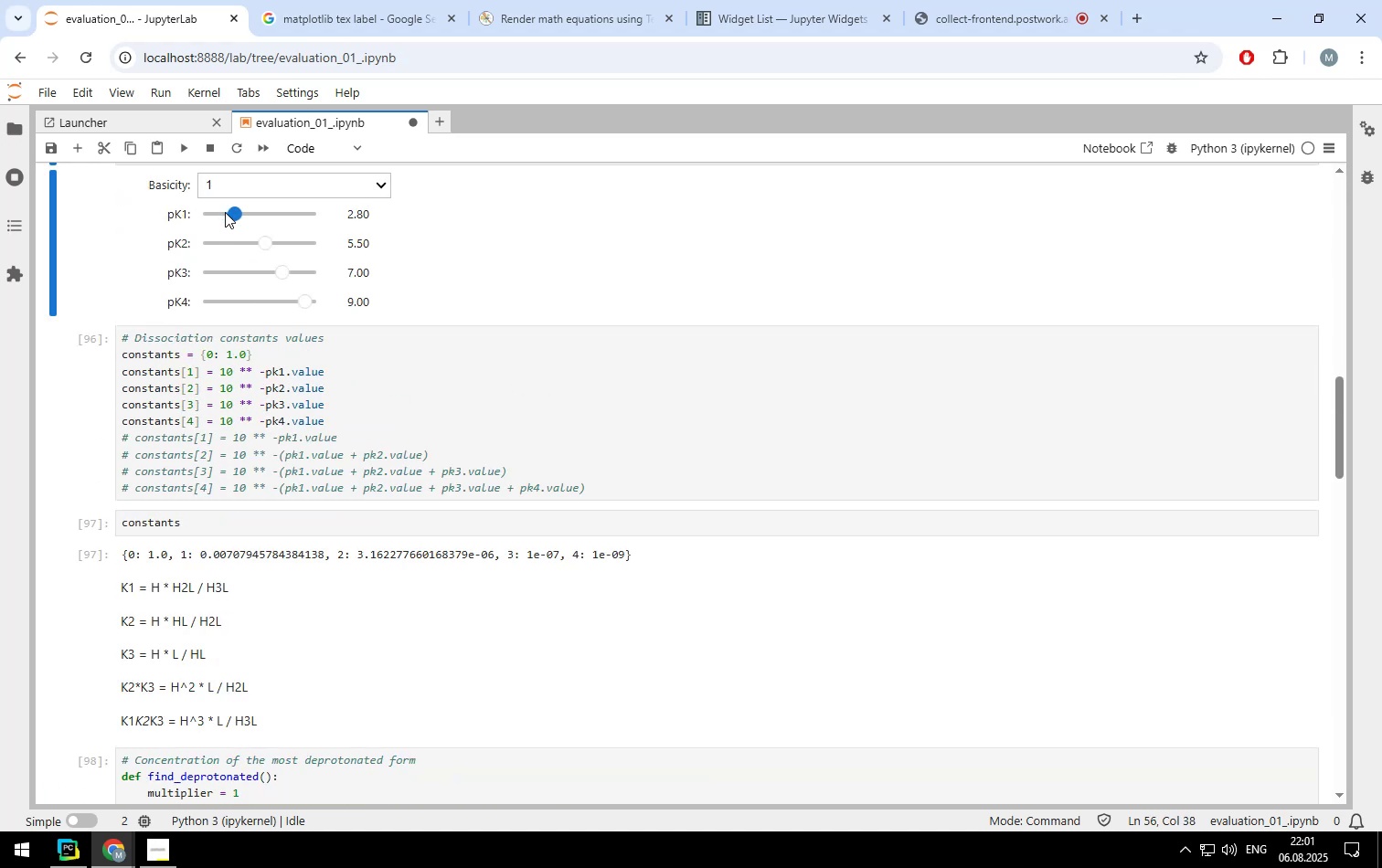 
key(ArrowRight)
 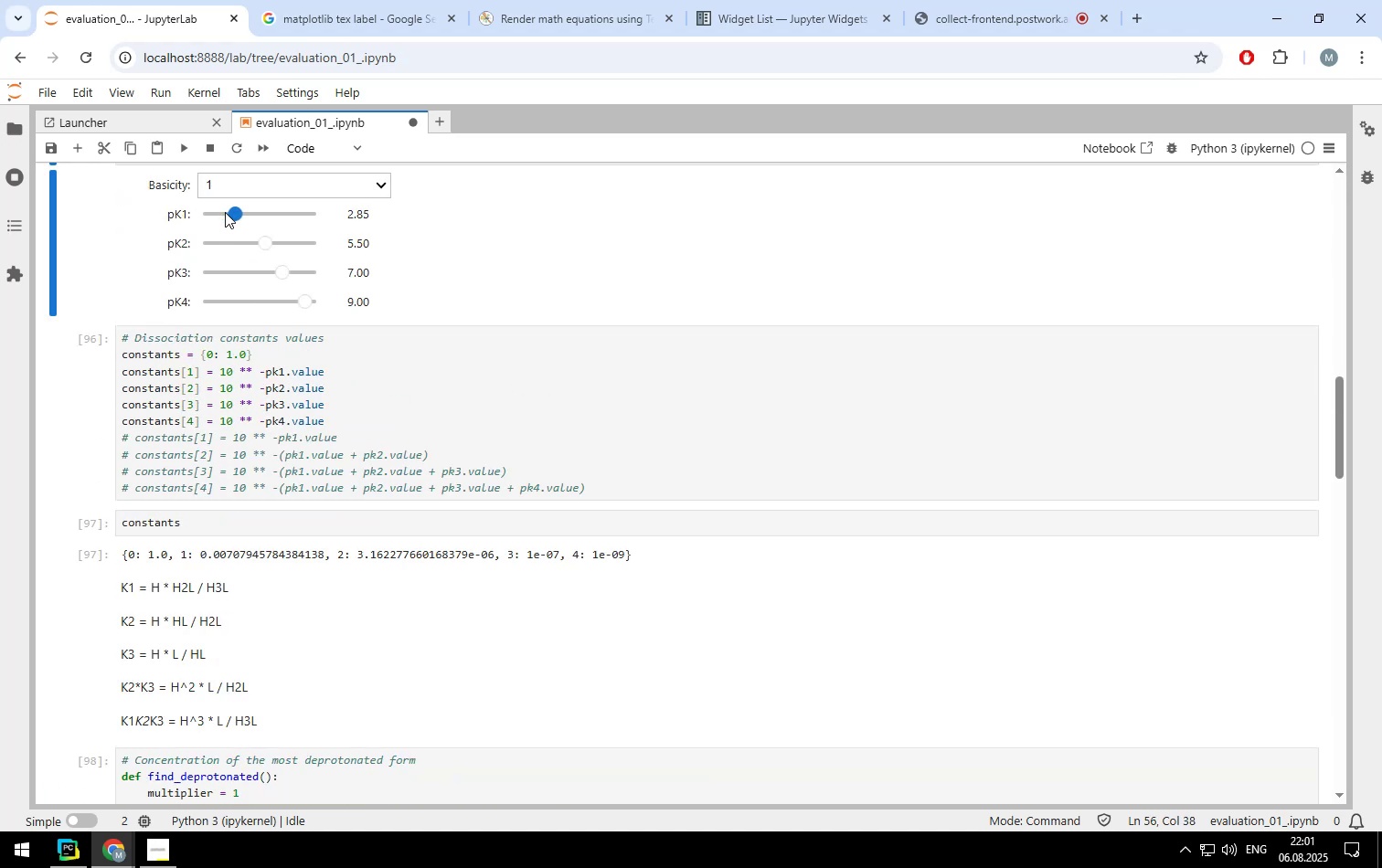 
key(ArrowRight)
 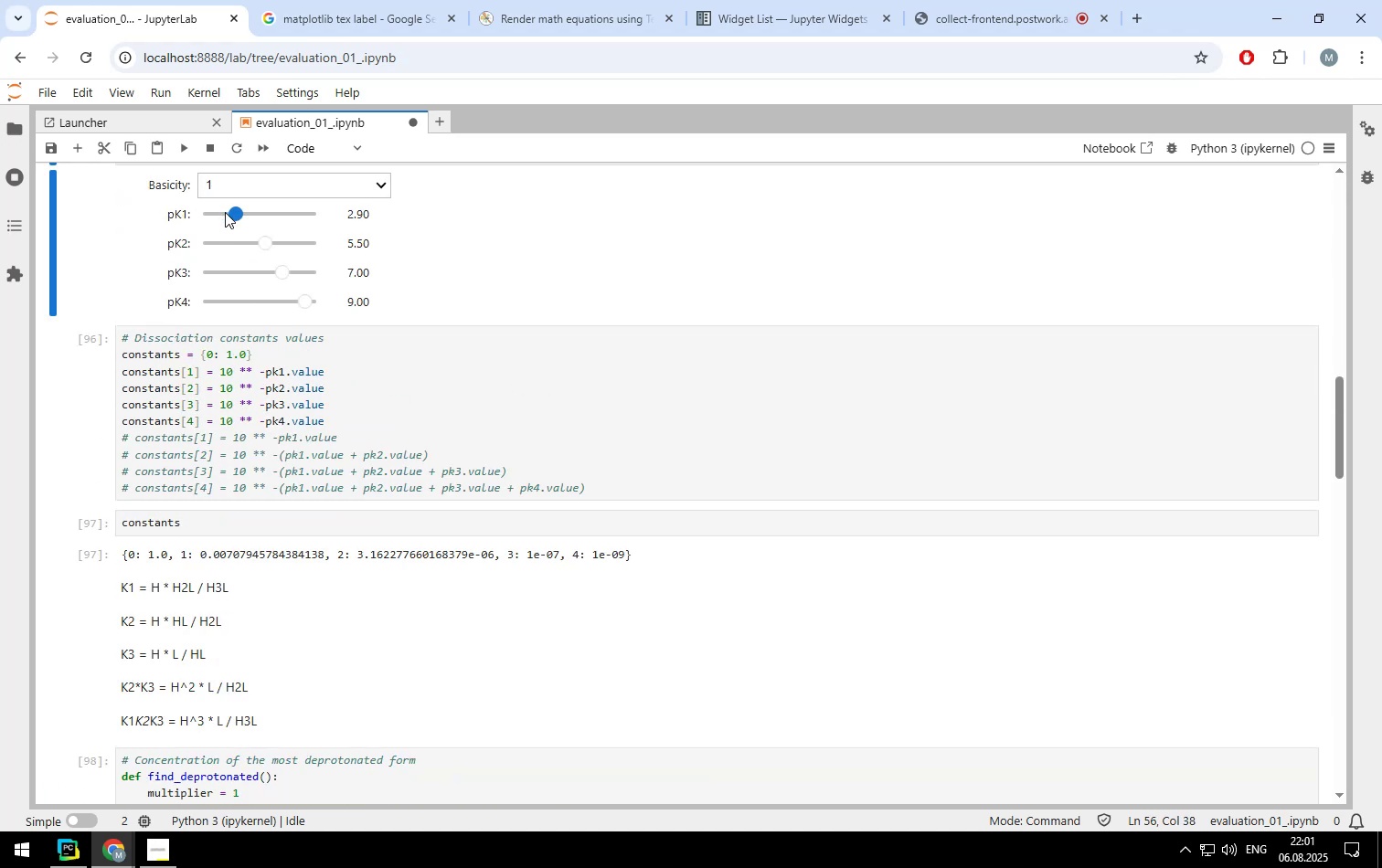 
key(ArrowRight)
 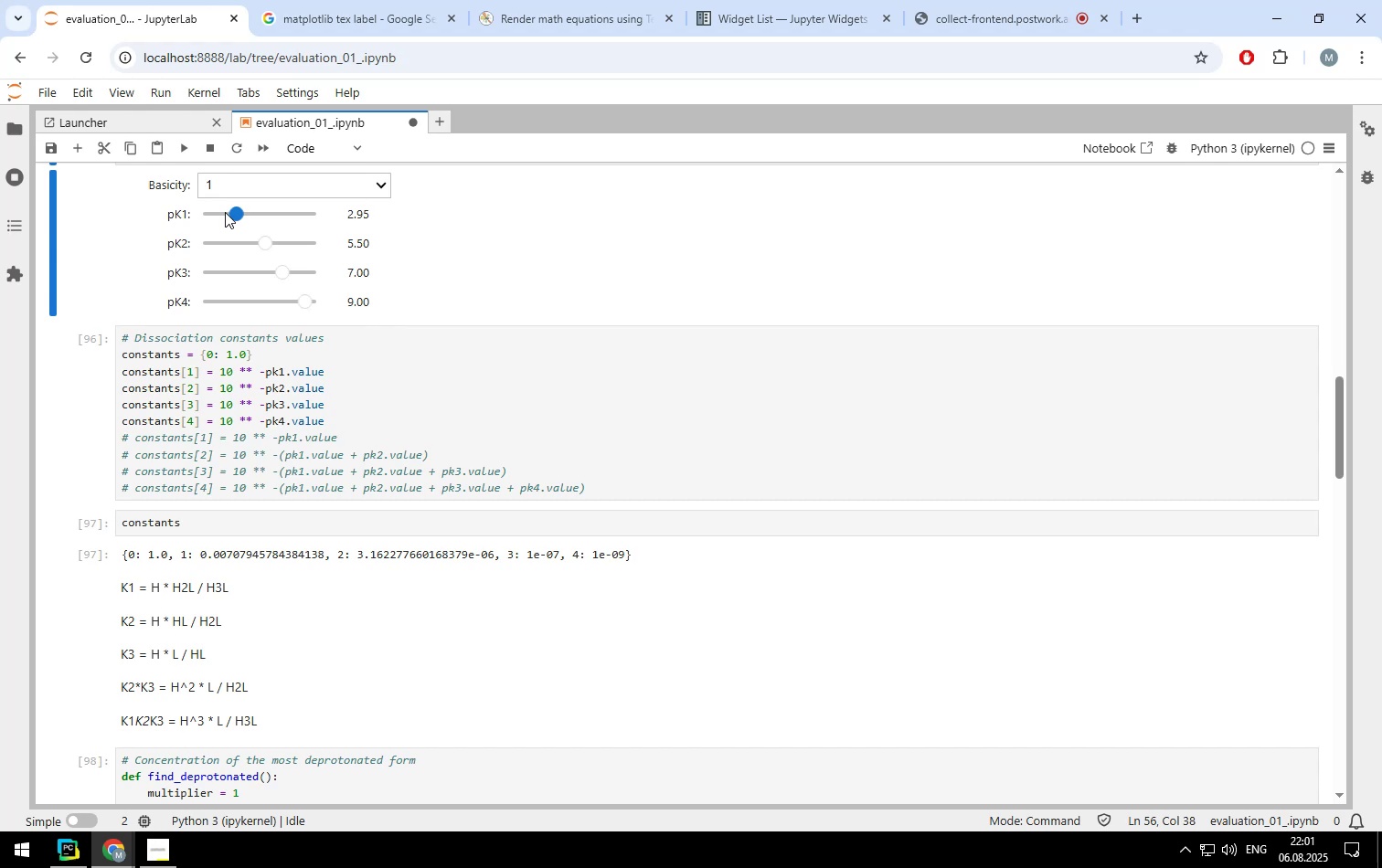 
key(ArrowRight)
 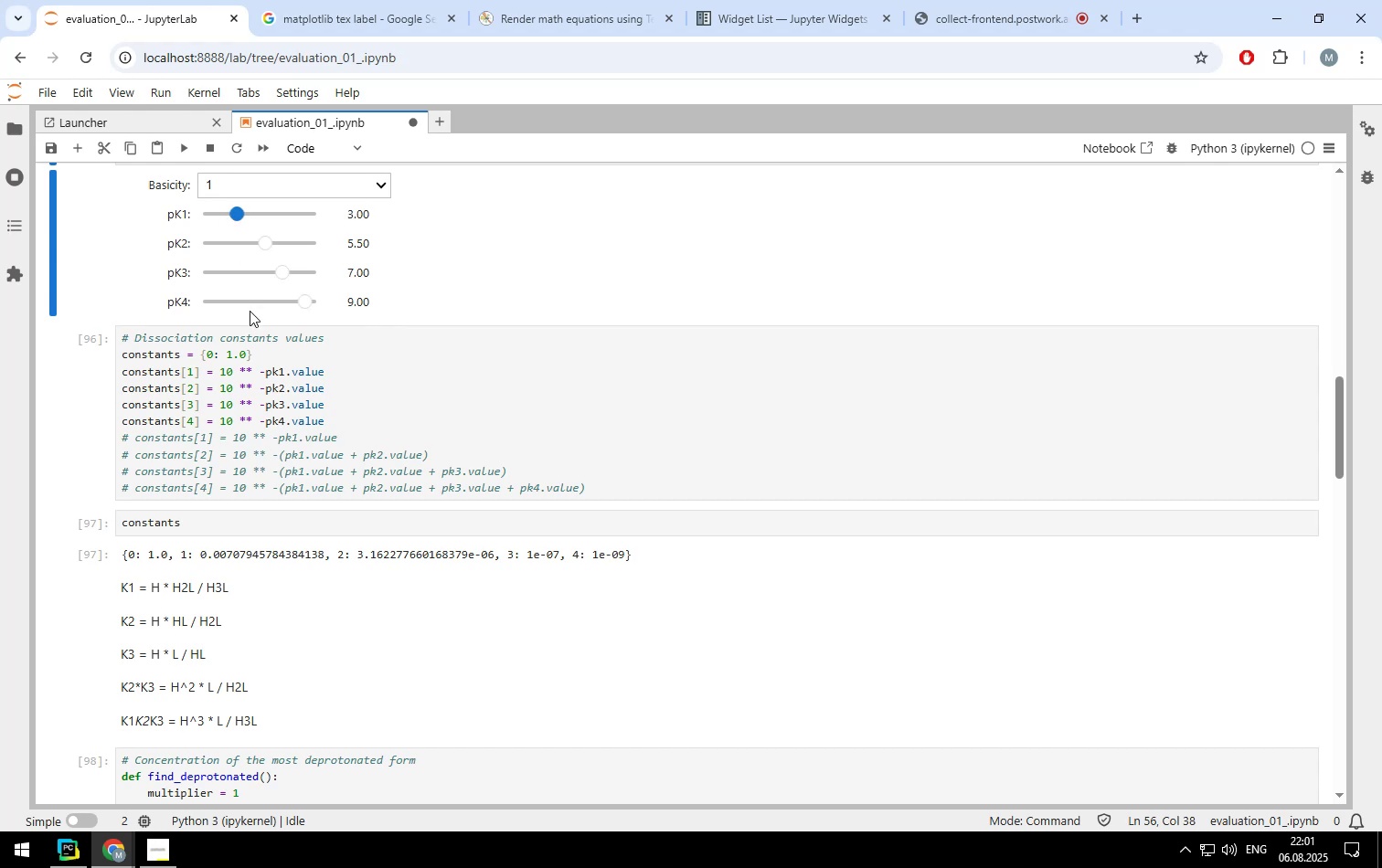 
left_click([250, 344])
 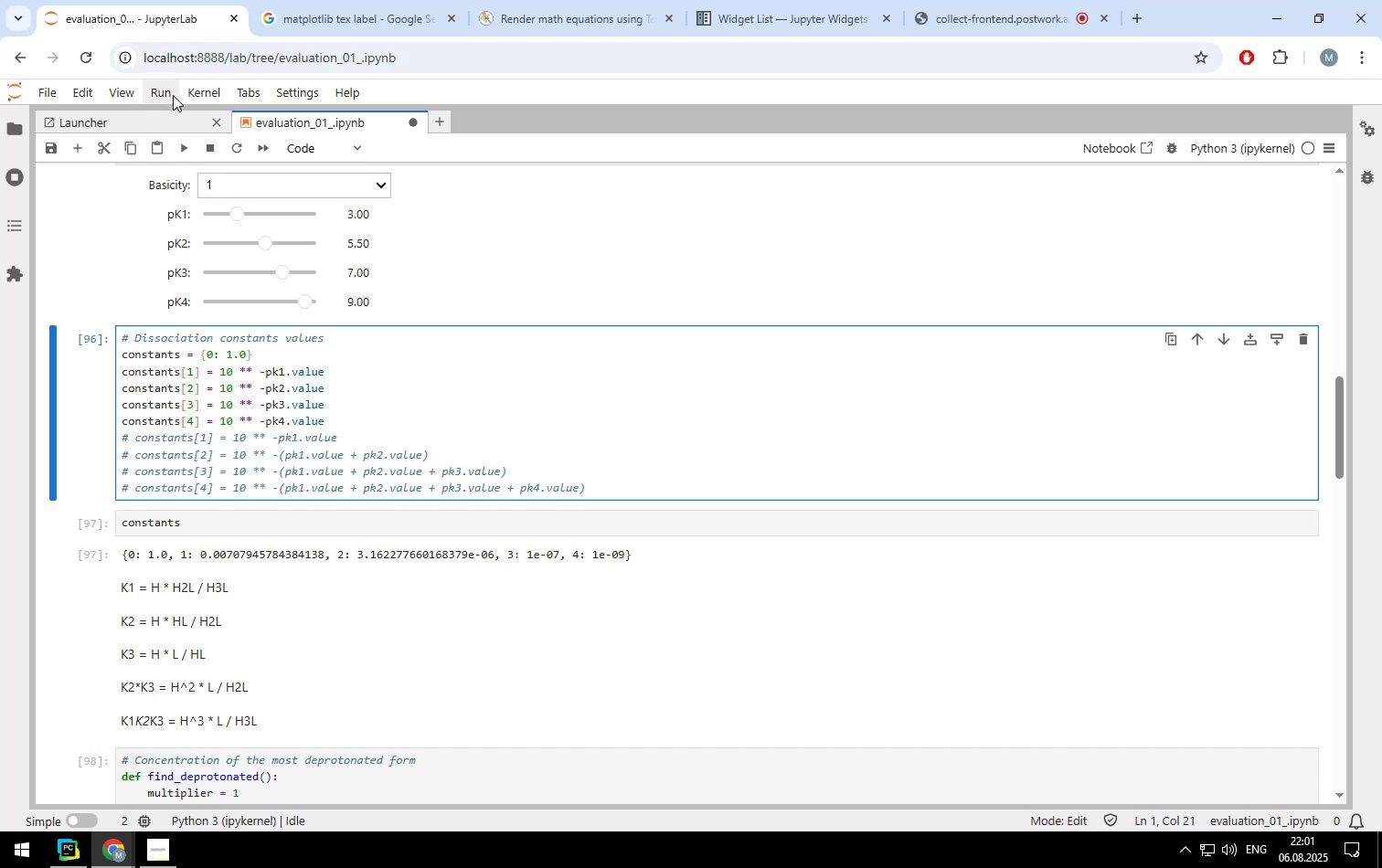 
left_click([166, 88])
 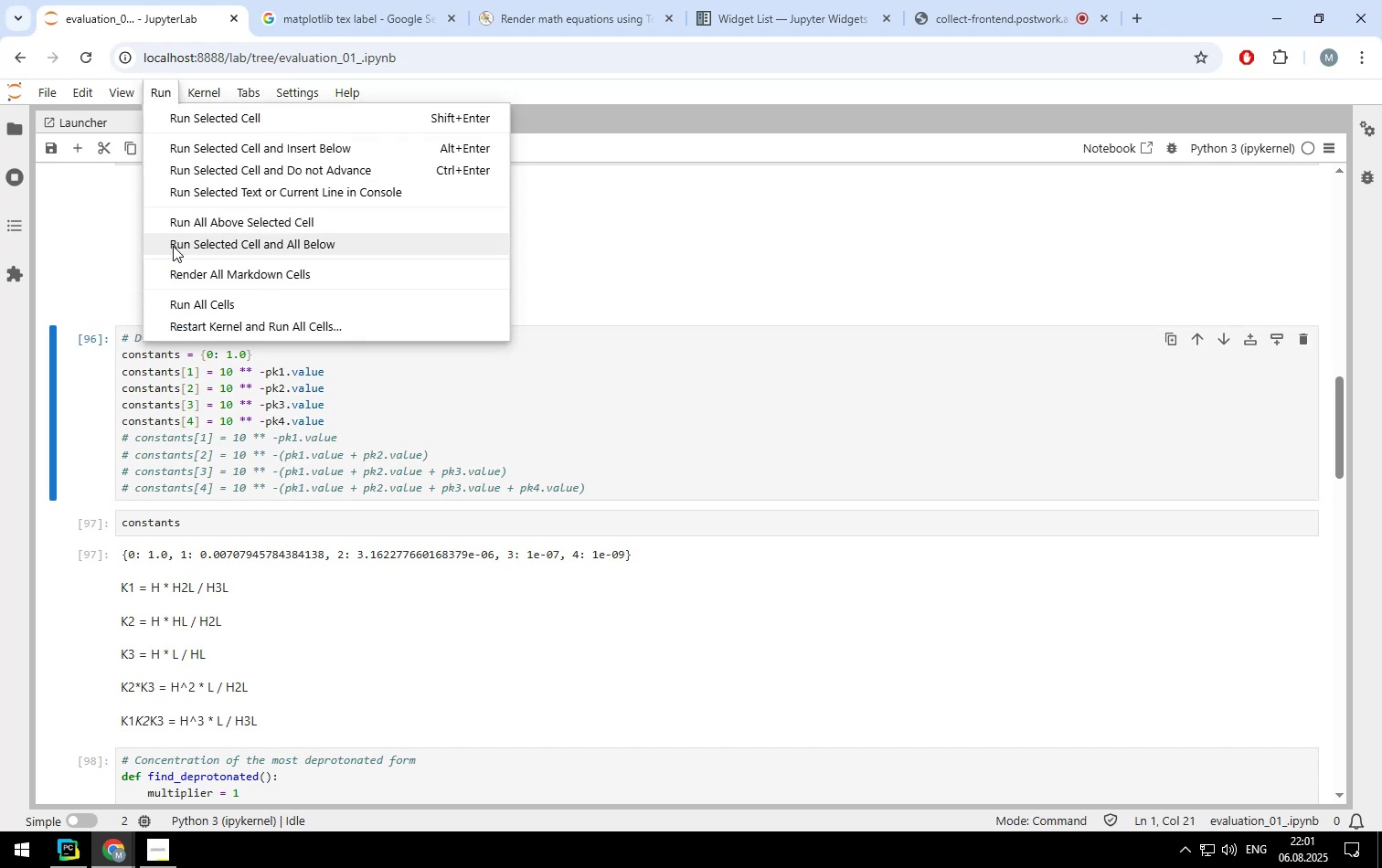 
left_click([173, 247])
 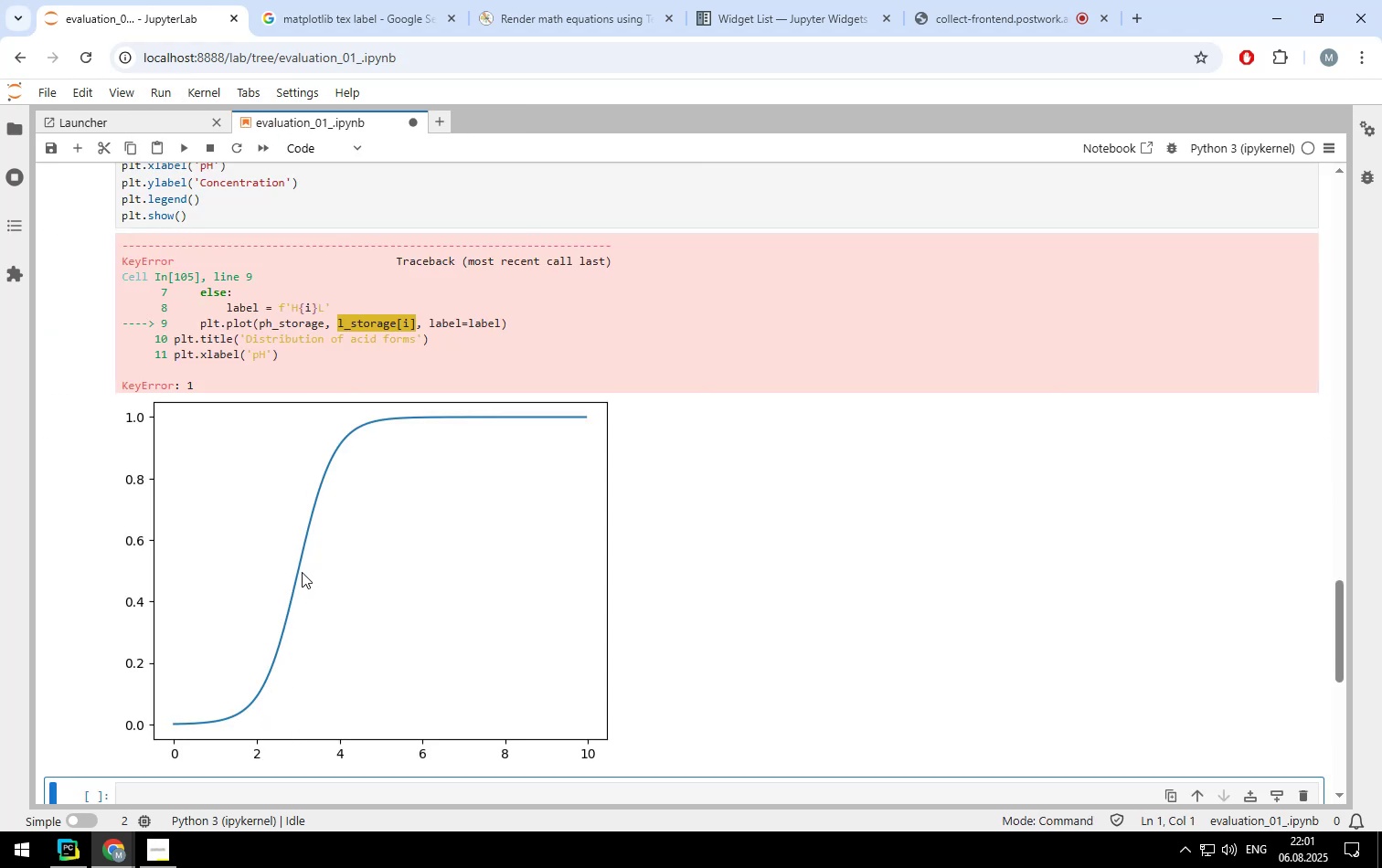 
wait(5.56)
 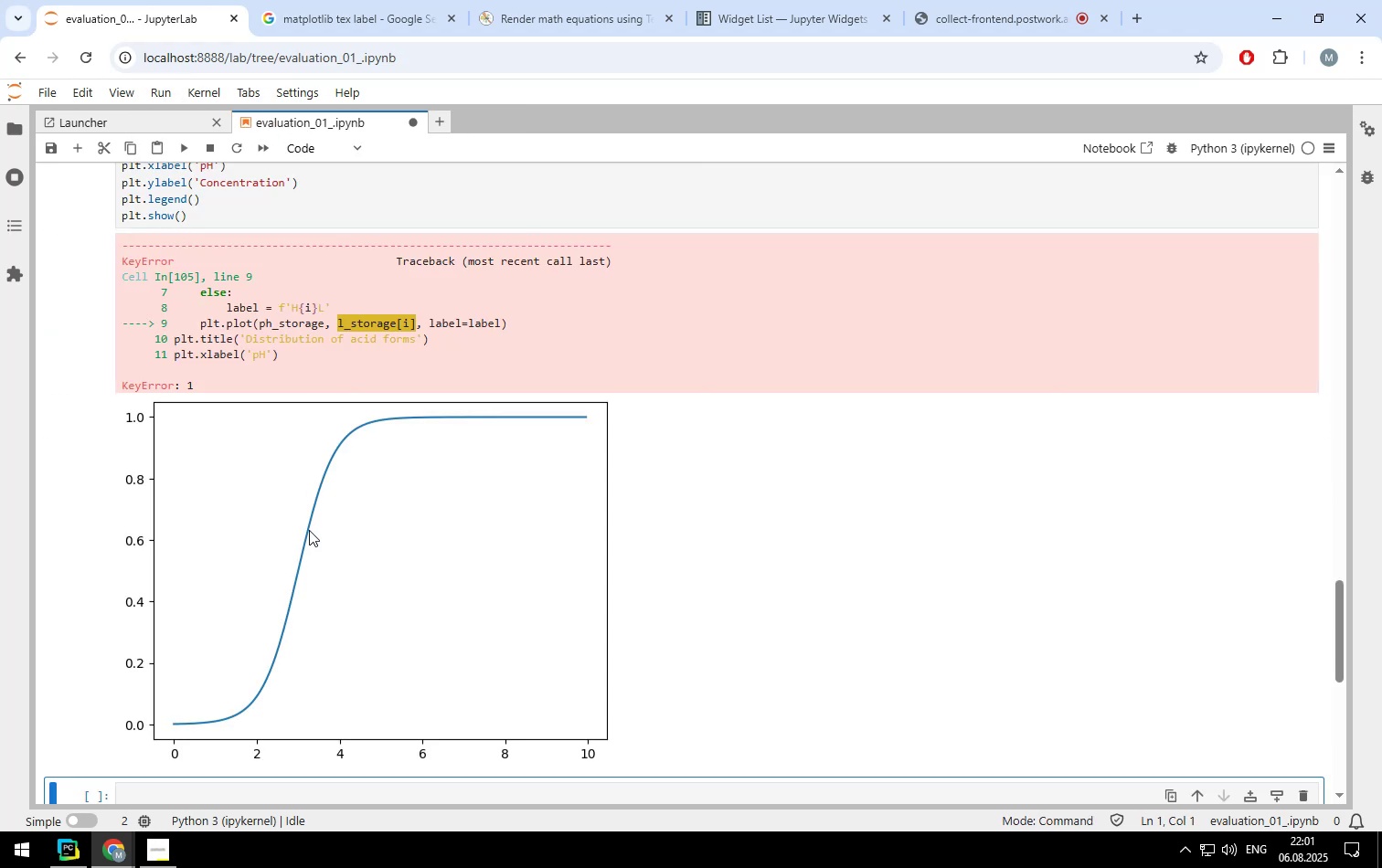 
scroll: coordinate [301, 323], scroll_direction: up, amount: 18.0
 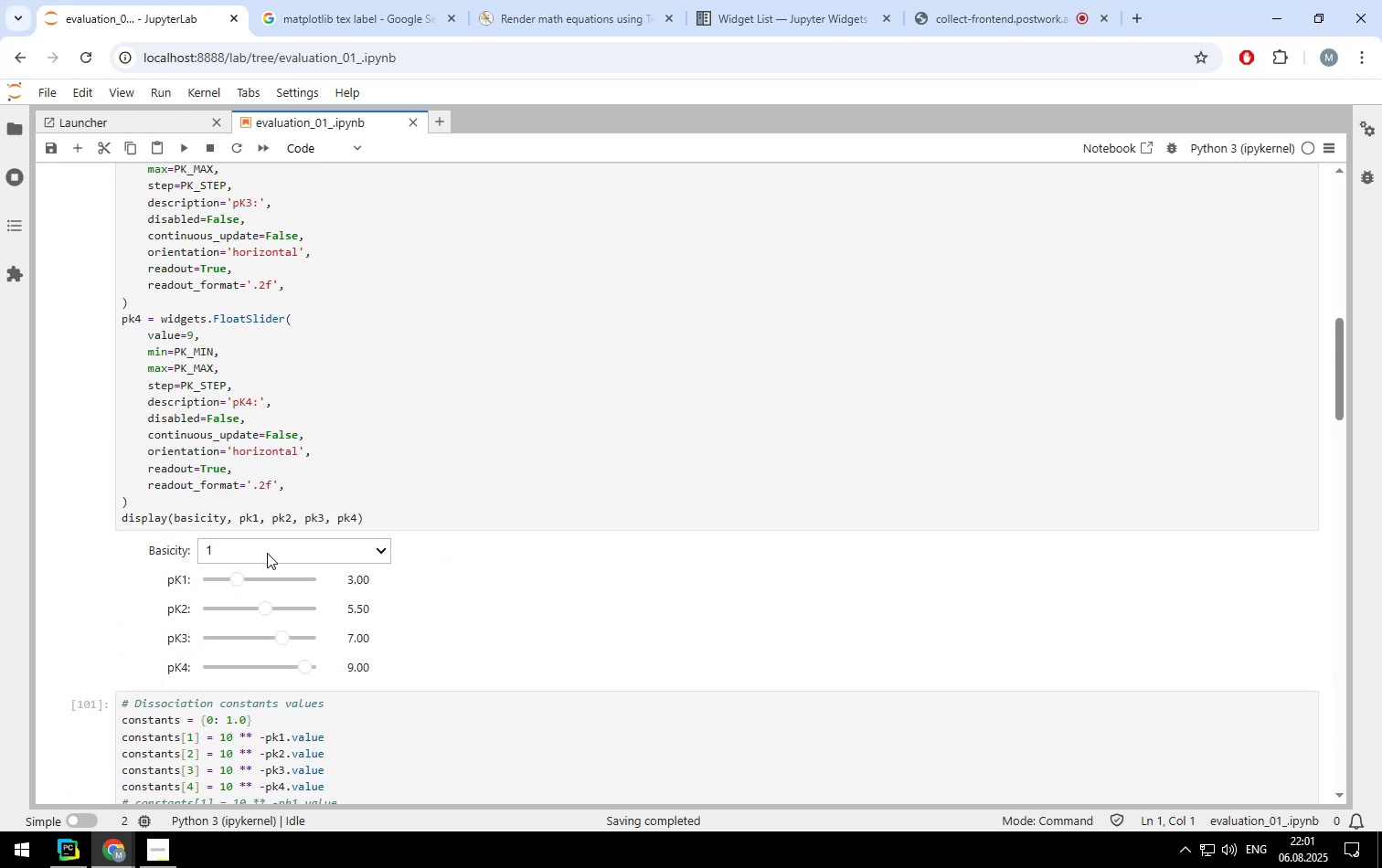 
left_click([267, 553])
 